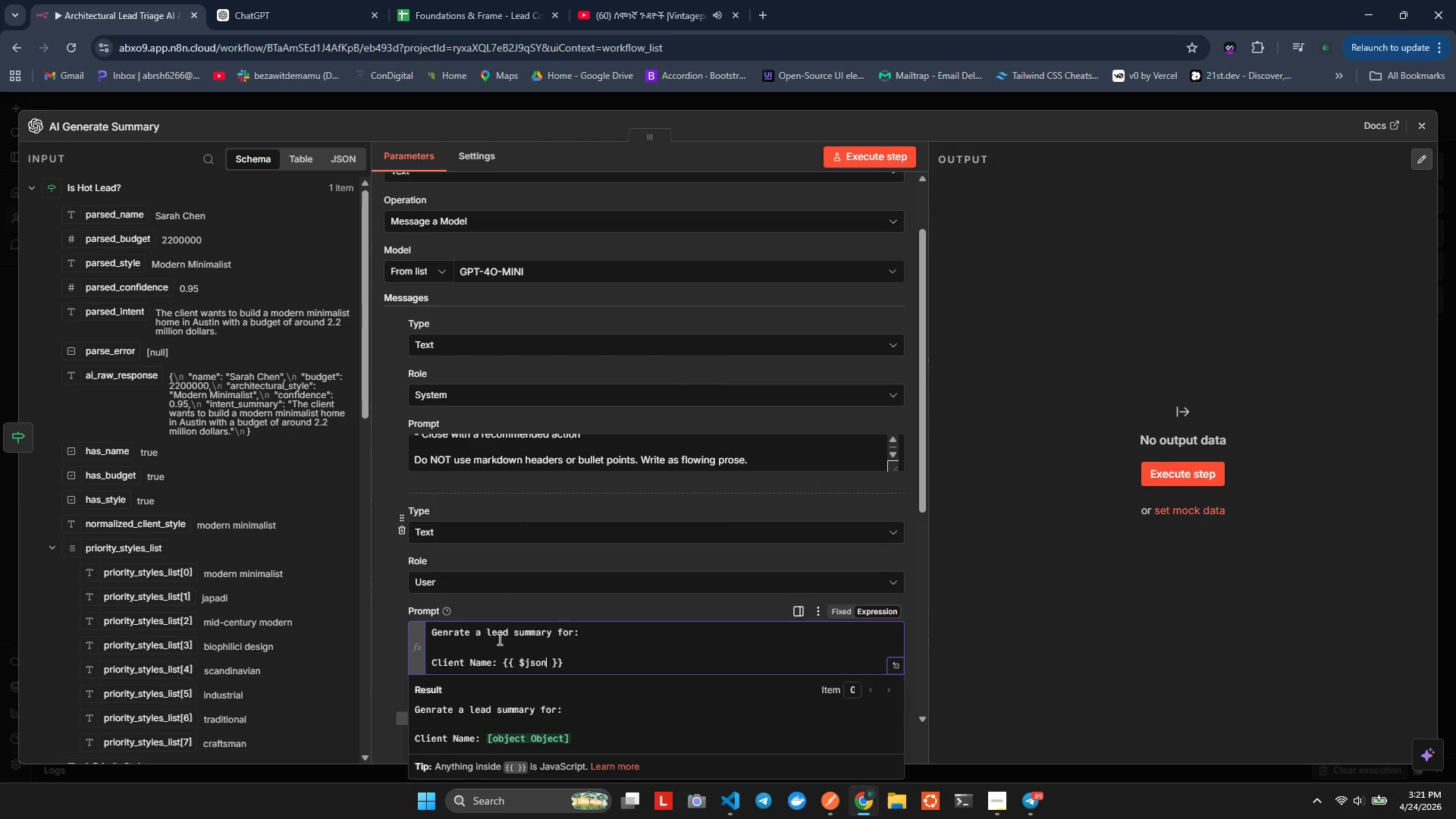 
key(Enter)
 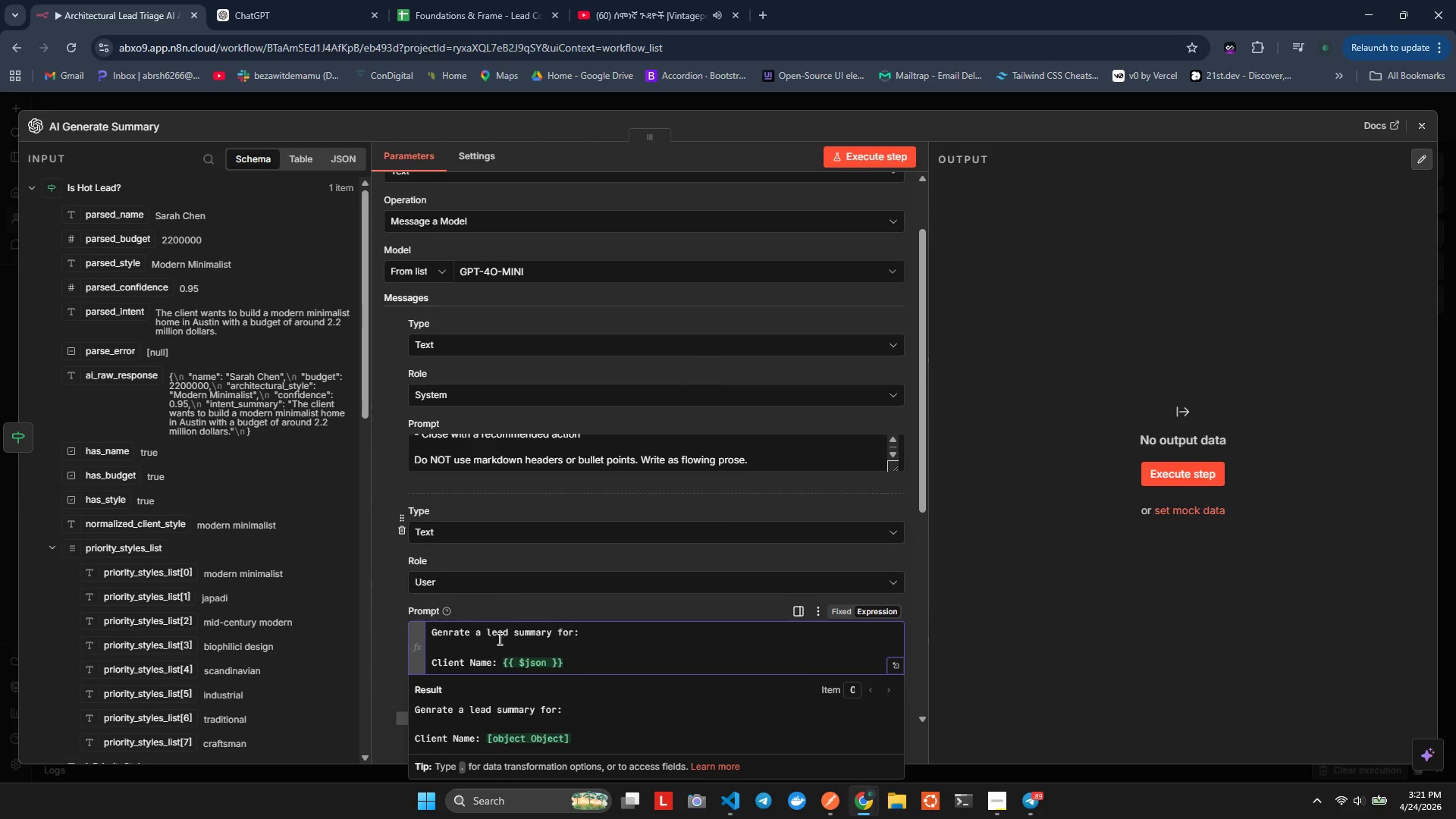 
type(.par)
 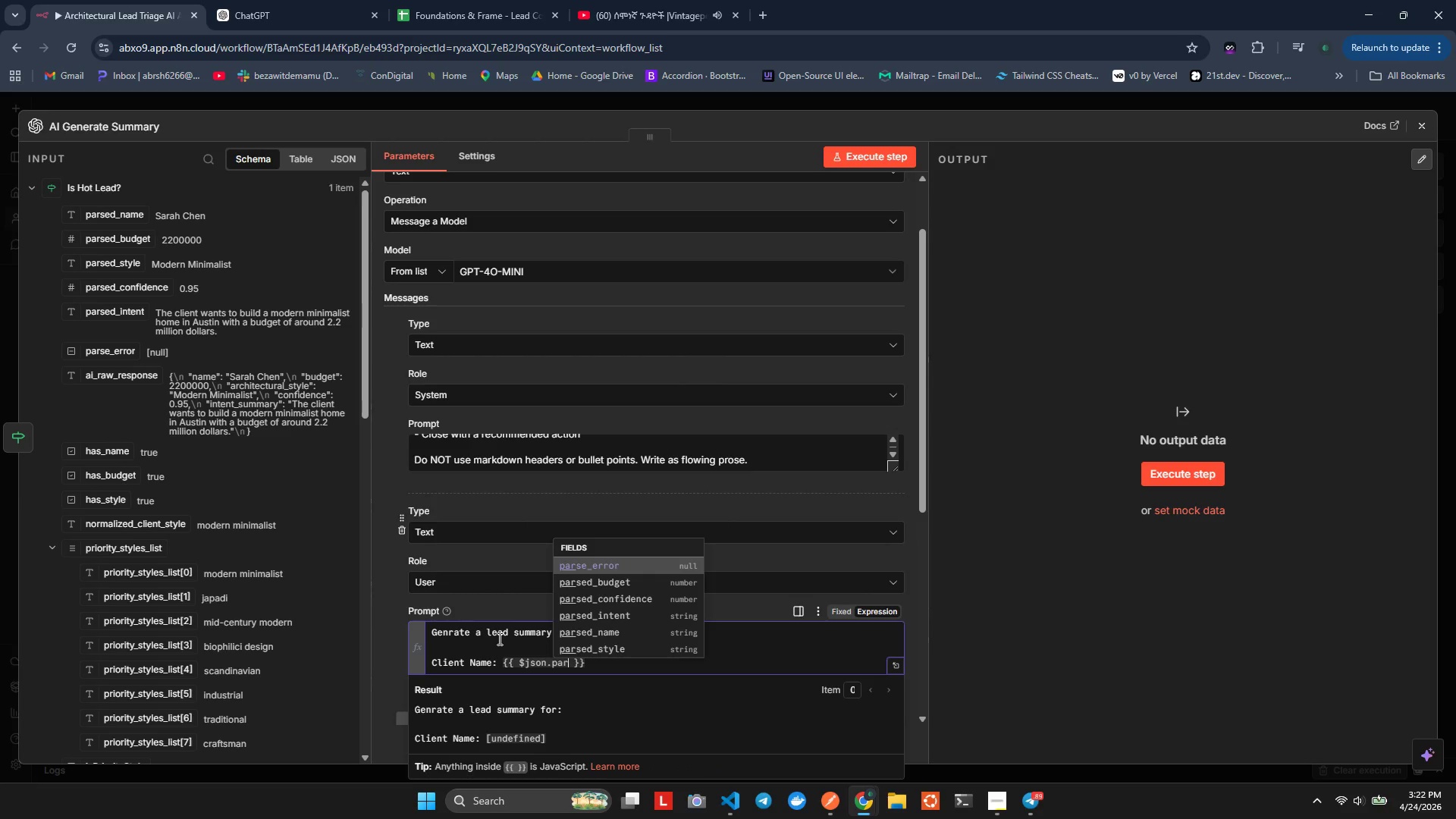 
wait(6.34)
 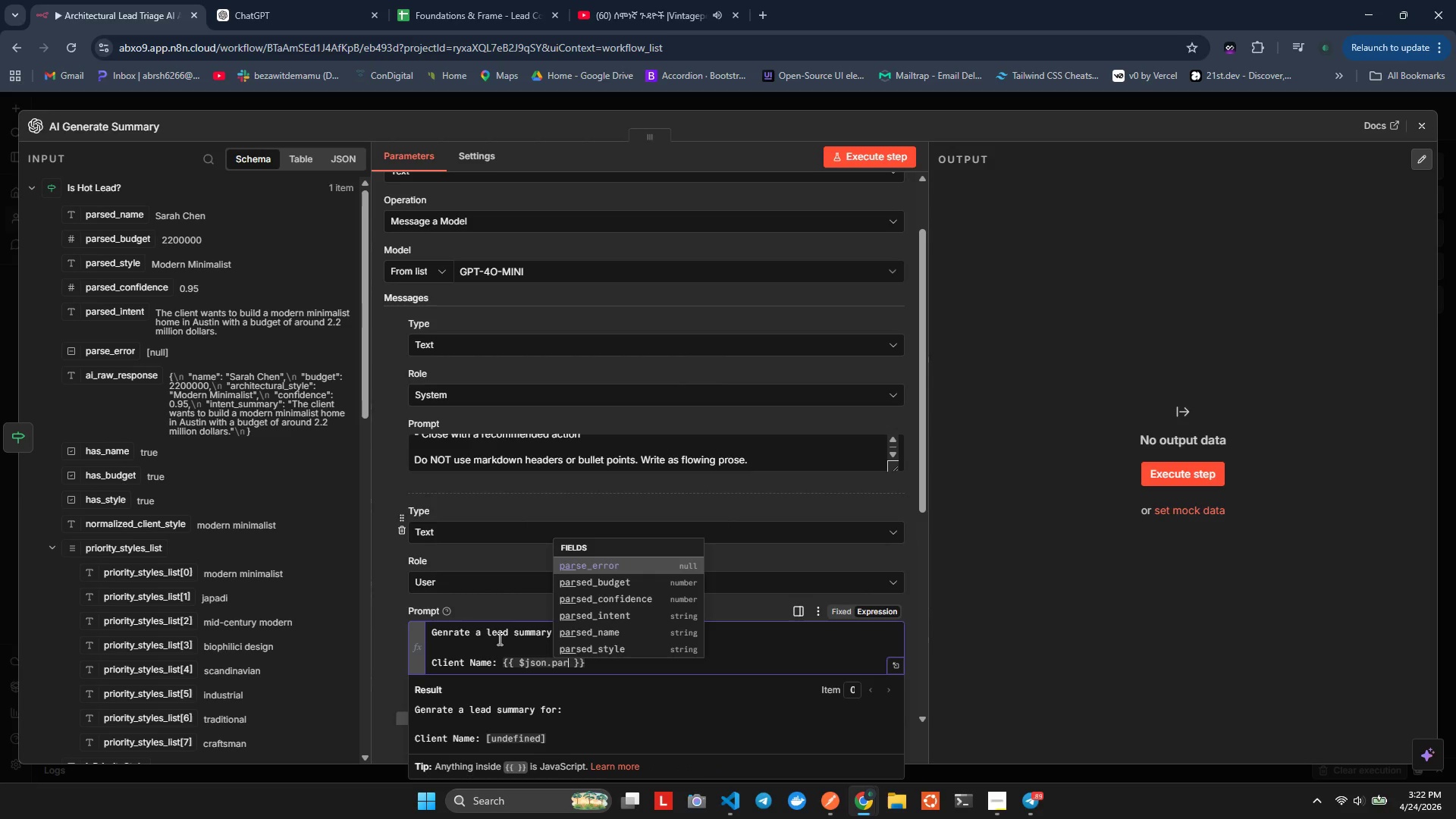 
key(ArrowDown)
 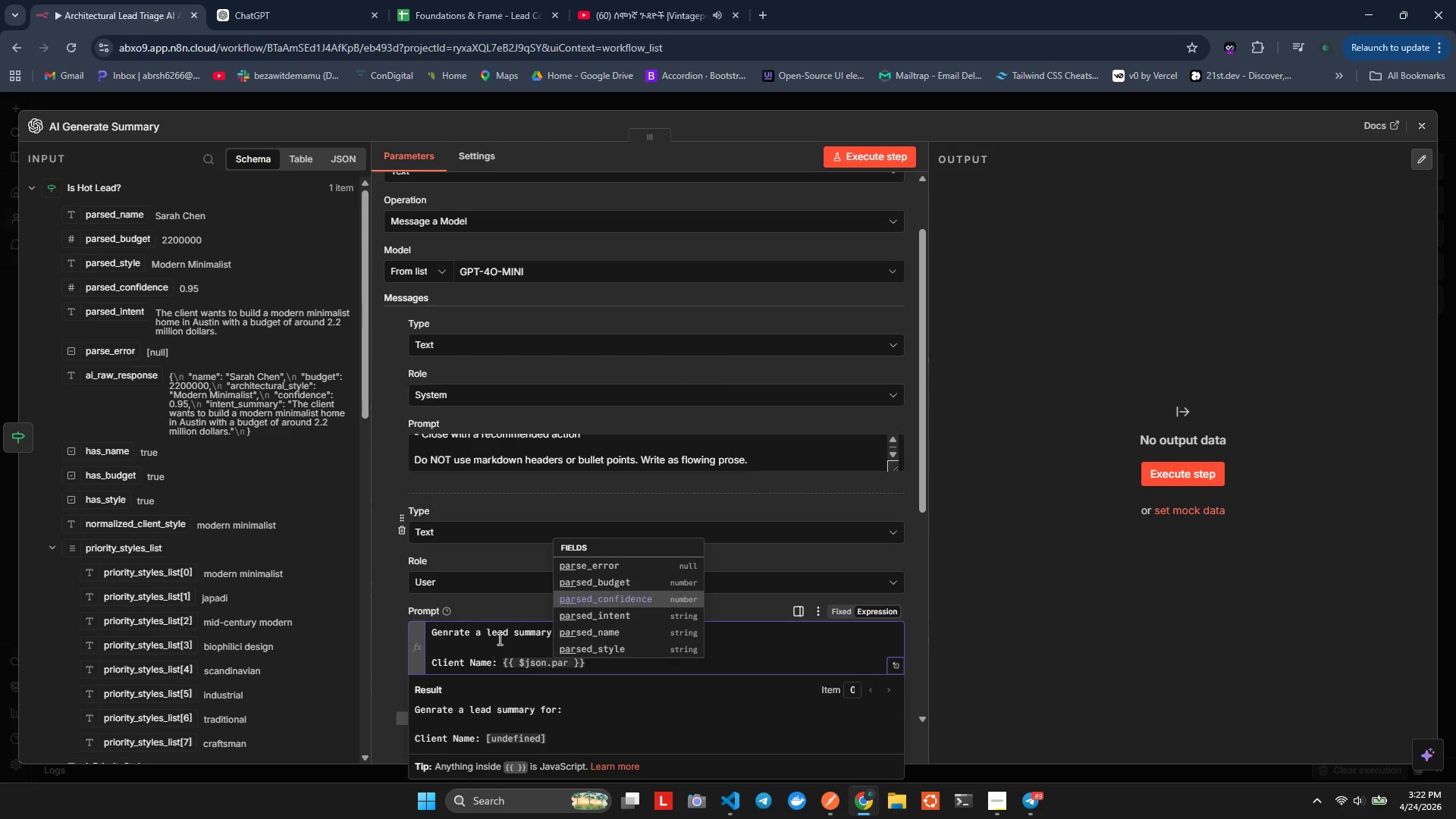 
key(ArrowDown)
 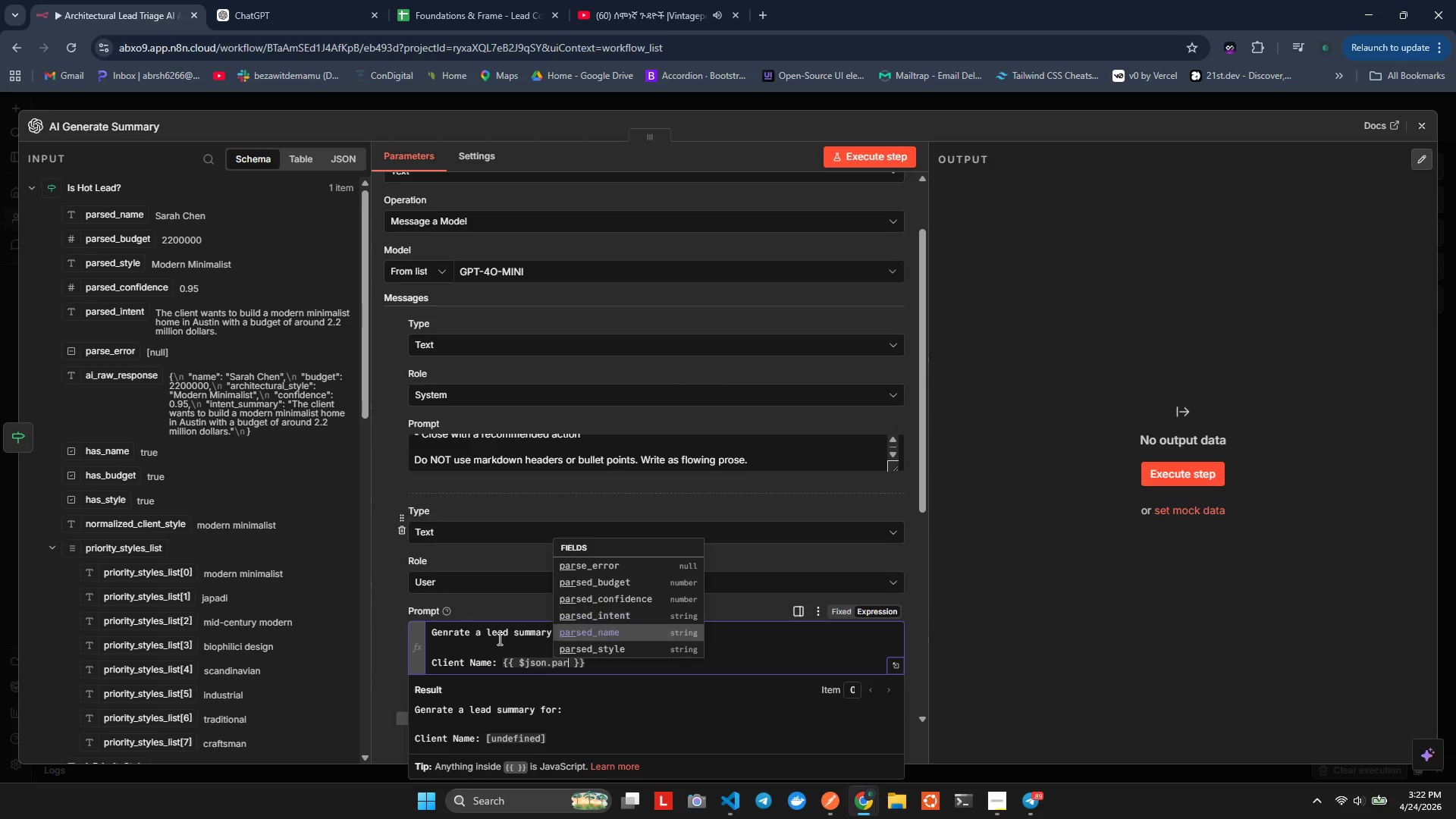 
key(ArrowDown)
 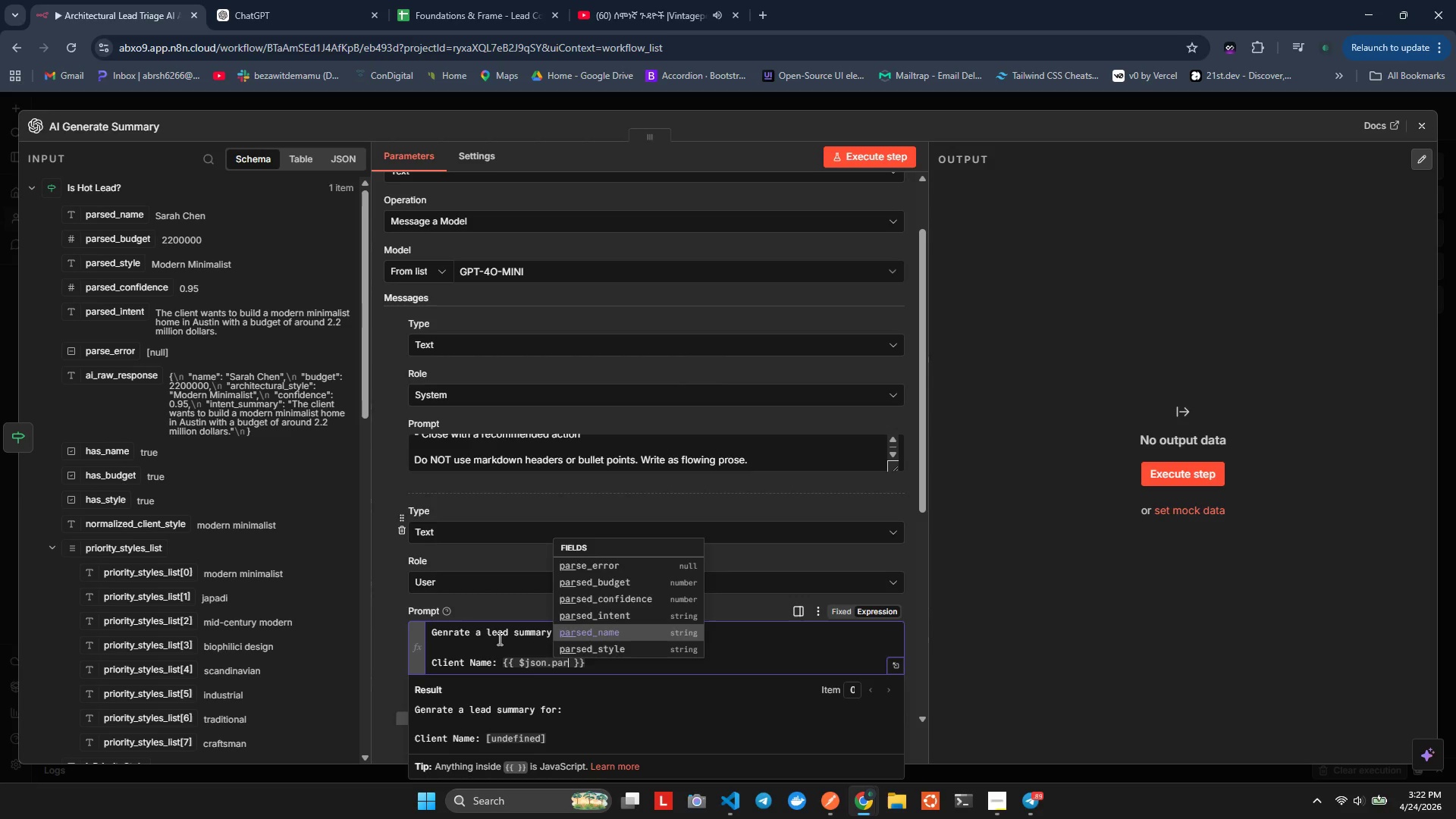 
key(ArrowDown)
 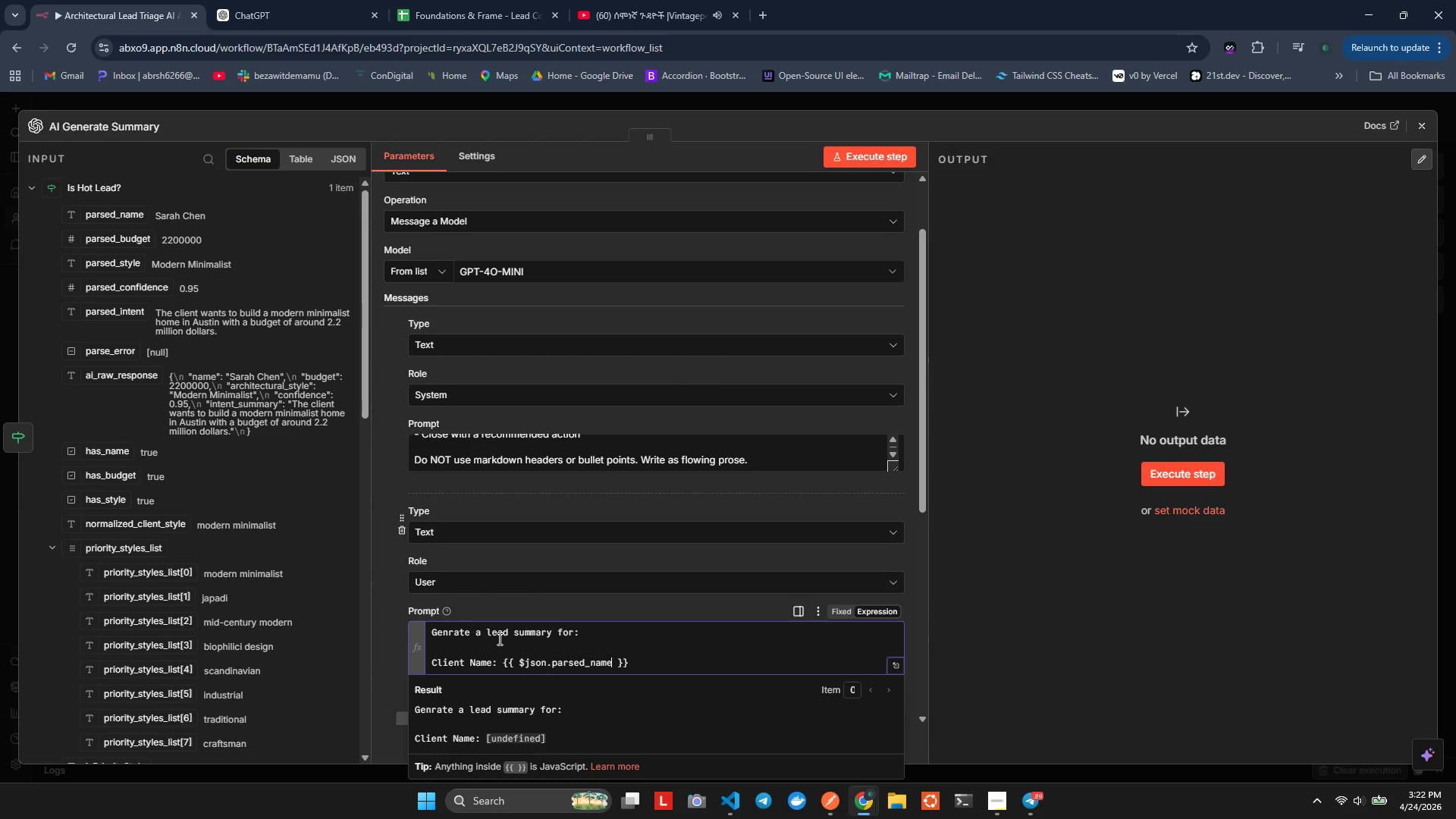 
key(Enter)
 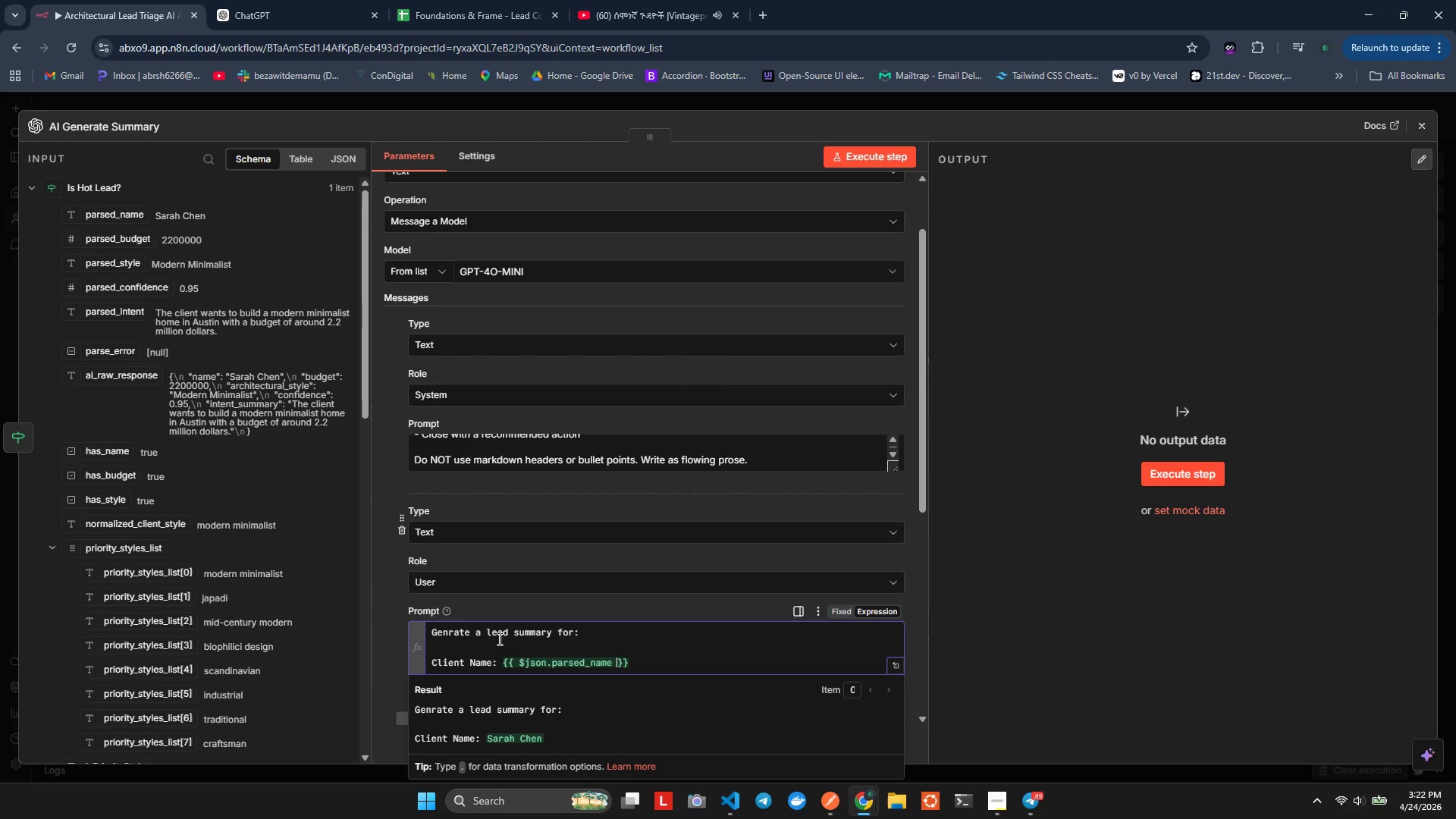 
key(ArrowRight)
 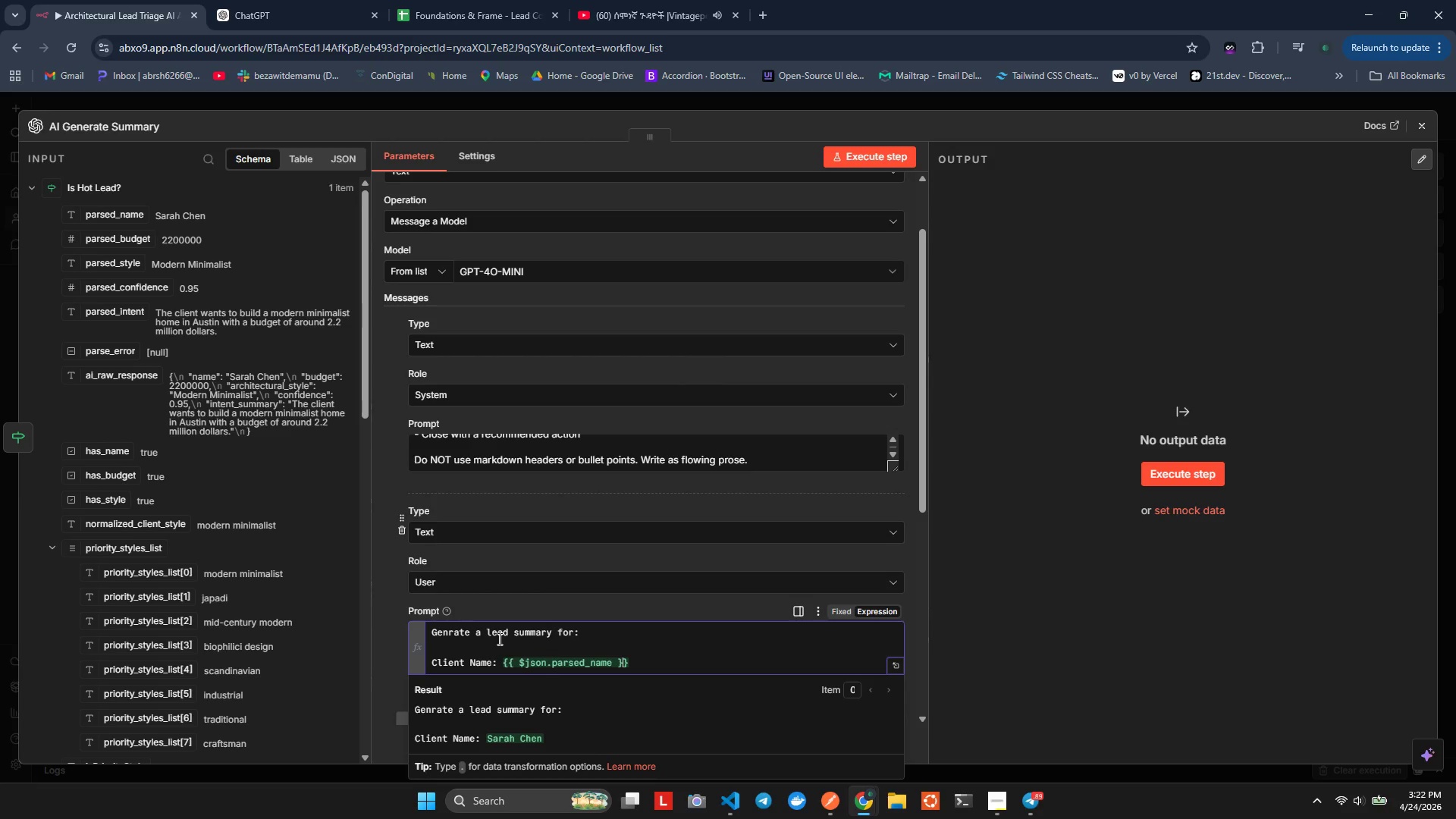 
key(ArrowRight)
 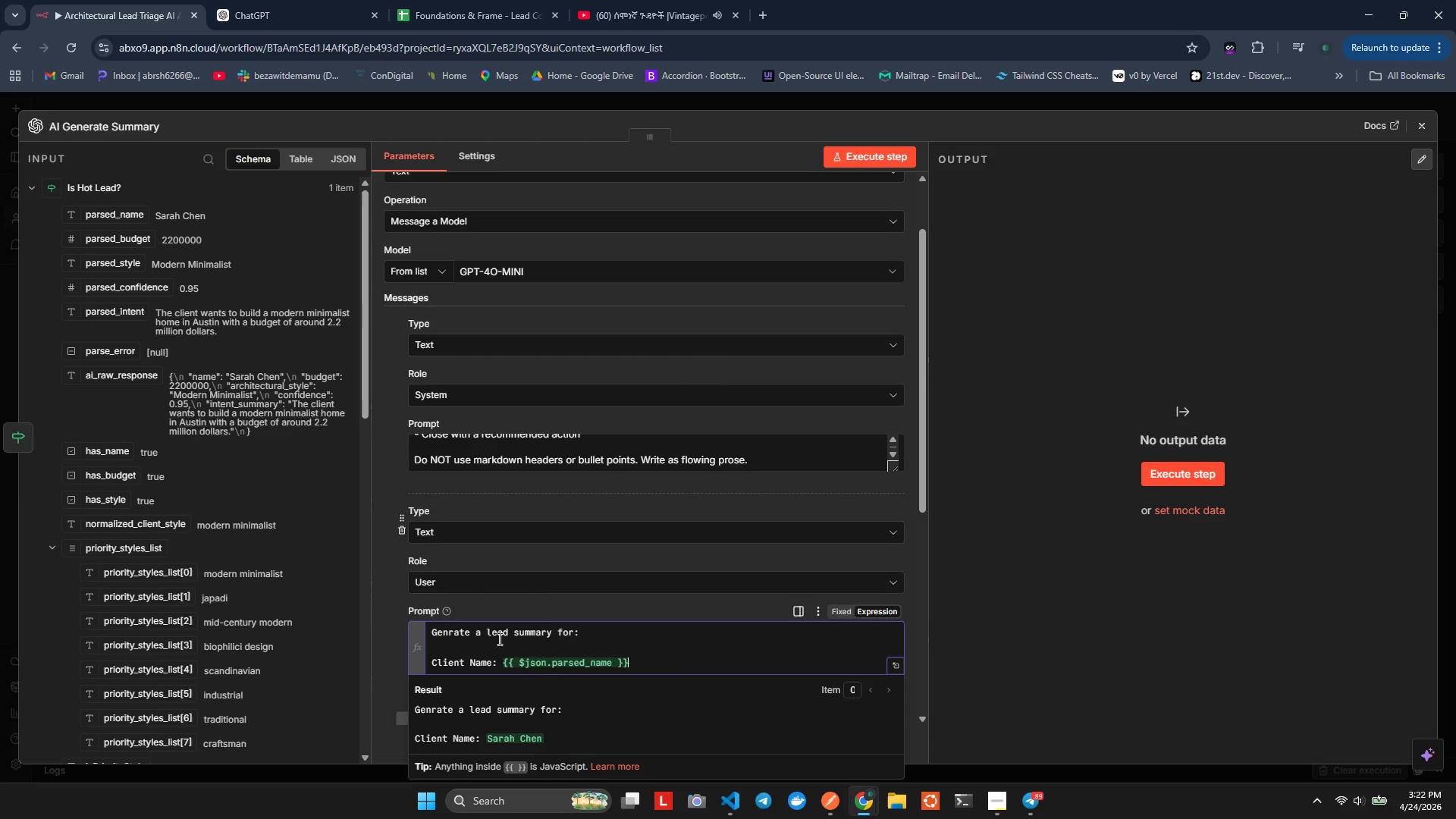 
key(ArrowRight)
 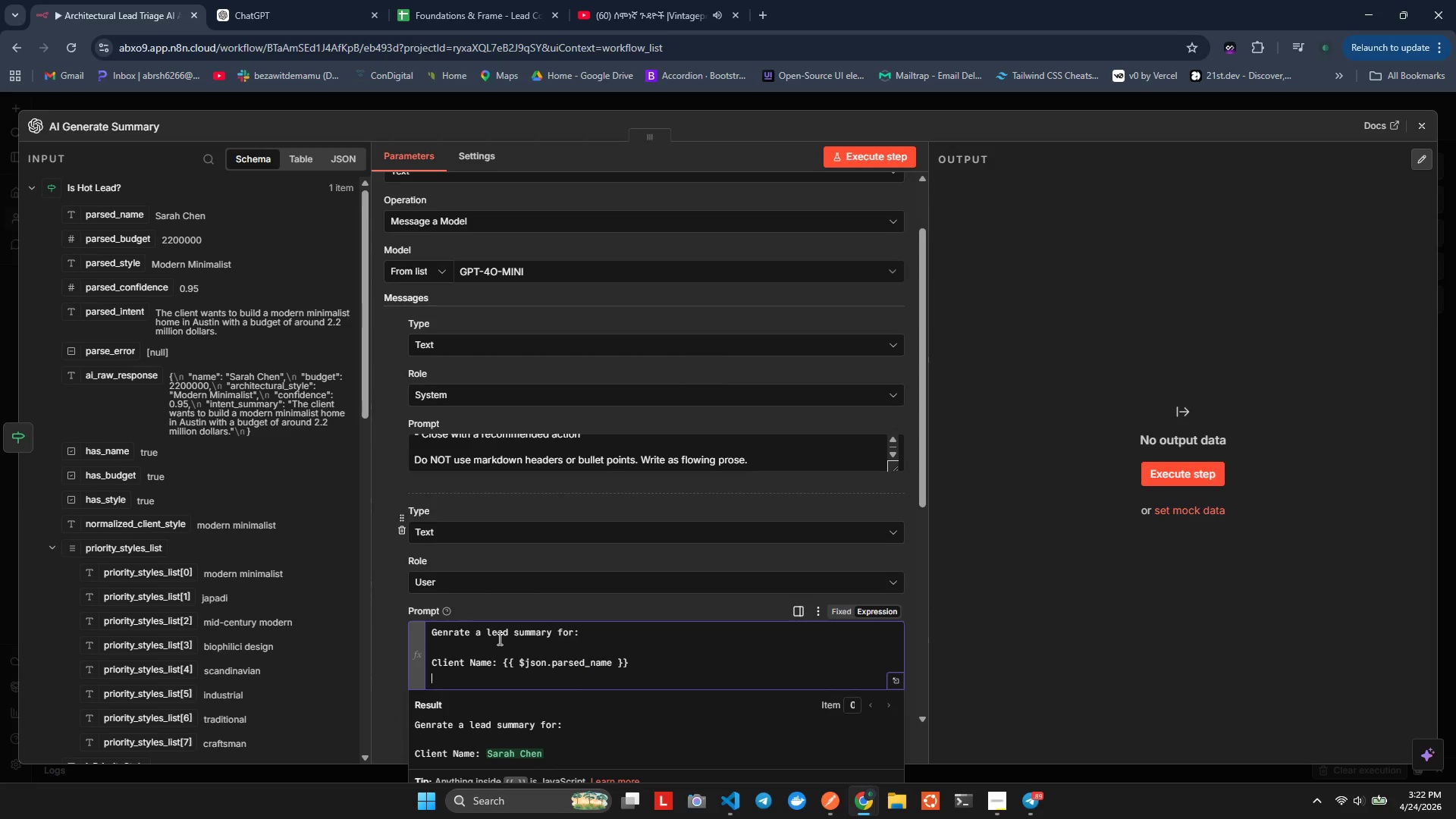 
key(Enter)
 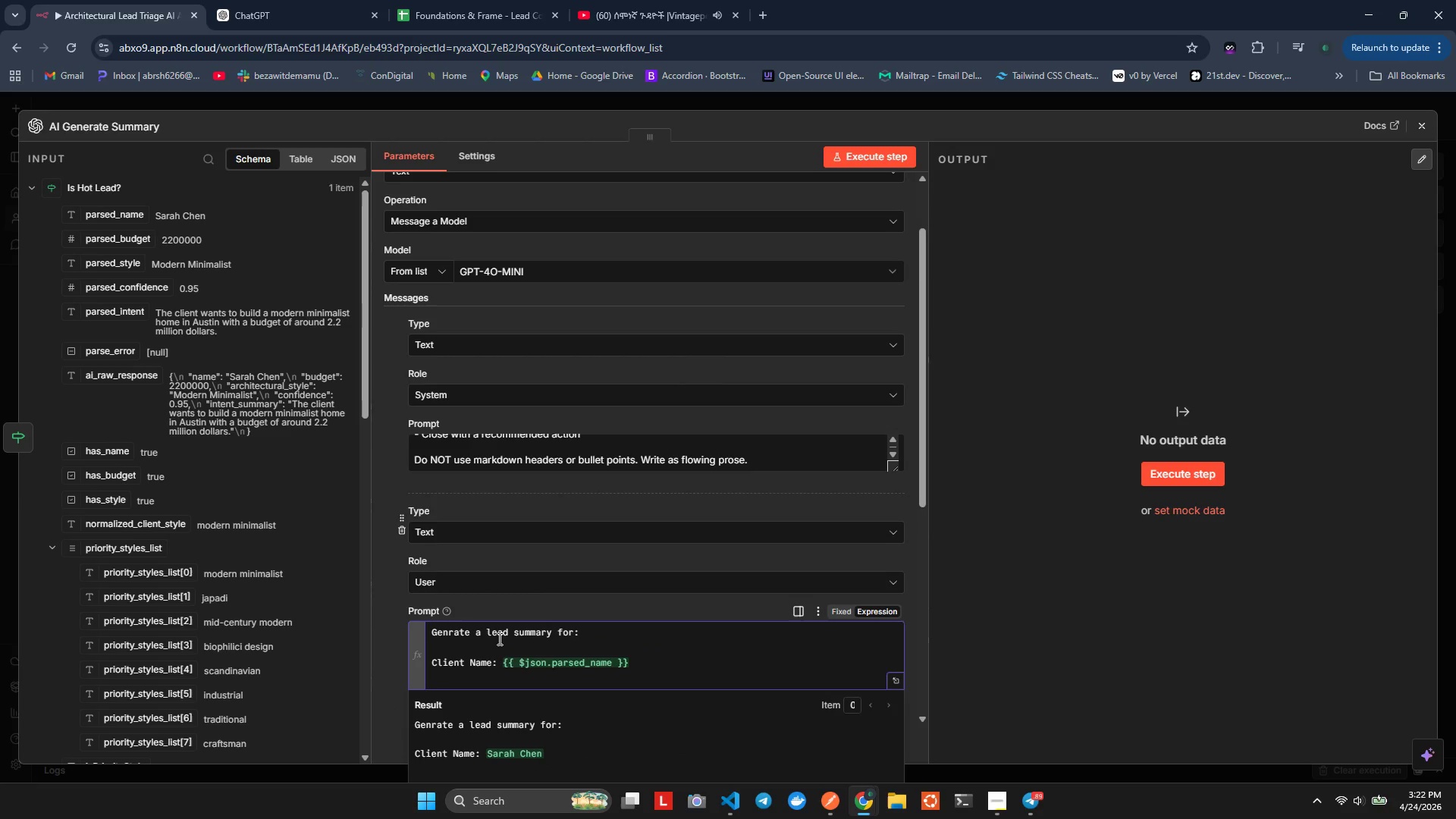 
type(BudgetL)
key(Backspace)
type(: ${{)
 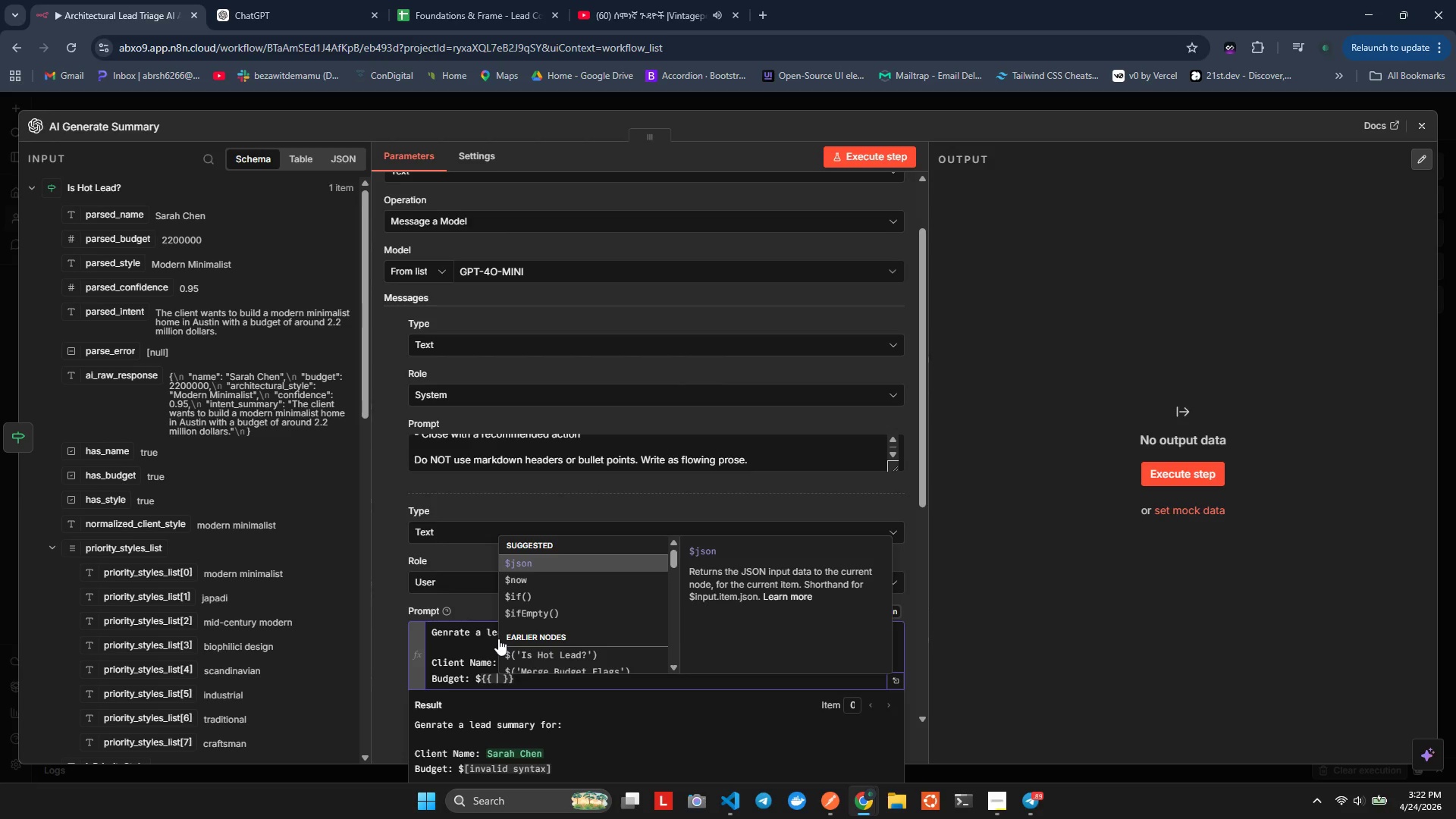 
key(Enter)
 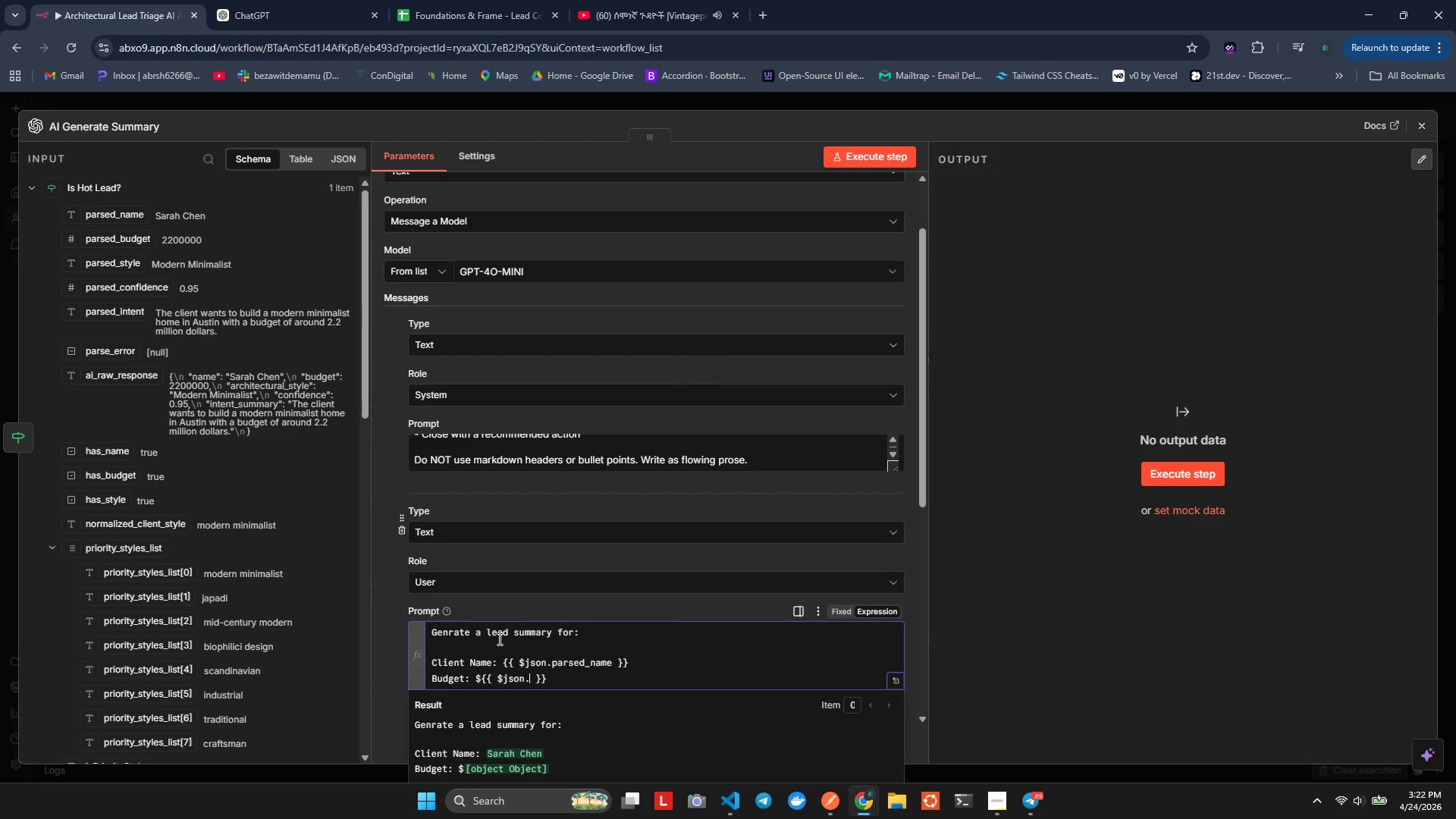 
type(.par)
 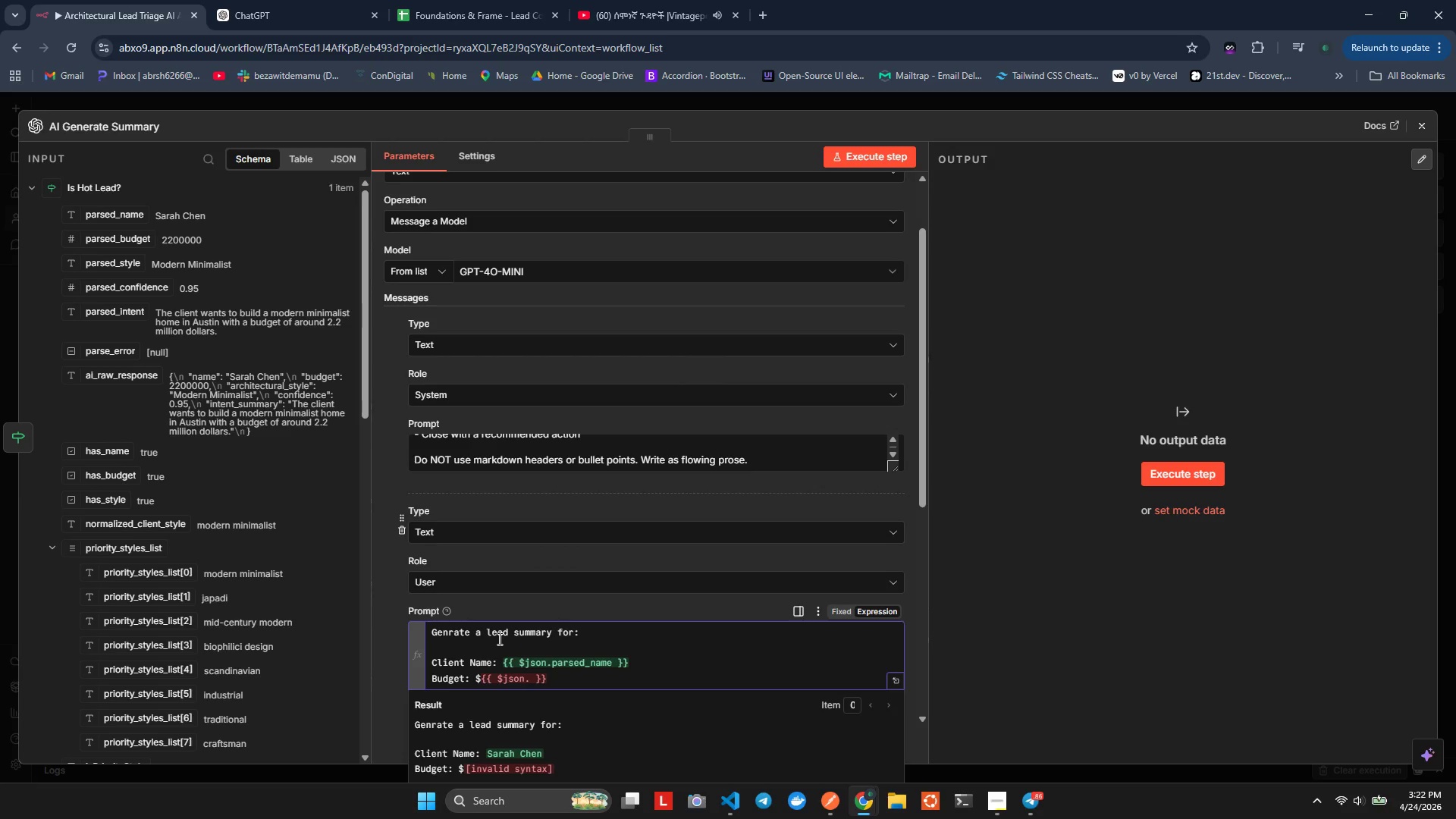 
key(ArrowDown)
 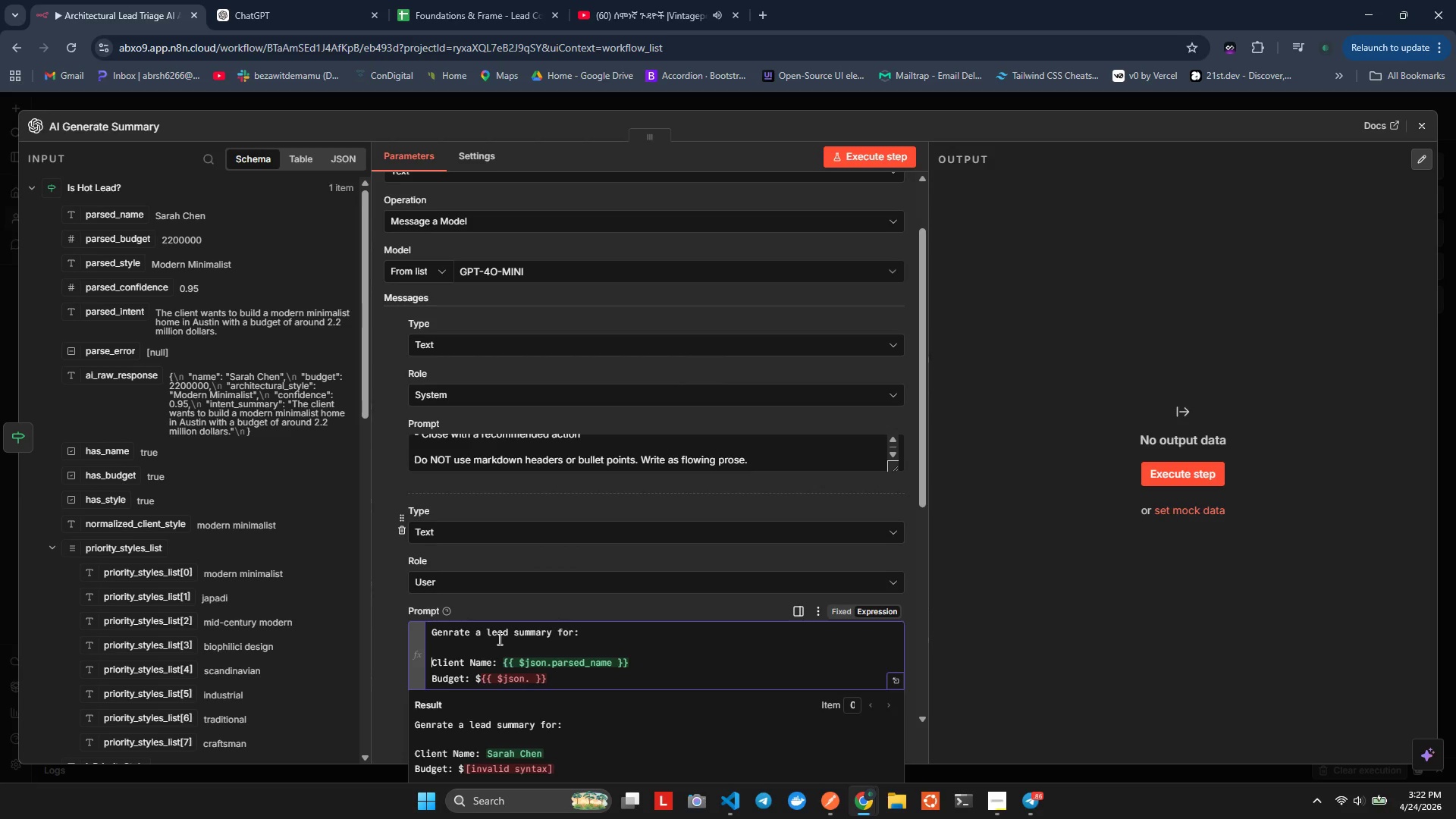 
key(ArrowDown)
 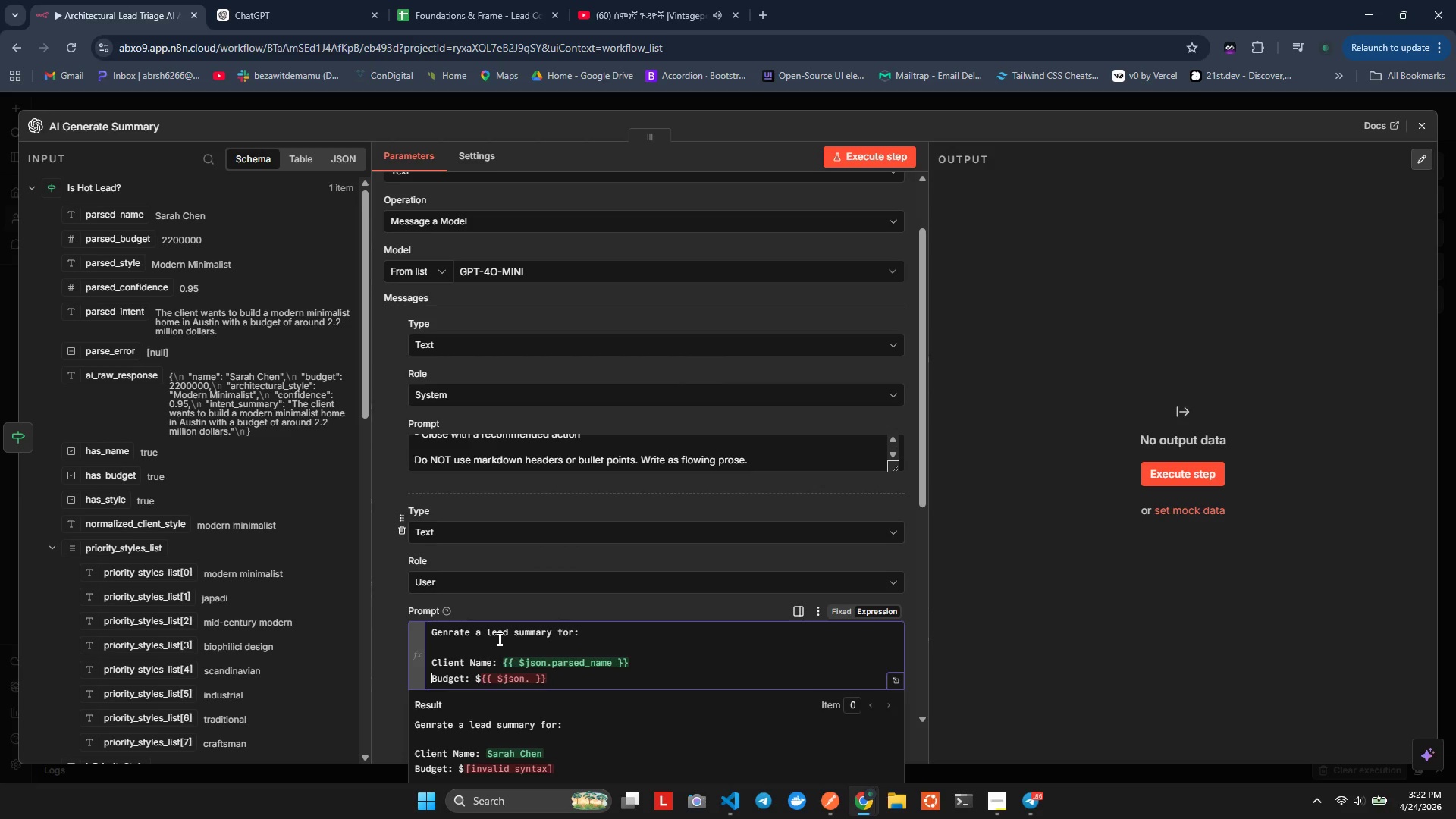 
key(ArrowDown)
 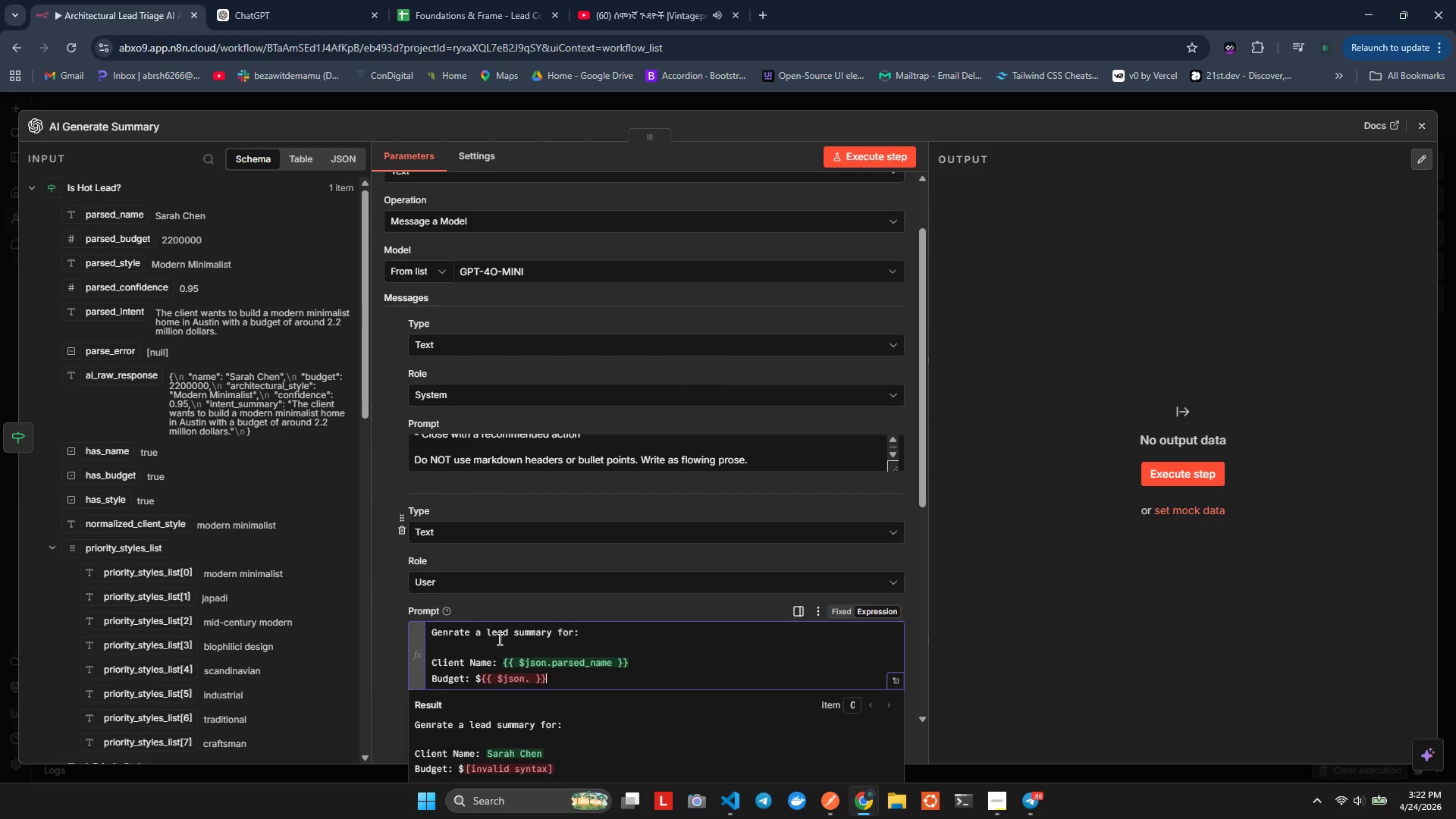 
key(ArrowDown)
 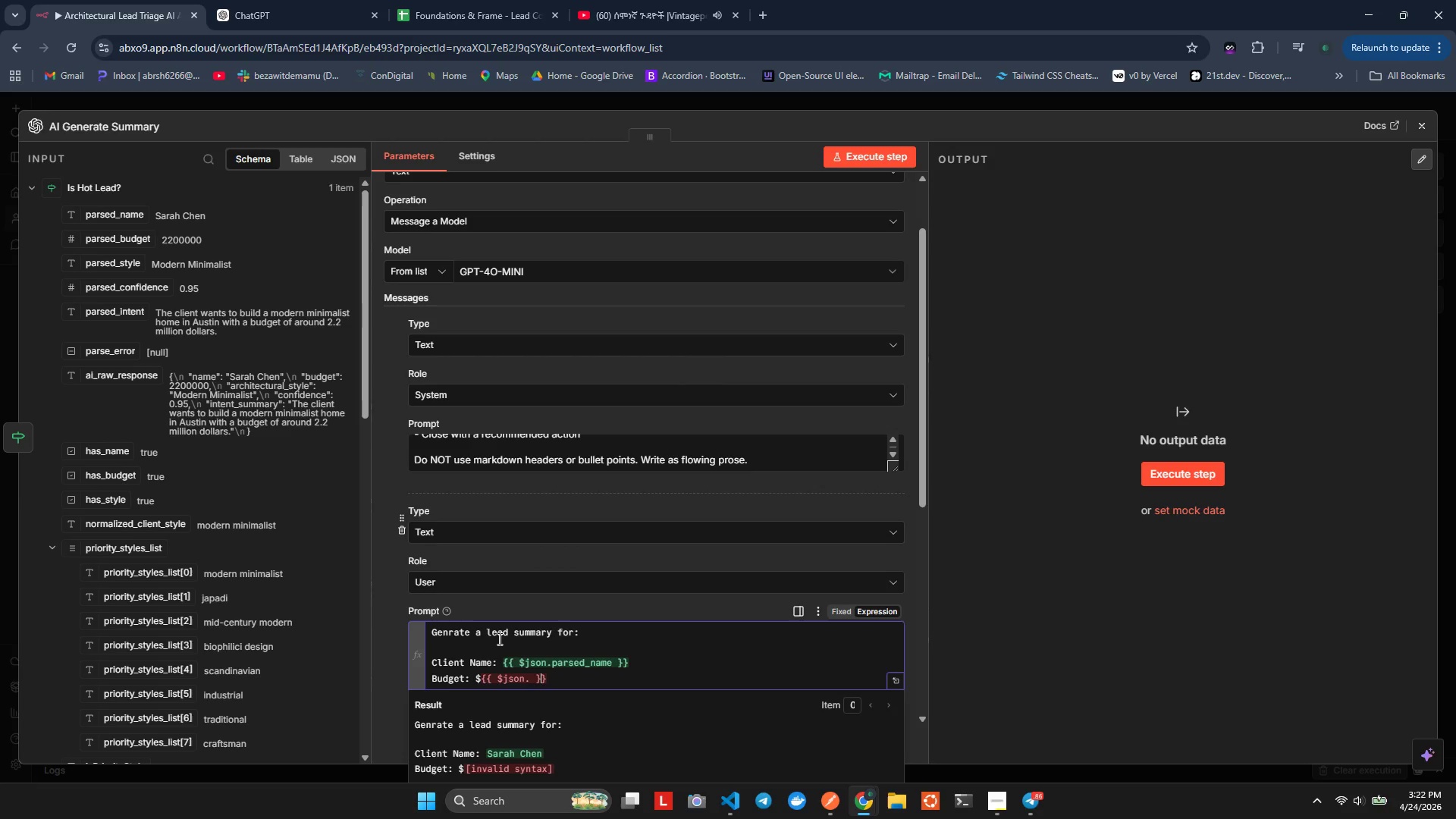 
key(ArrowLeft)
 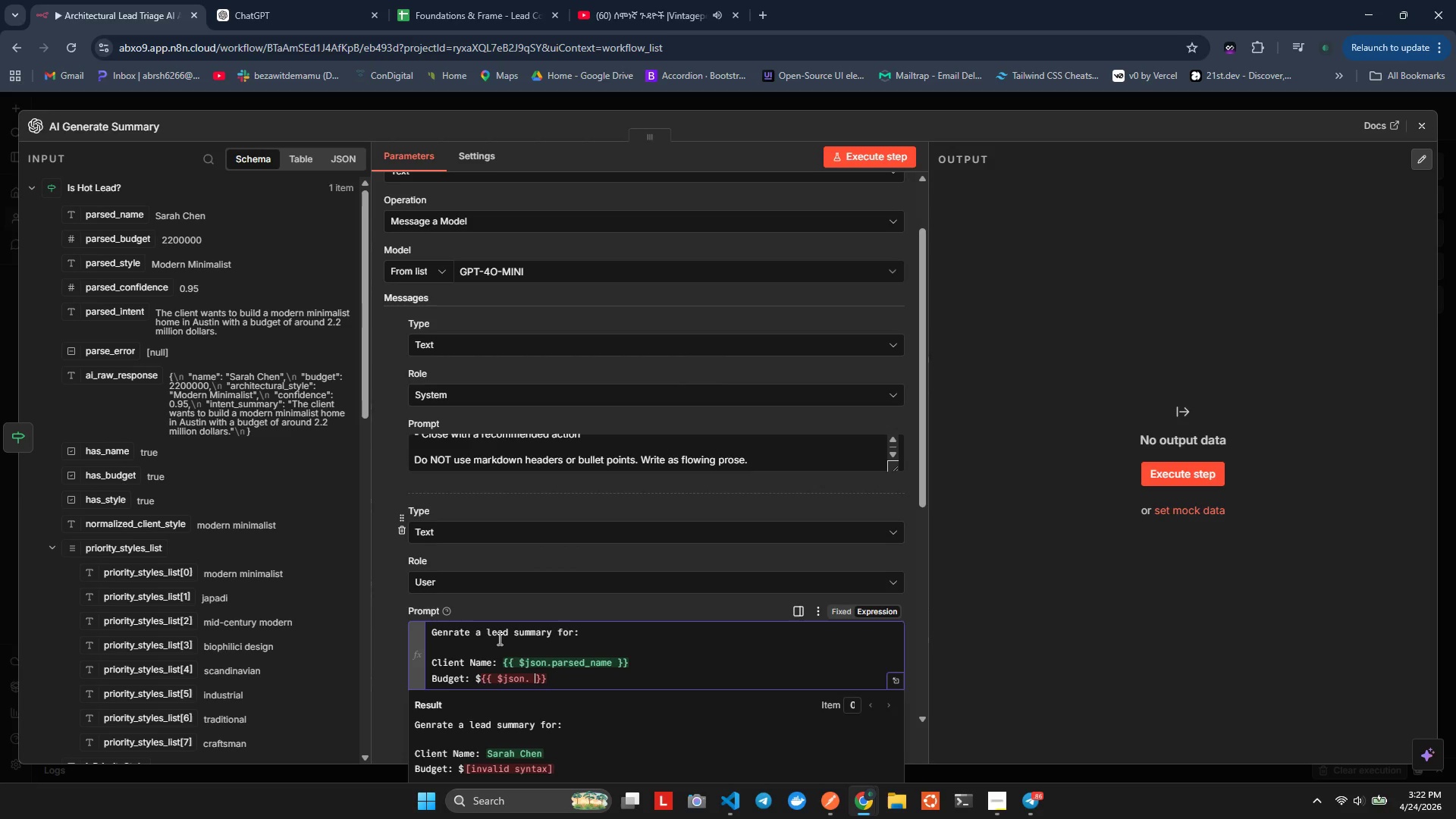 
key(ArrowLeft)
 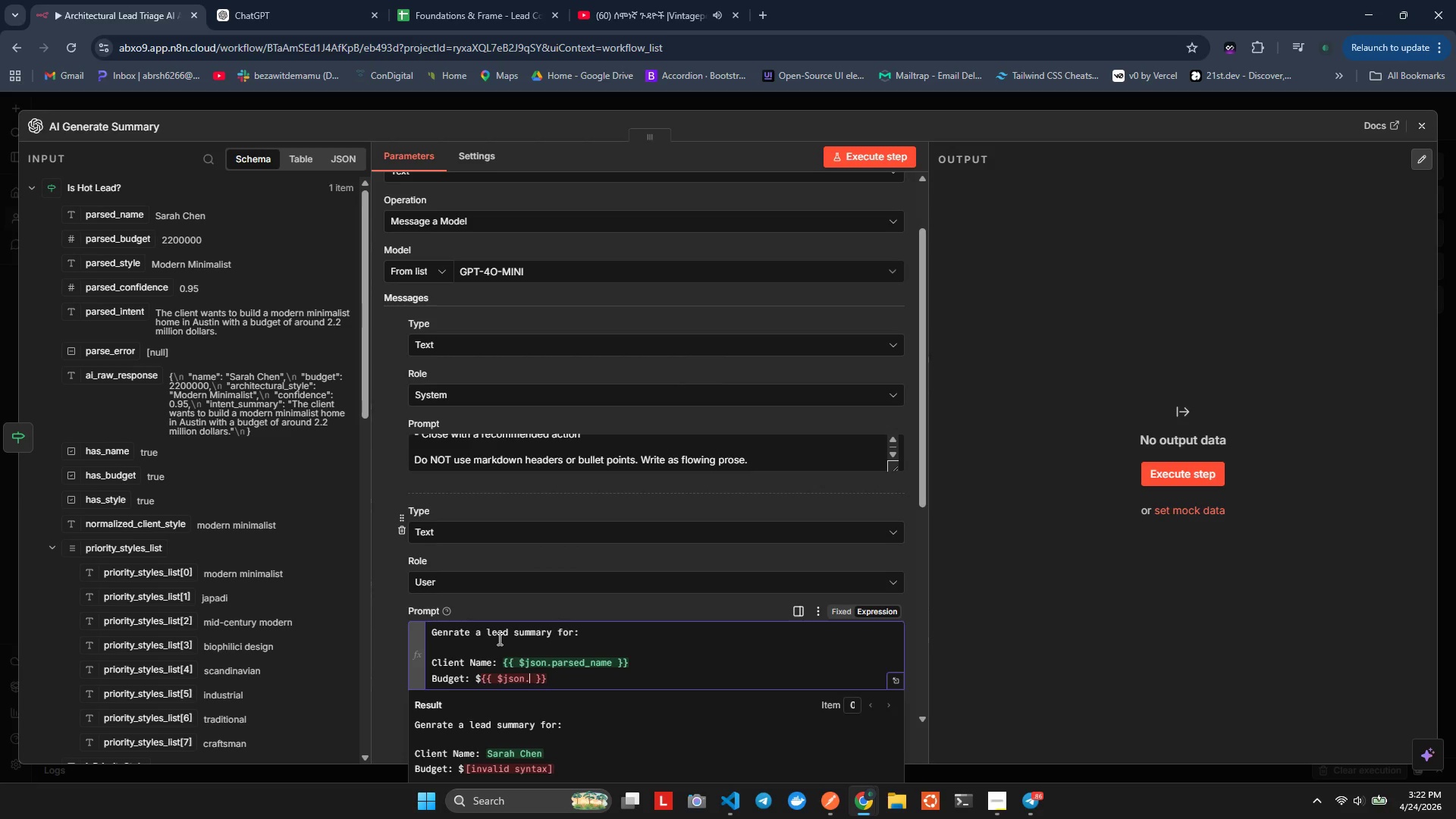 
key(ArrowLeft)
 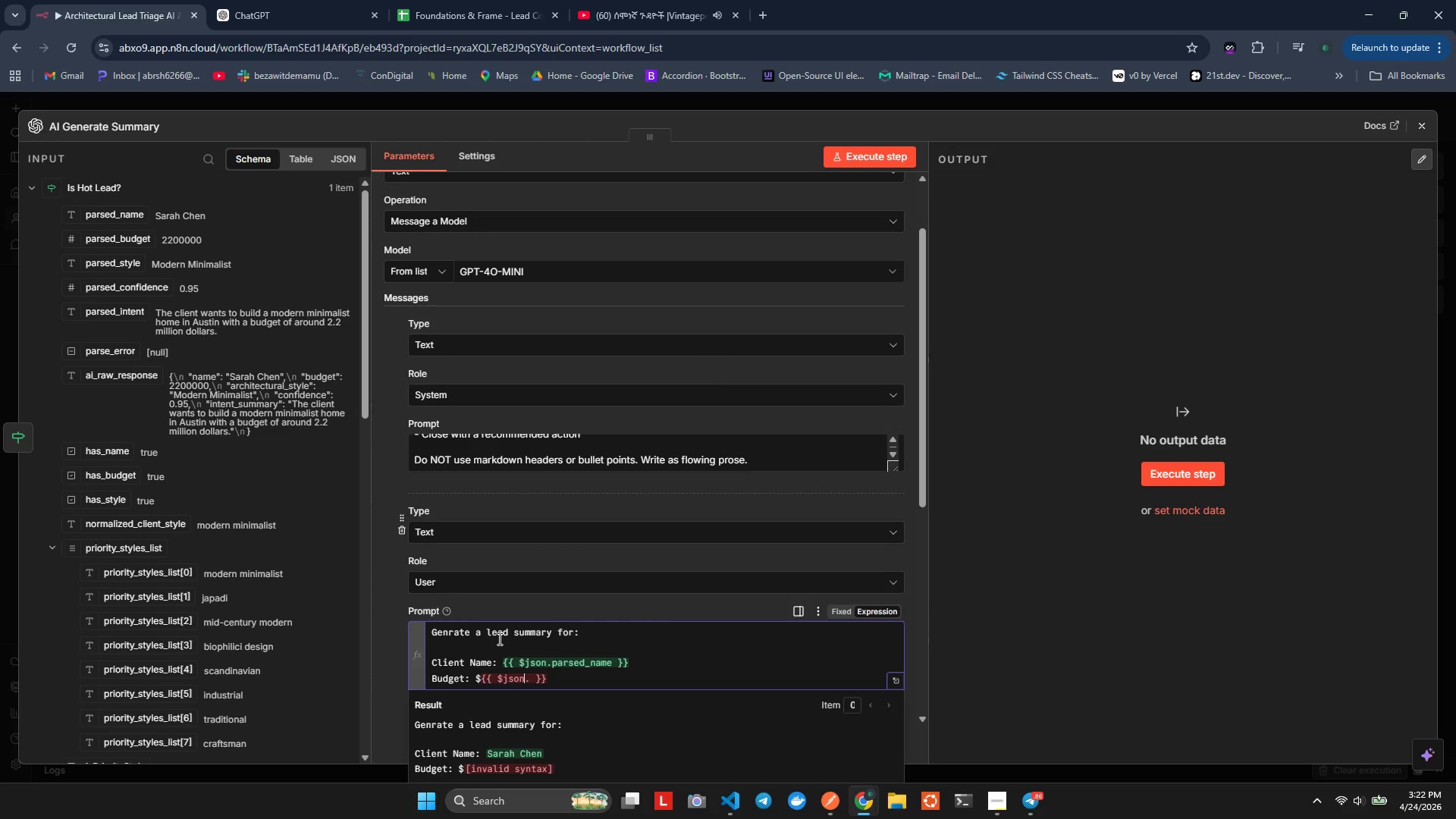 
key(ArrowLeft)
 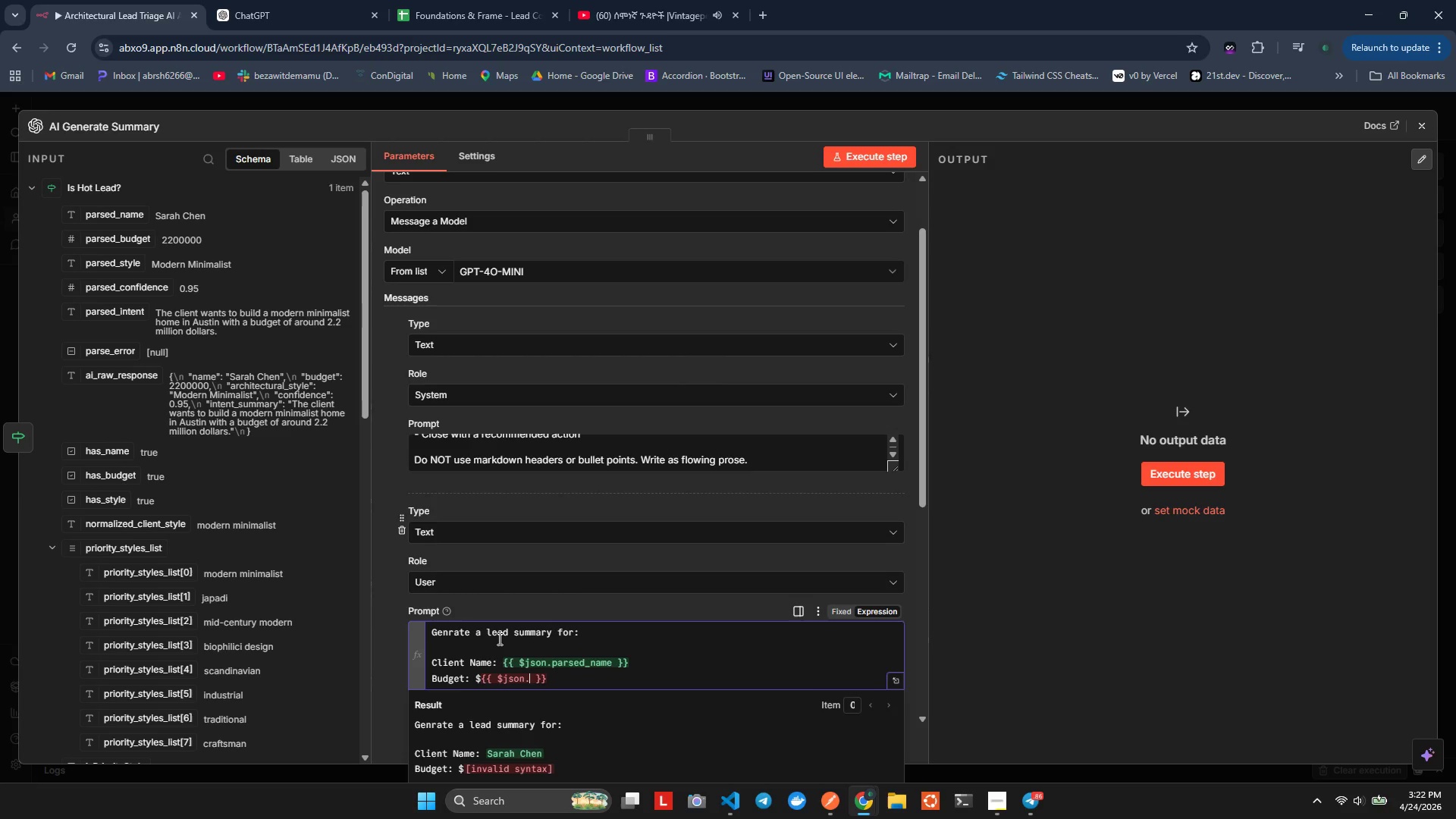 
key(ArrowRight)
 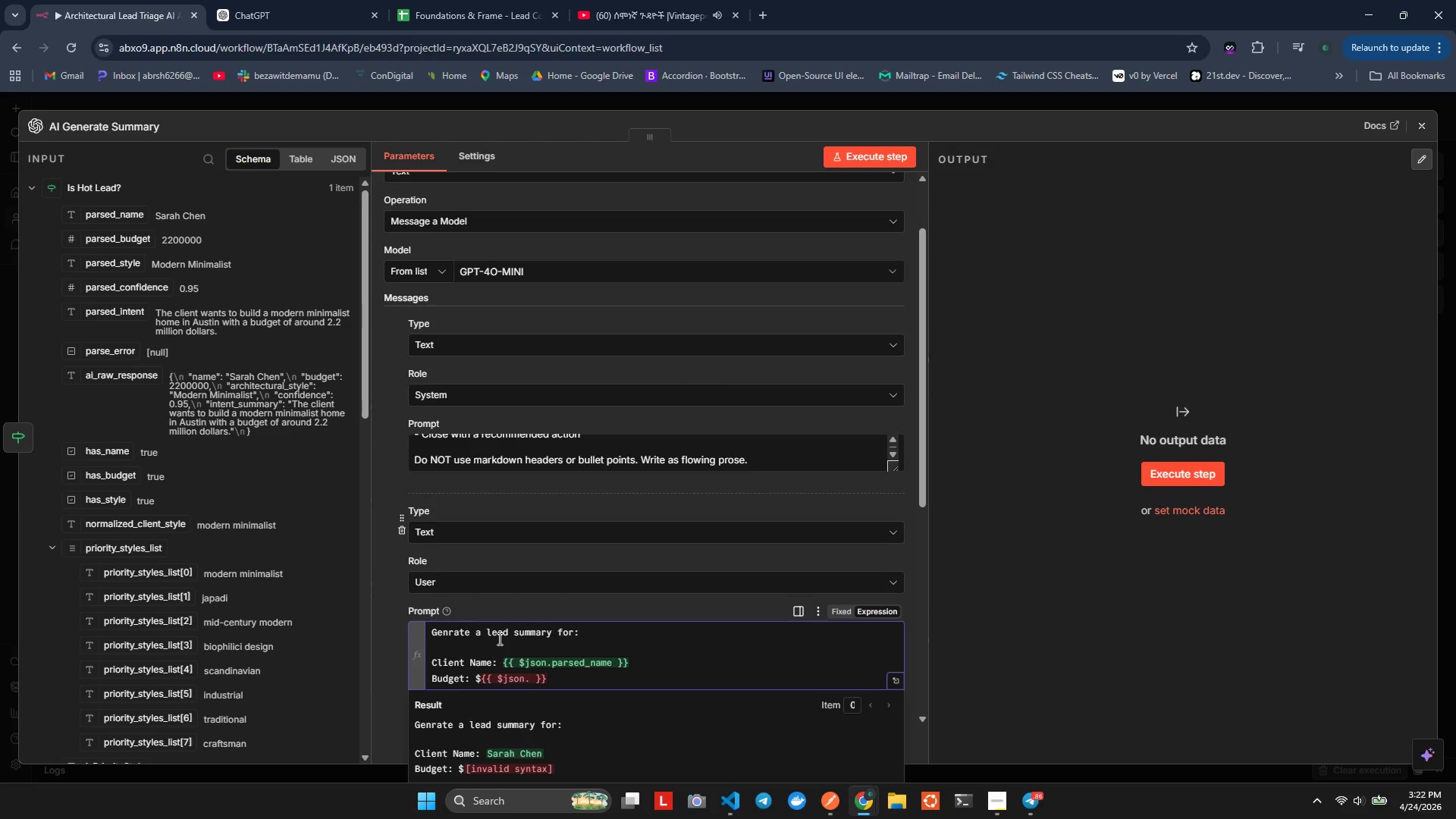 
key(Control+Space)
 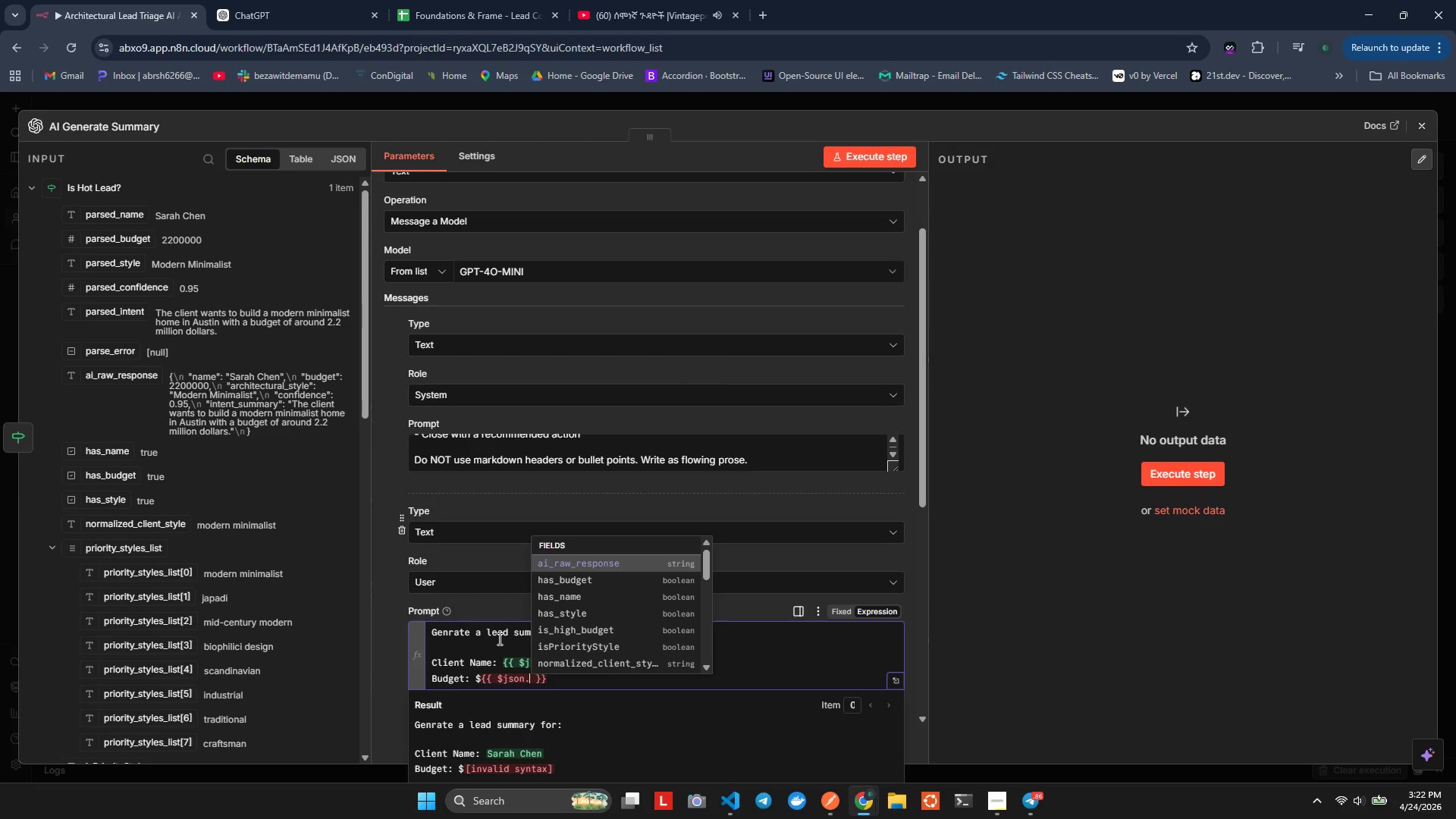 
key(ArrowDown)
 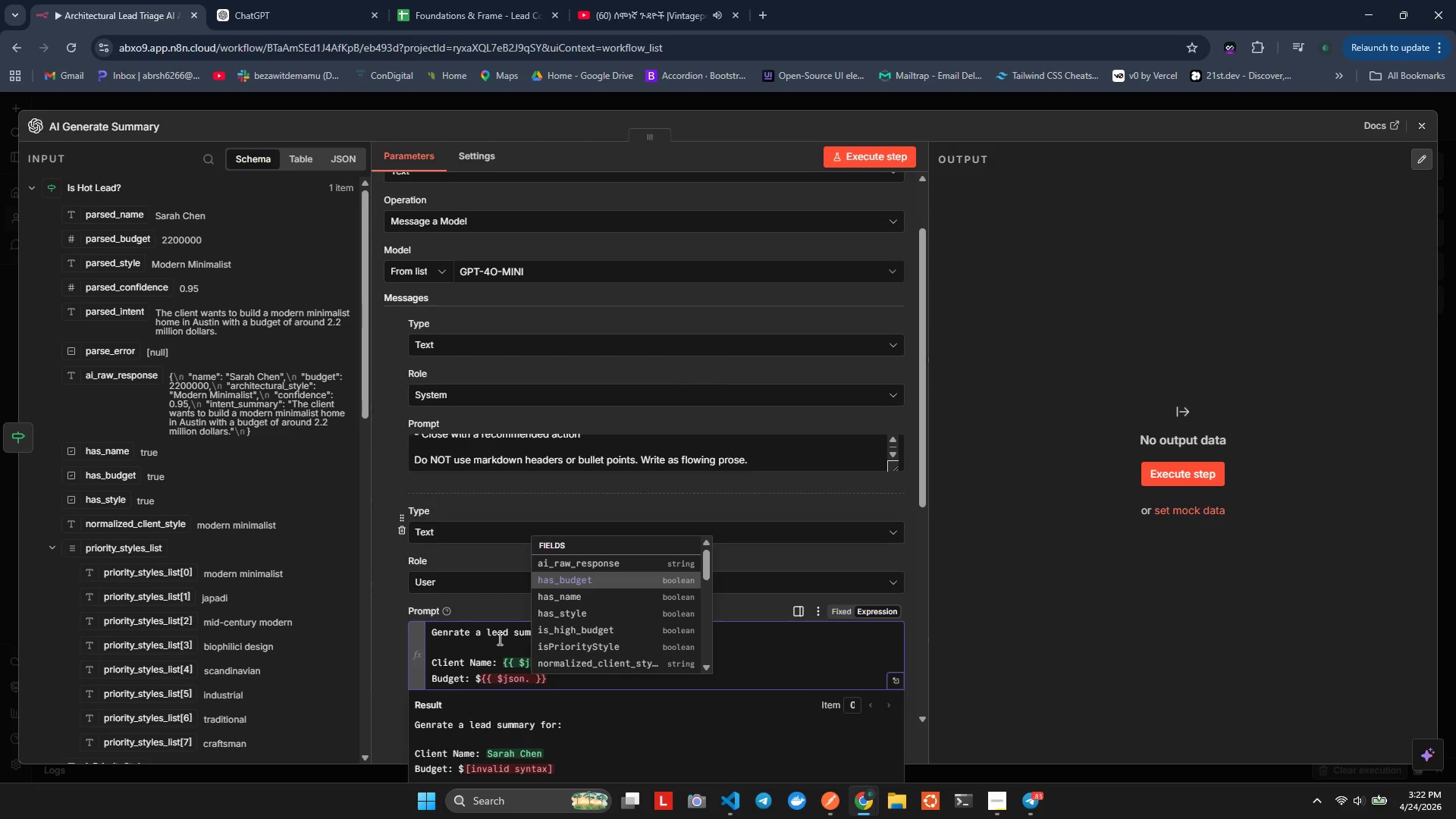 
wait(5.77)
 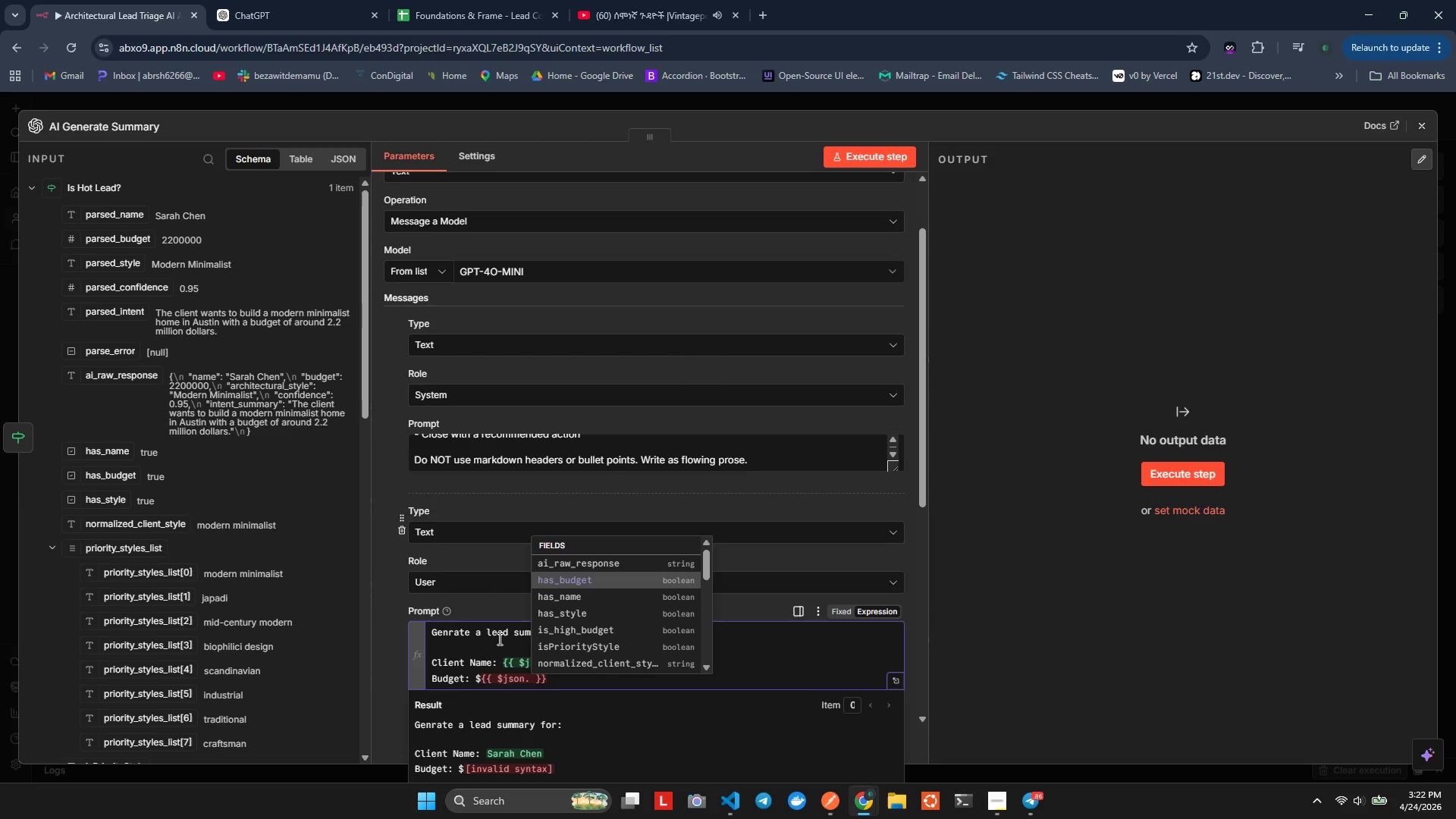 
key(ArrowDown)
 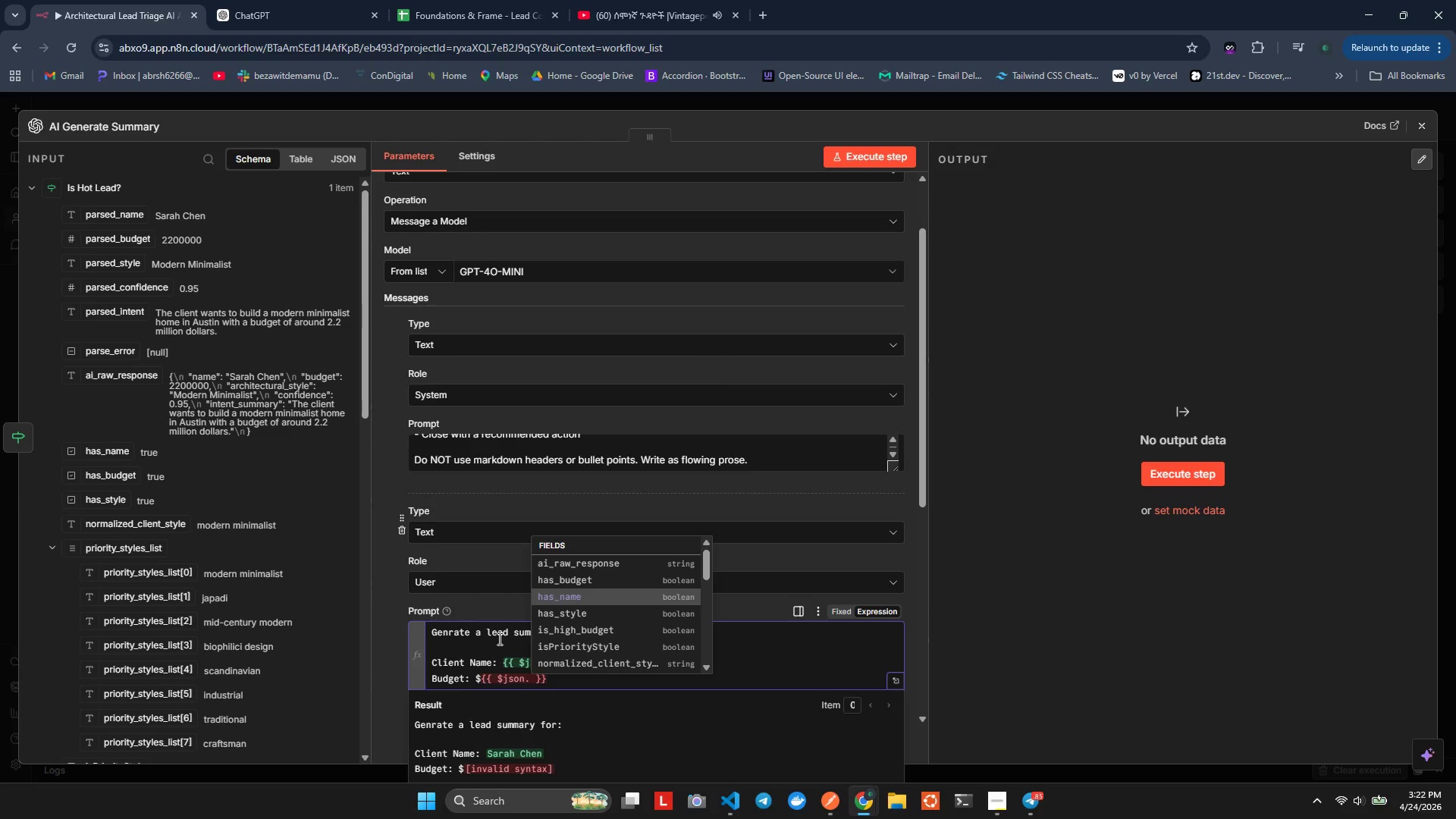 
key(ArrowDown)
 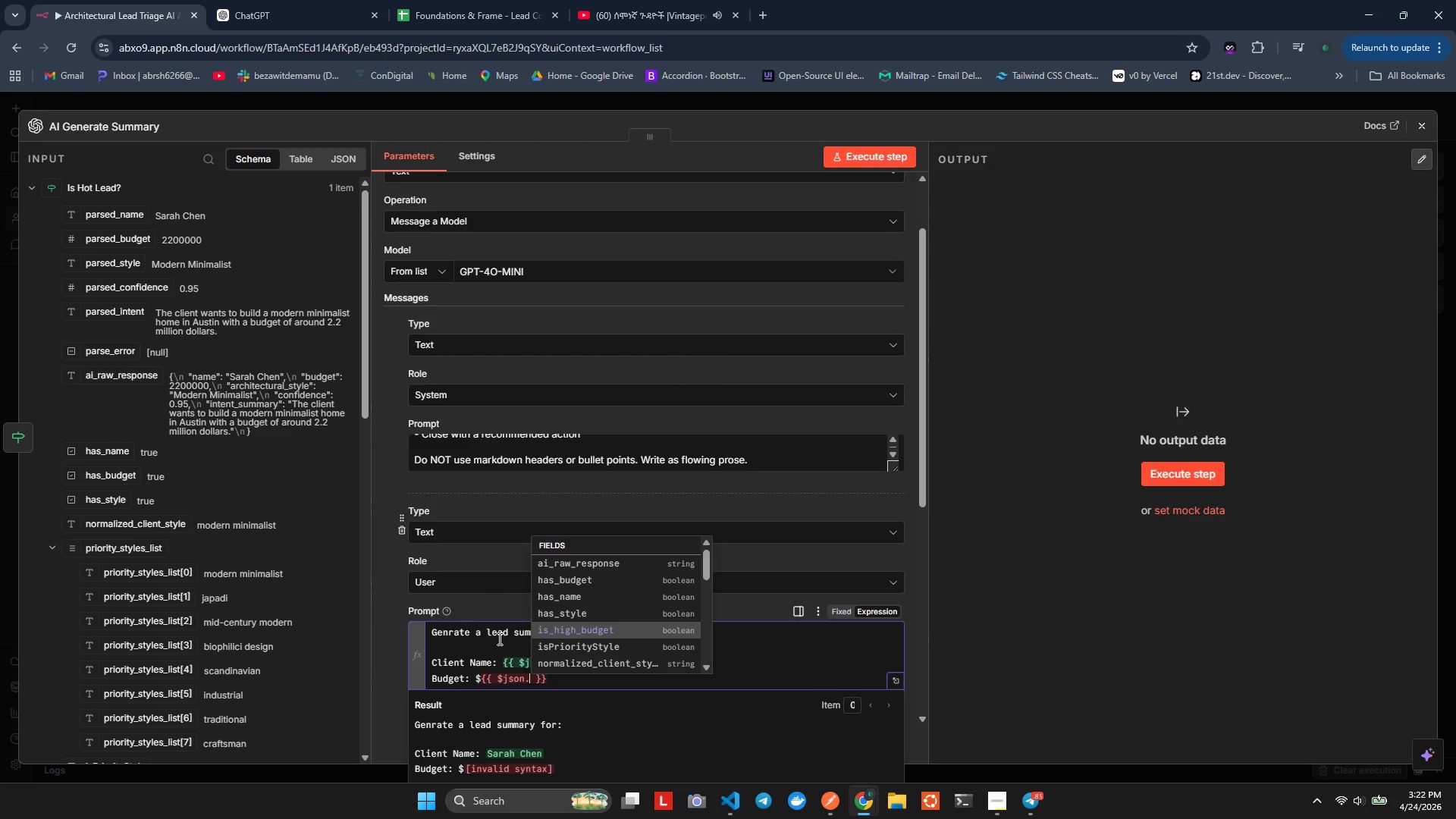 
key(ArrowDown)
 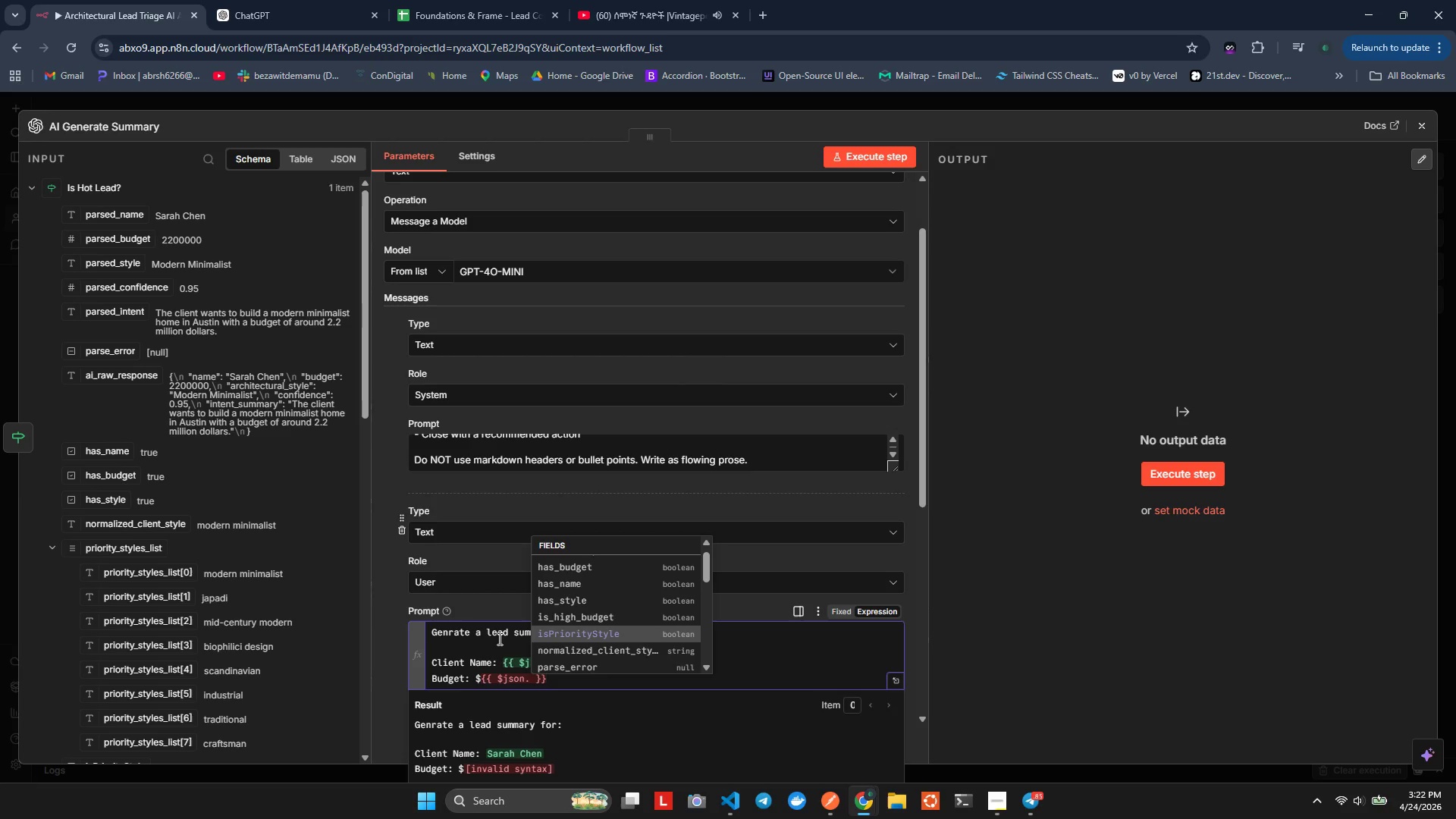 
key(ArrowDown)
 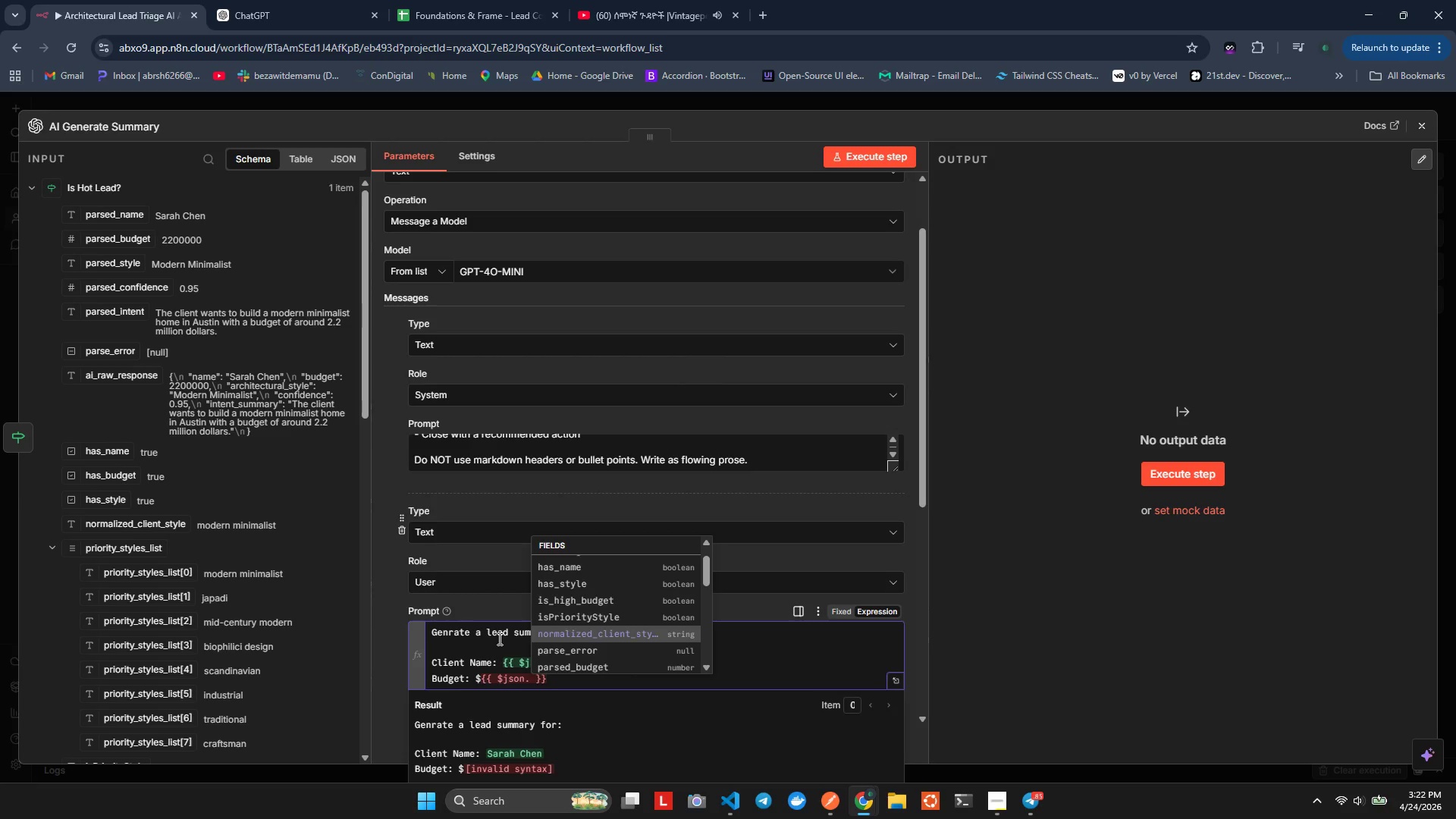 
key(ArrowDown)
 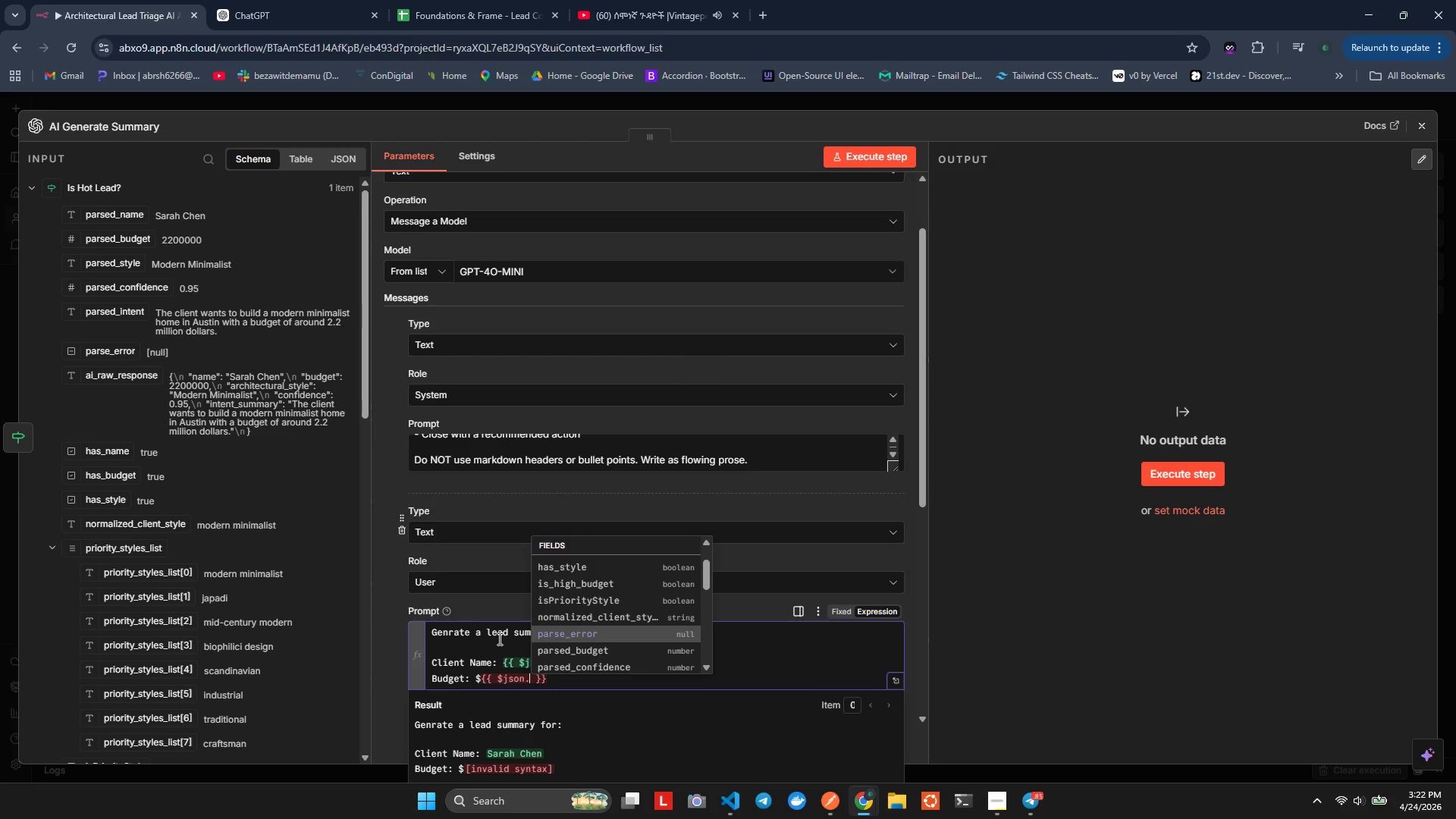 
key(ArrowDown)
 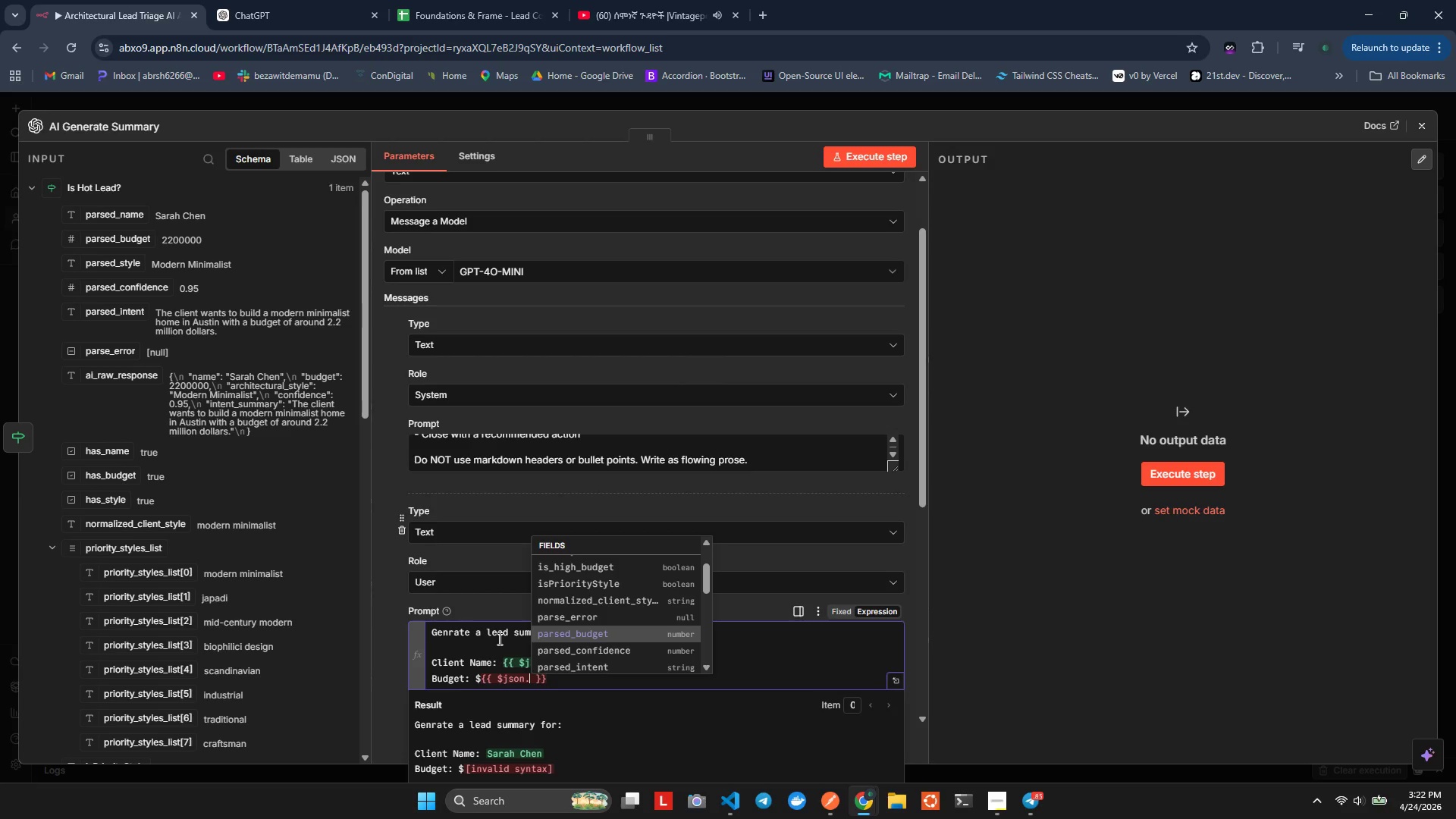 
key(ArrowDown)
 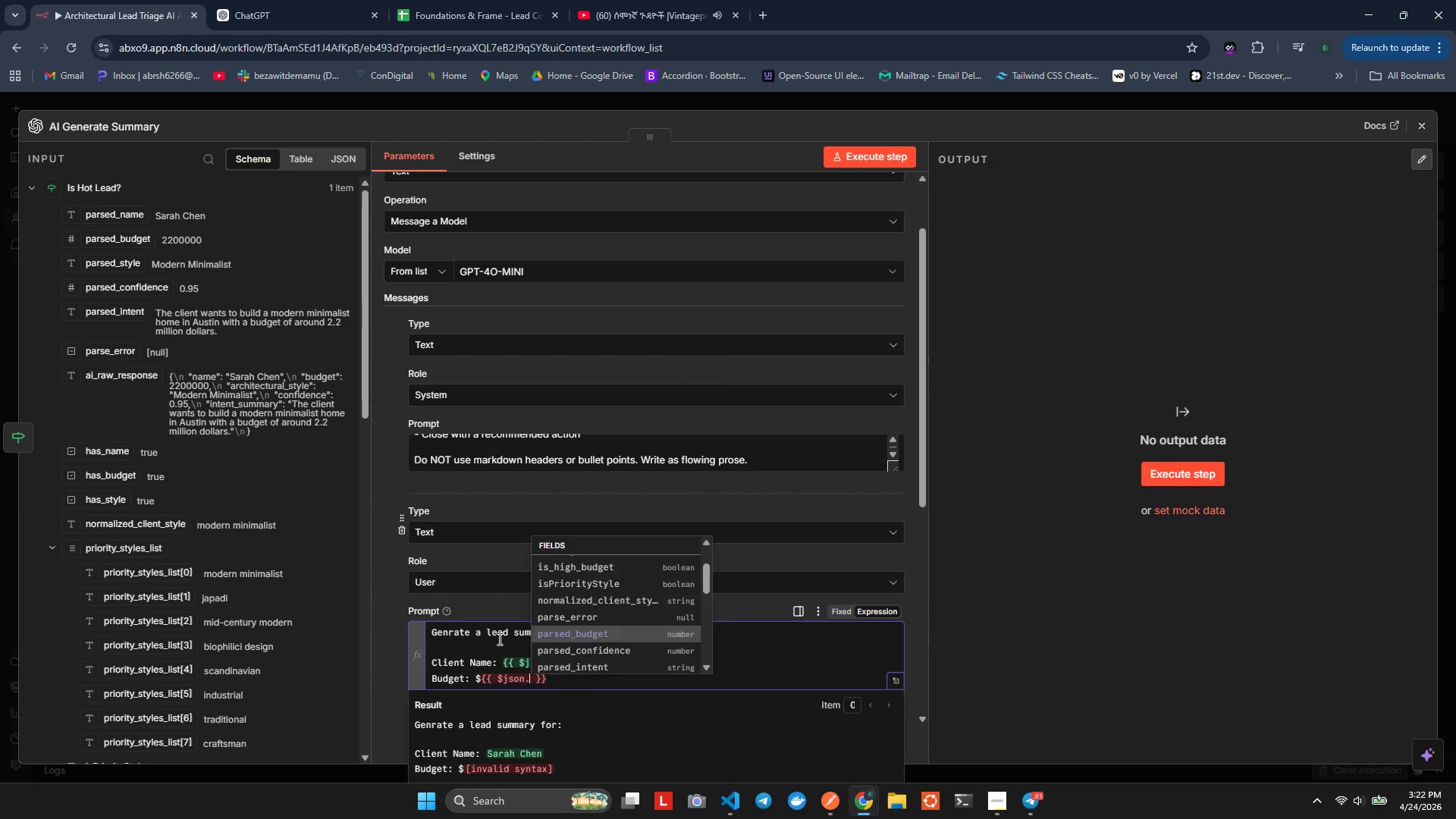 
key(Enter)
 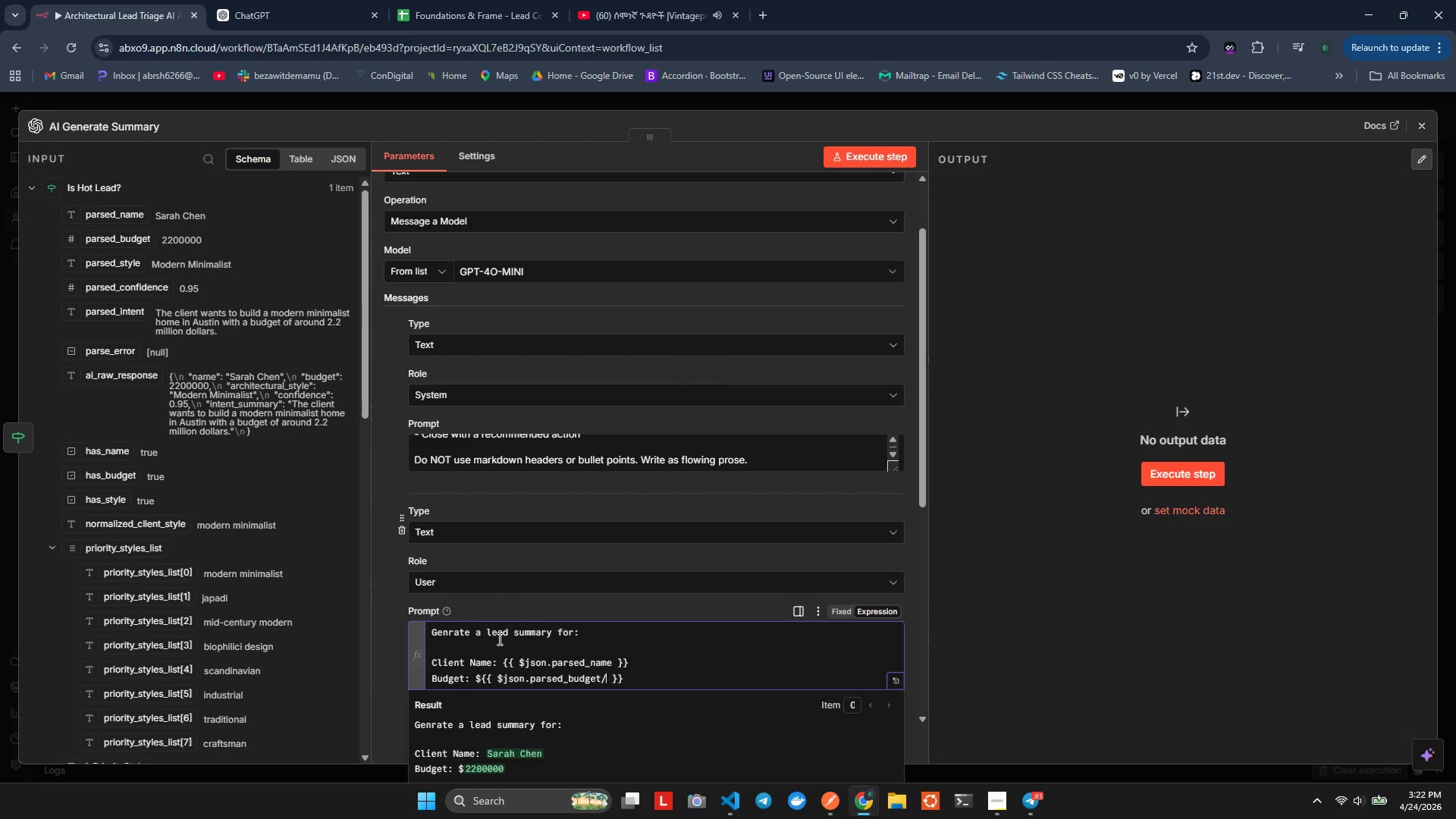 
type(/)
key(Backspace)
type(.tol)
 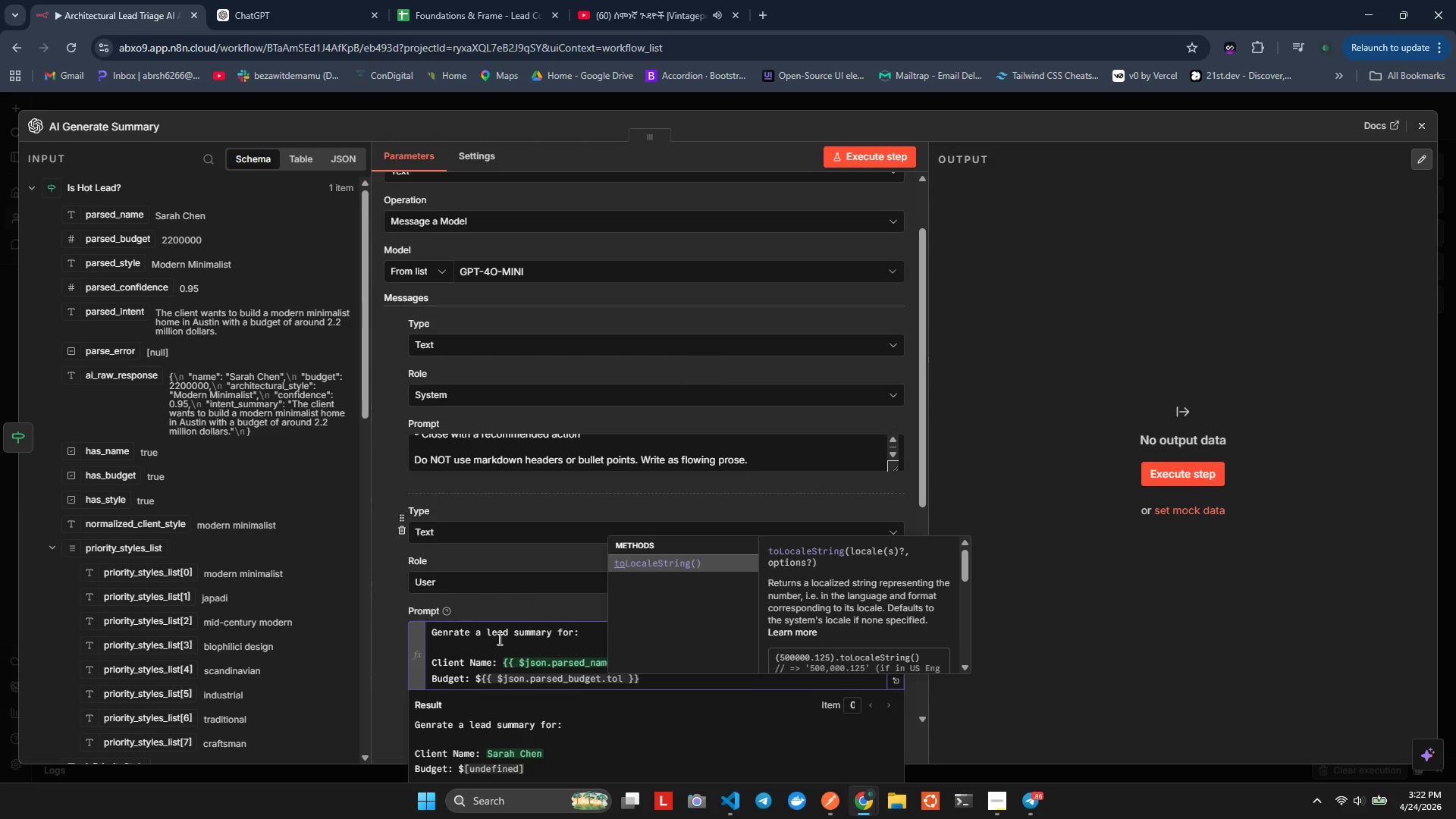 
wait(5.16)
 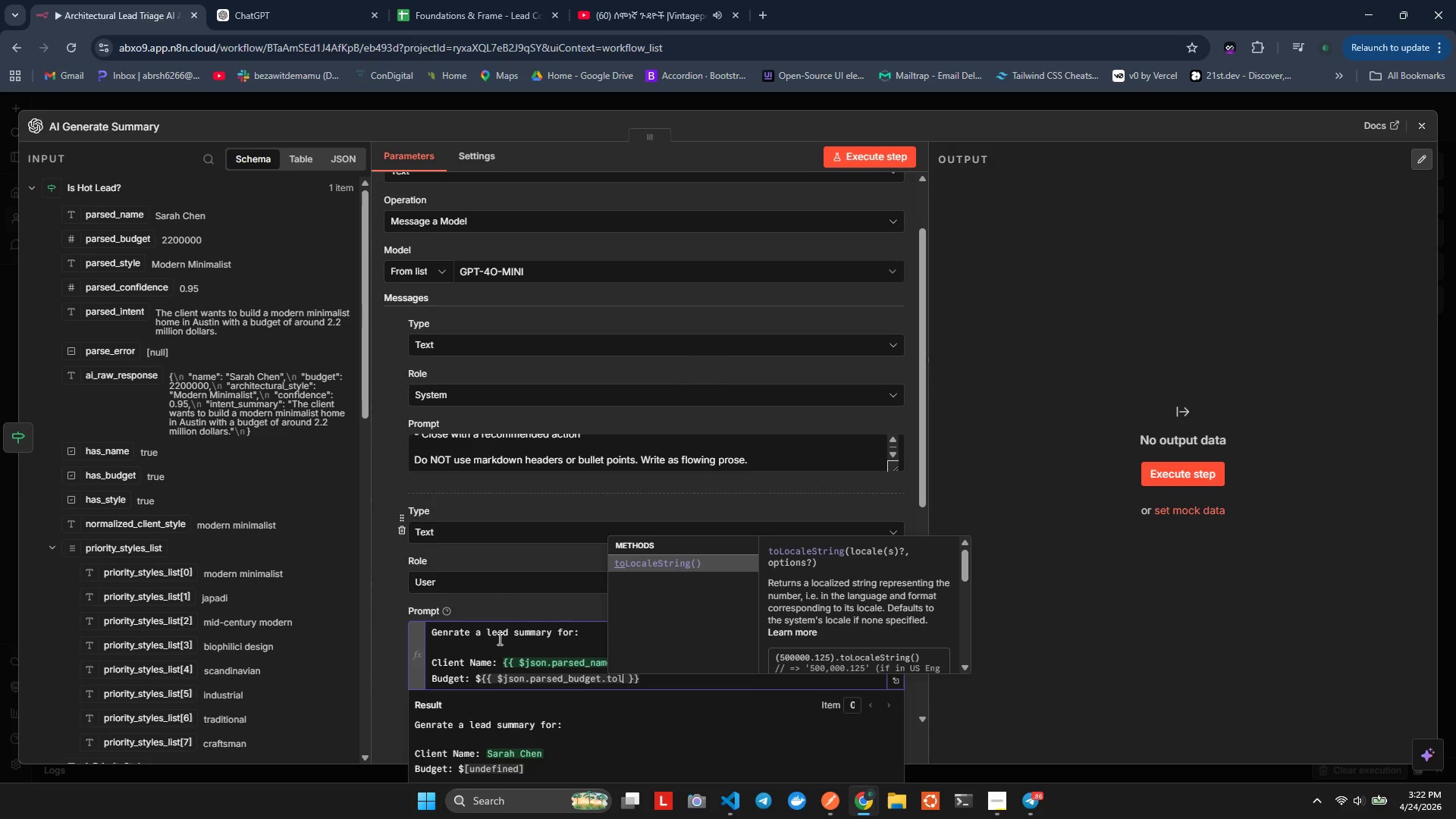 
key(Enter)
 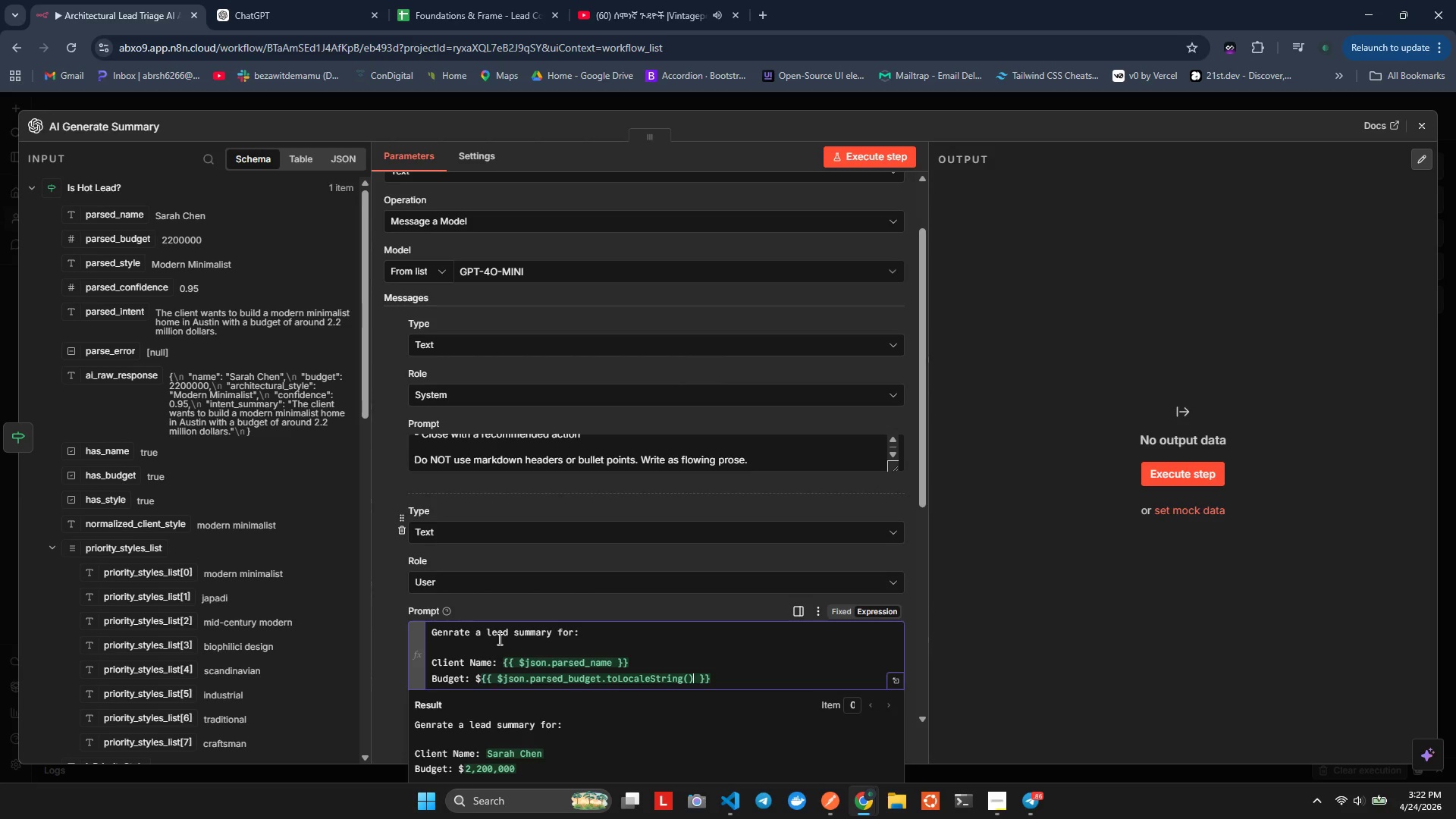 
key(Alt+Shift+F)
 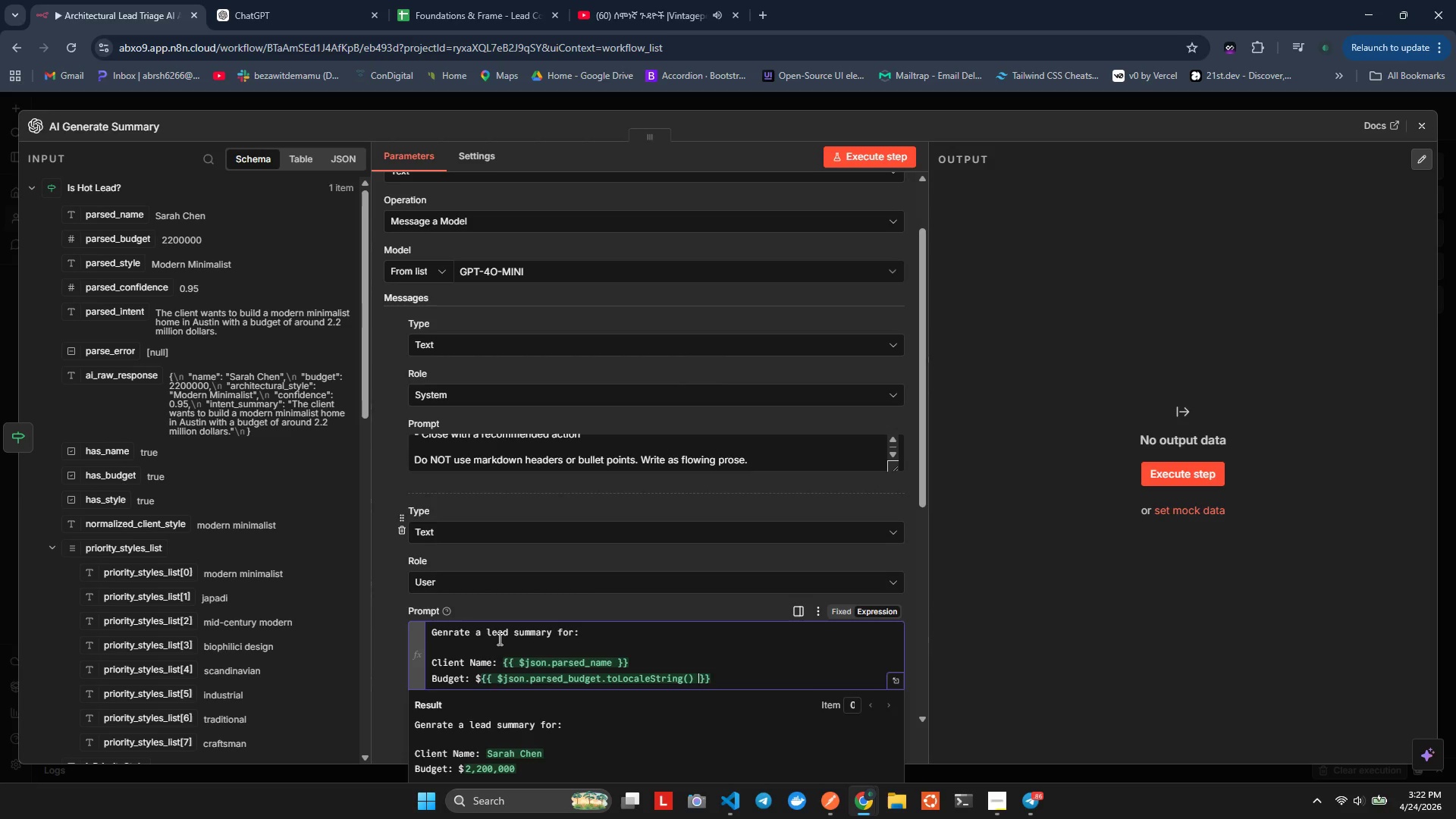 
key(ArrowRight)
 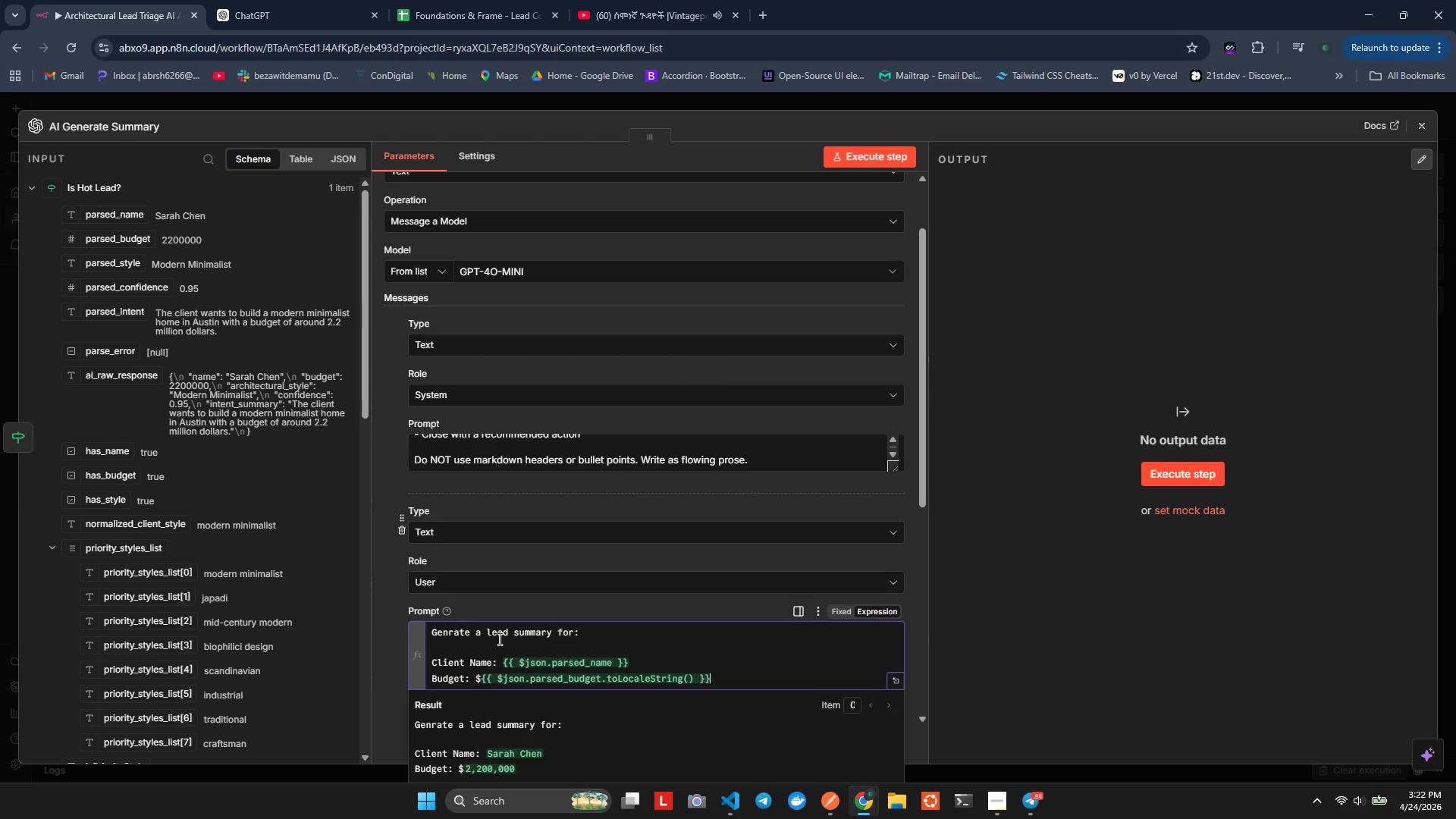 
key(ArrowRight)
 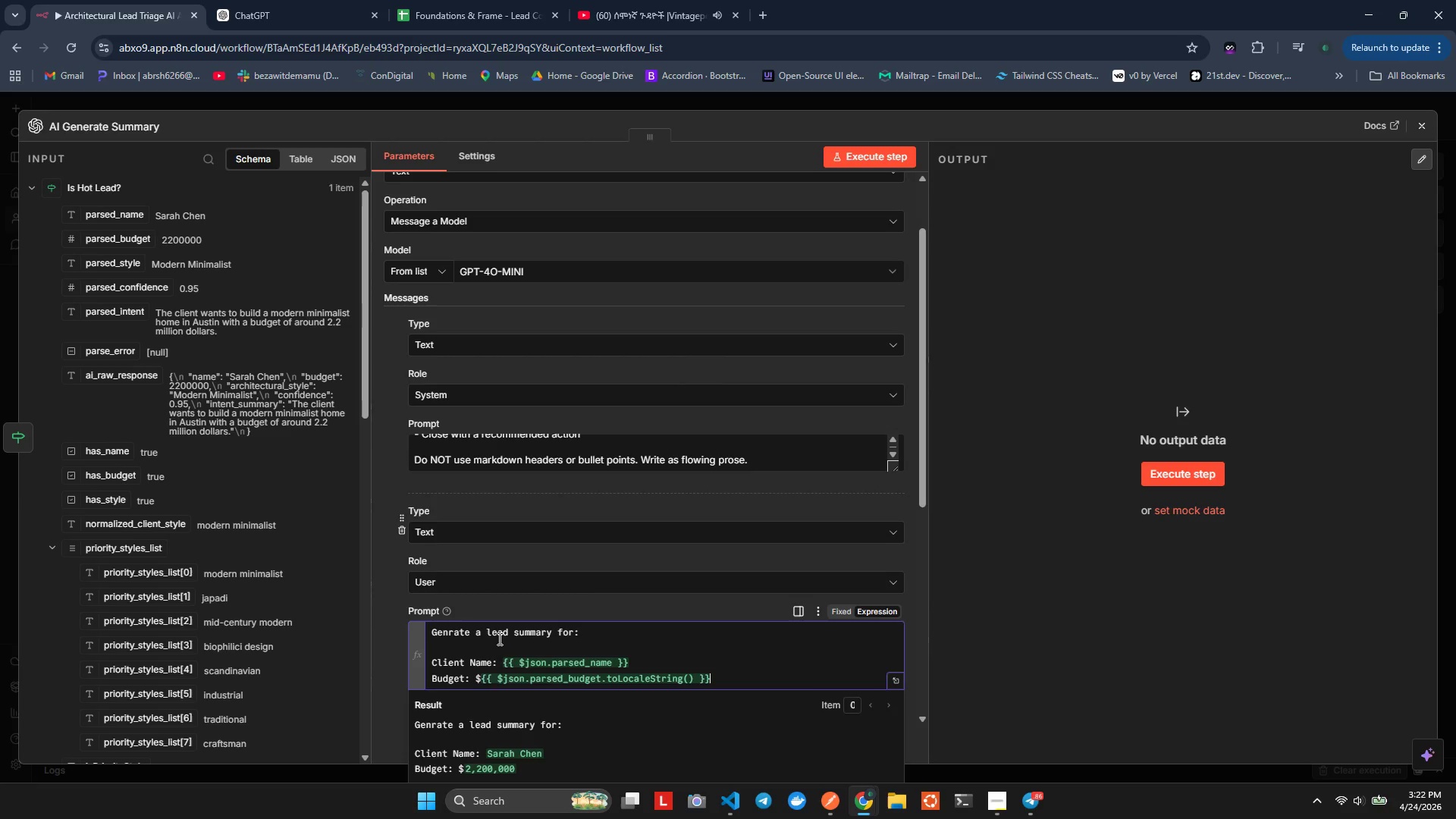 
key(ArrowRight)
 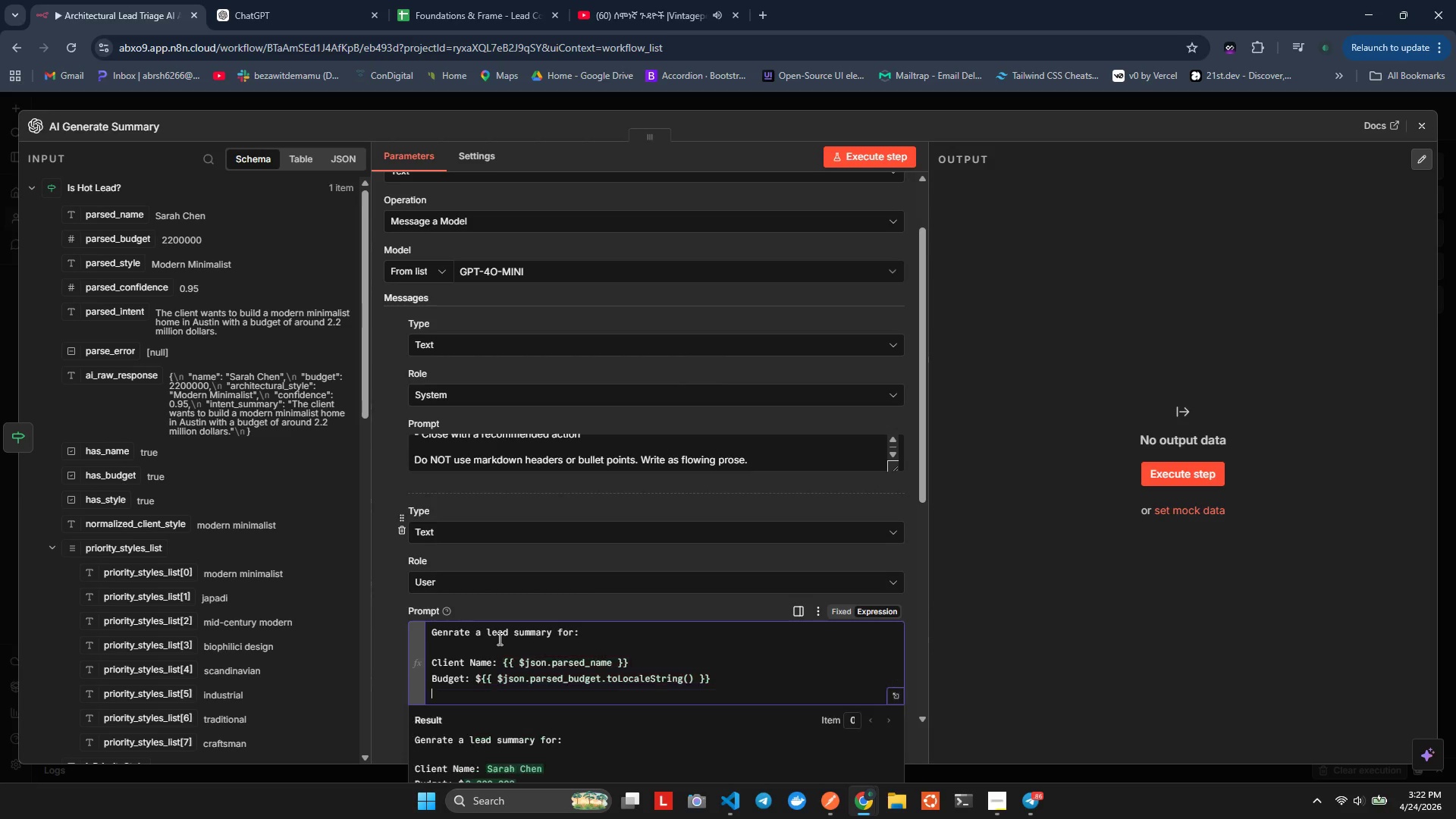 
key(Enter)
 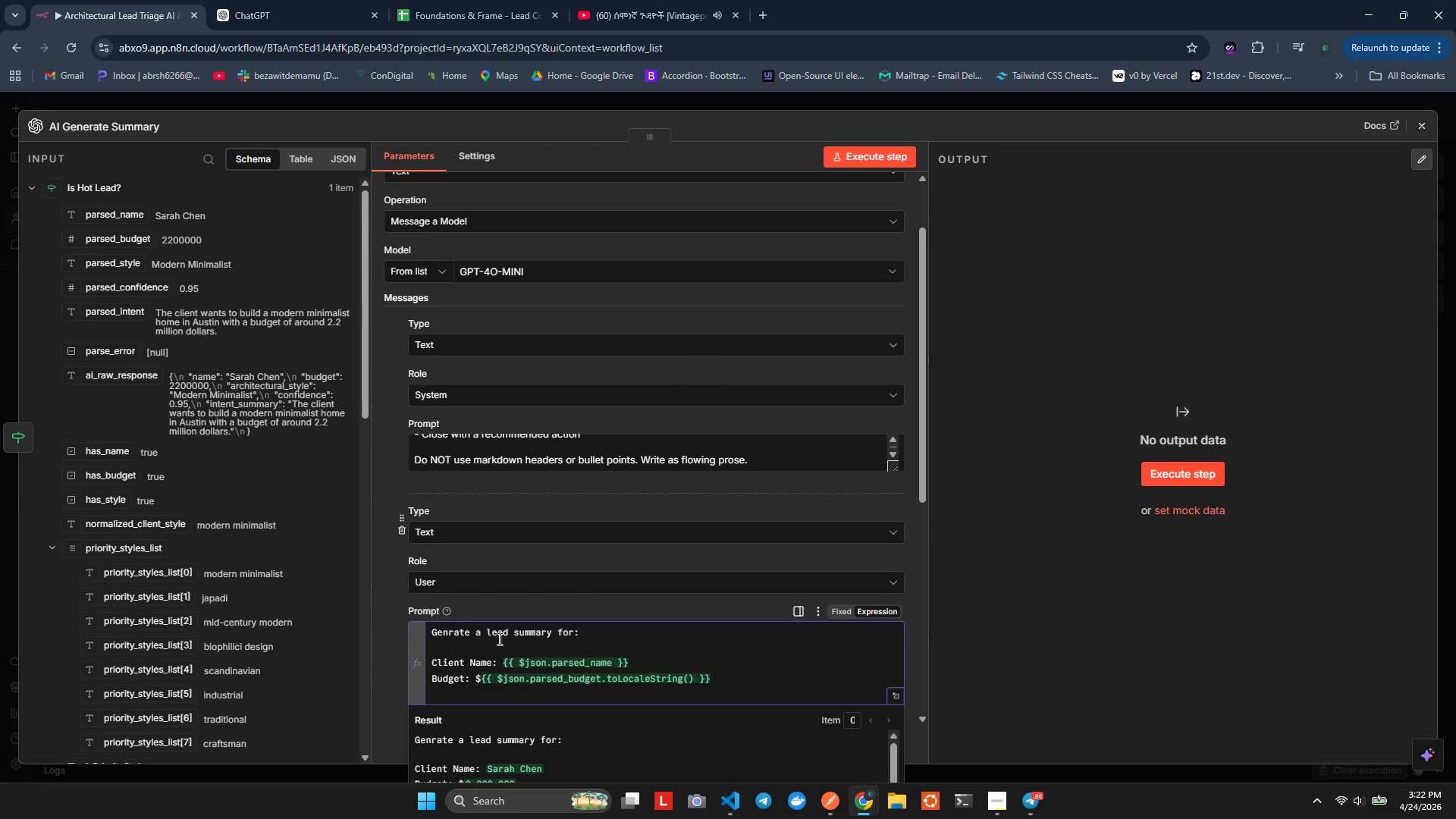 
type(Architectural Style: {{$son)
 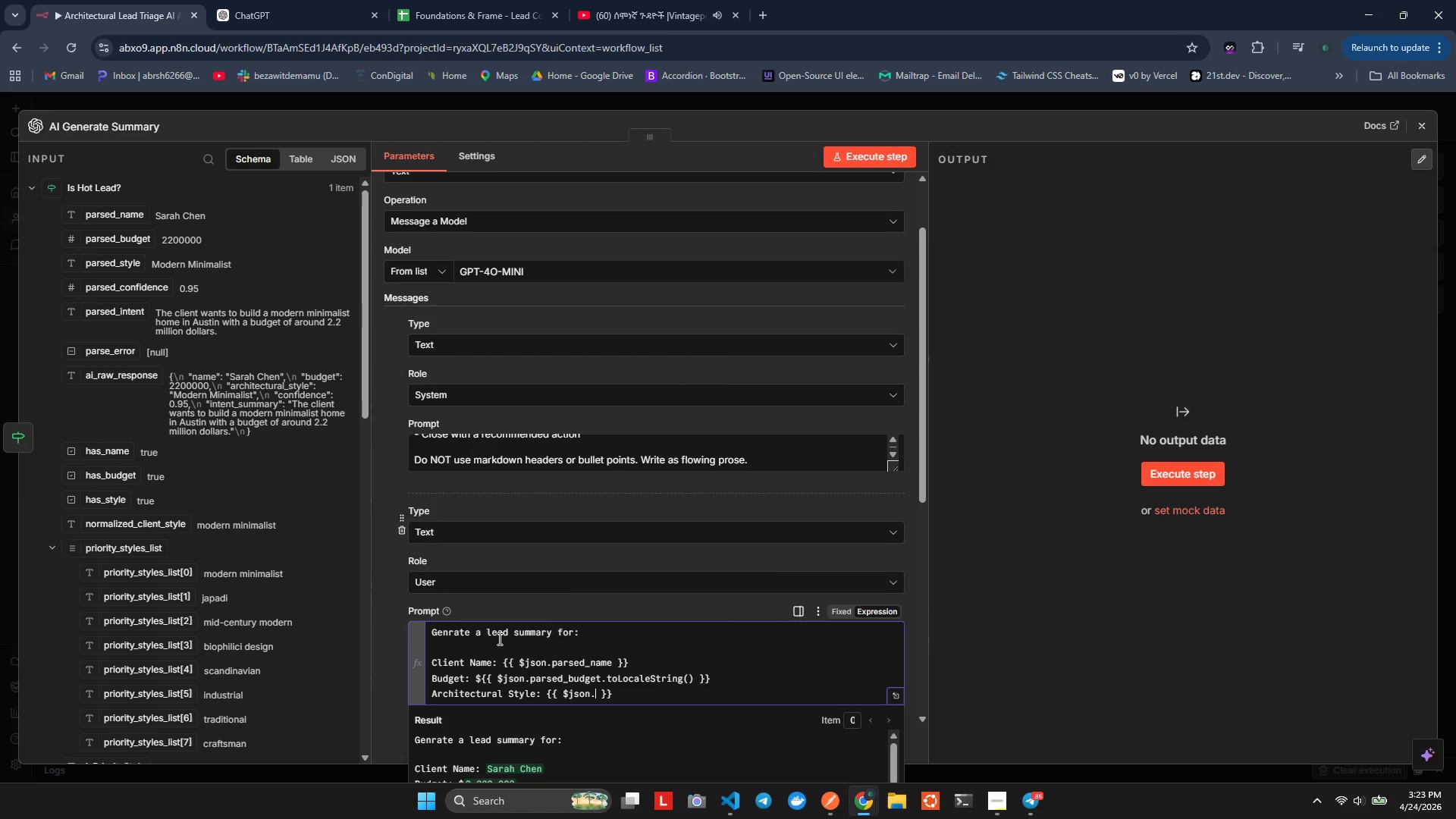 
 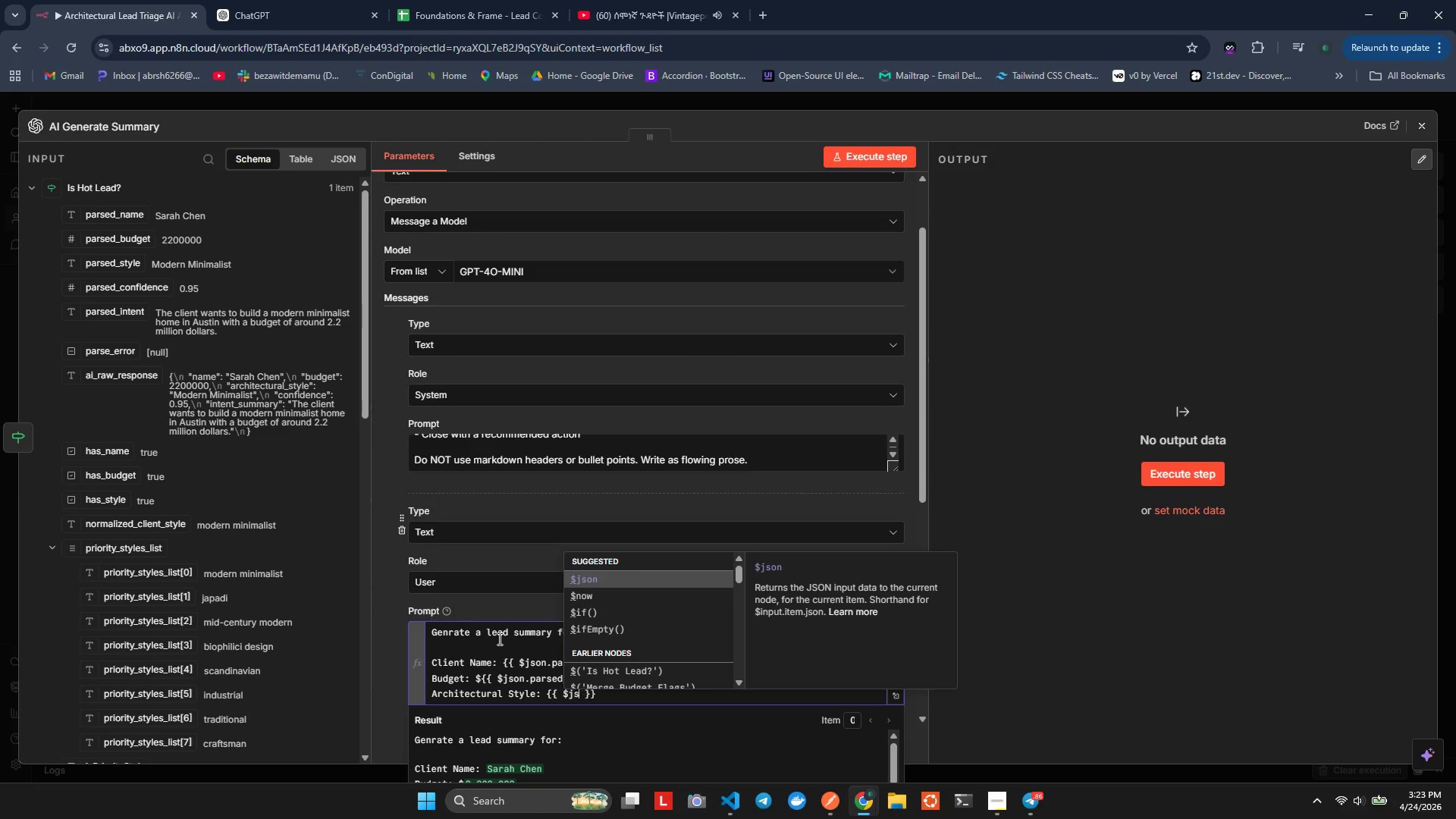 
hold_key(key=J, duration=0.33)
 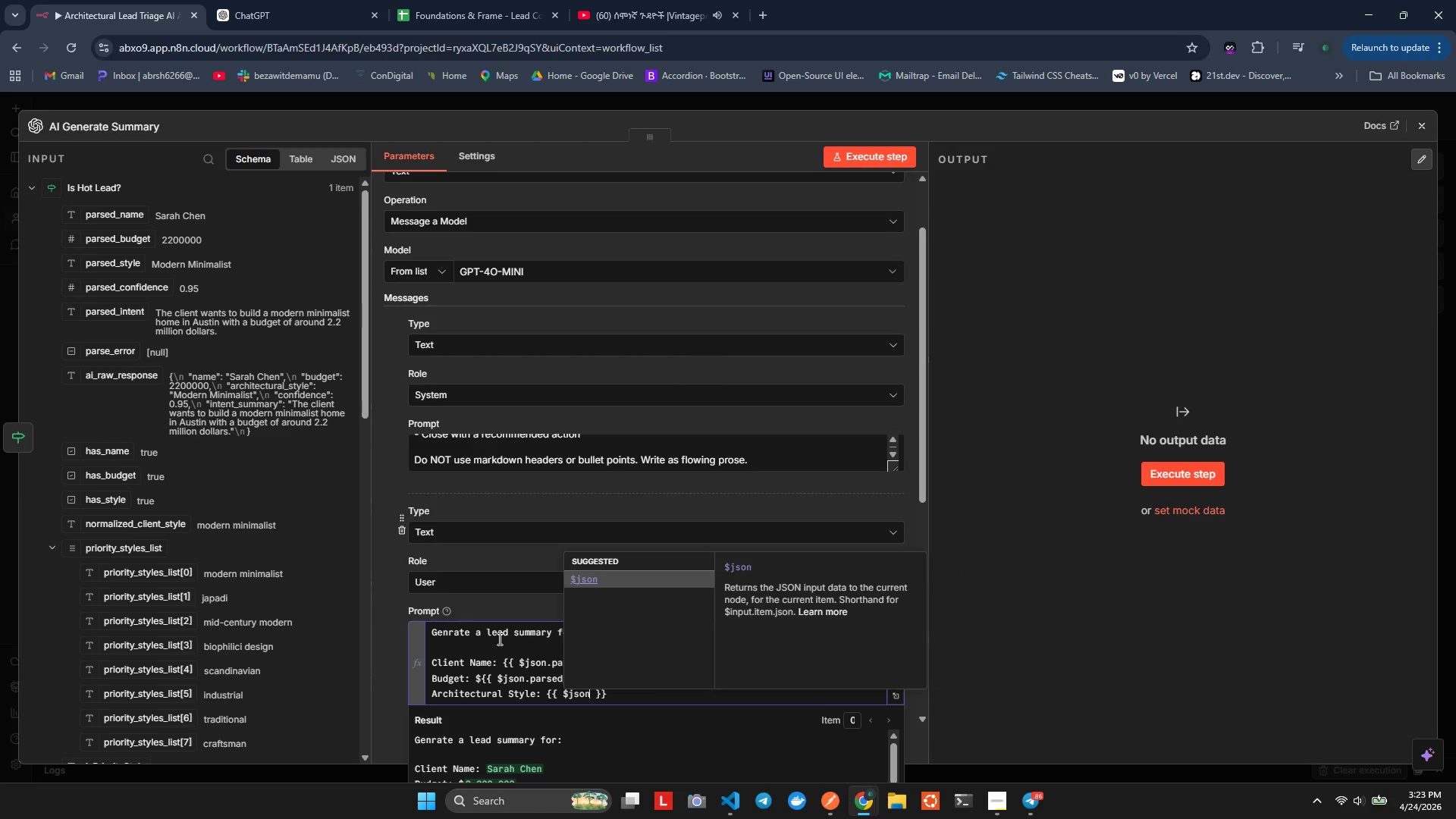 
key(Enter)
 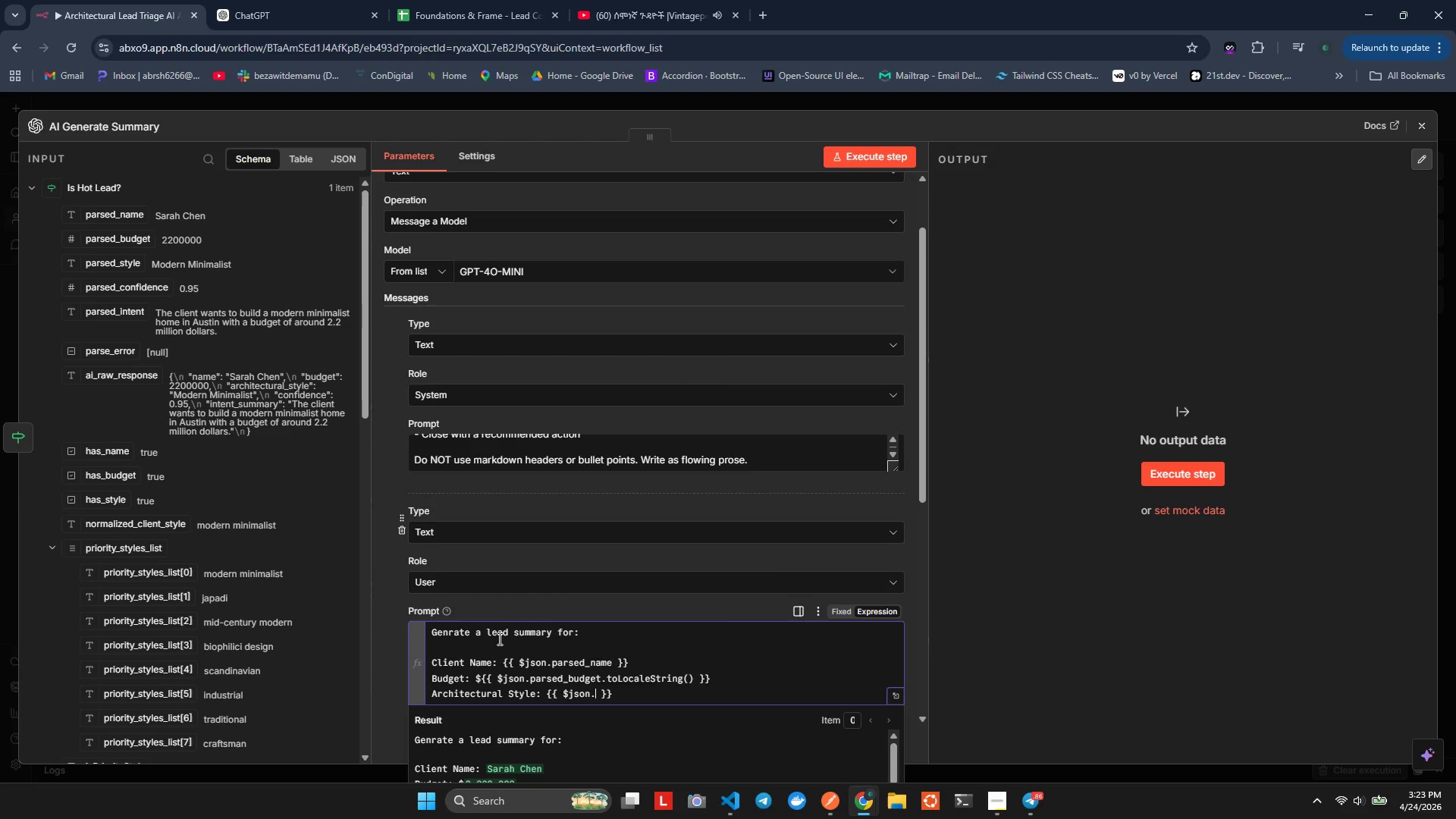 
type(.parsed)
 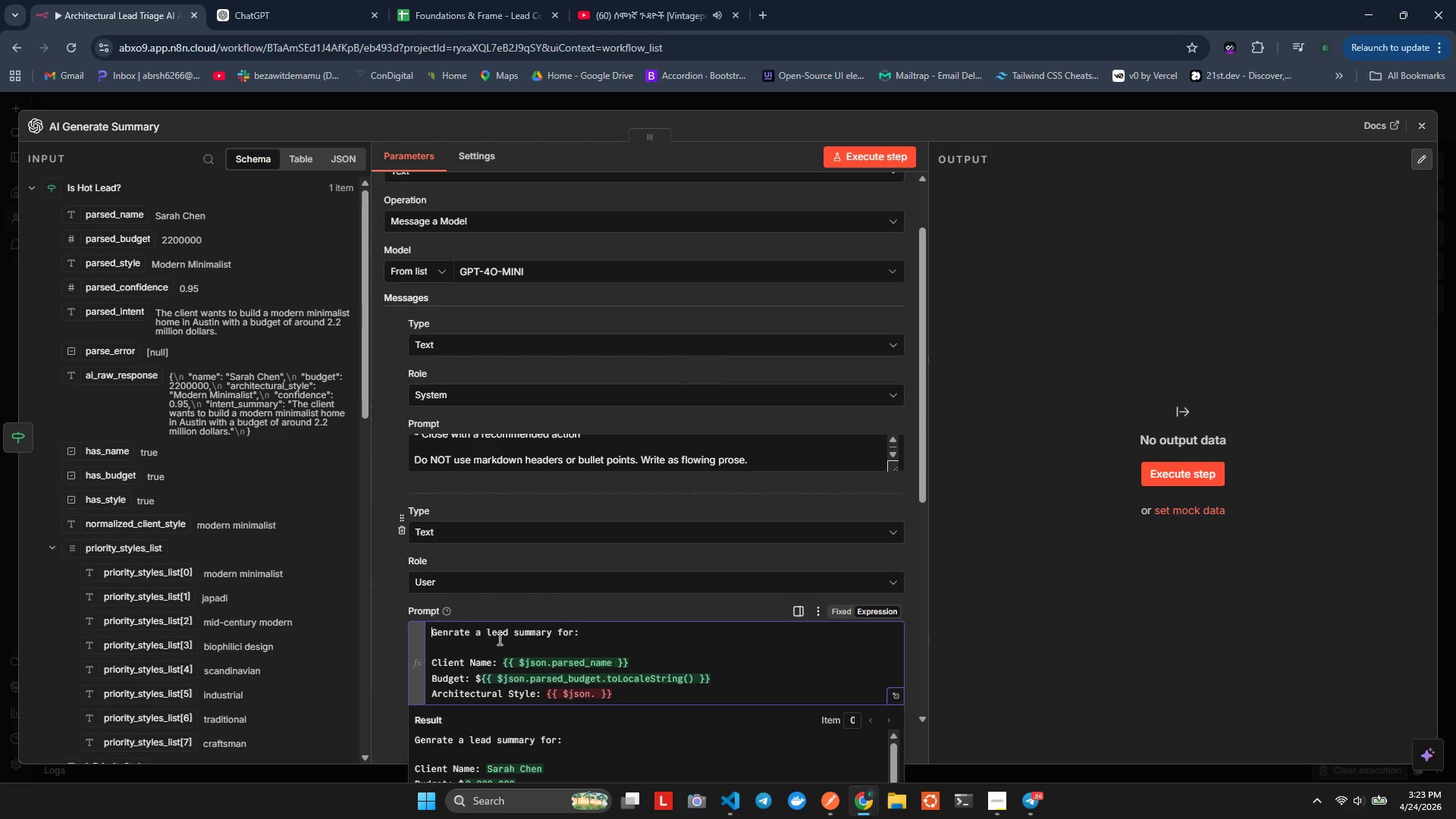 
key(ArrowDown)
 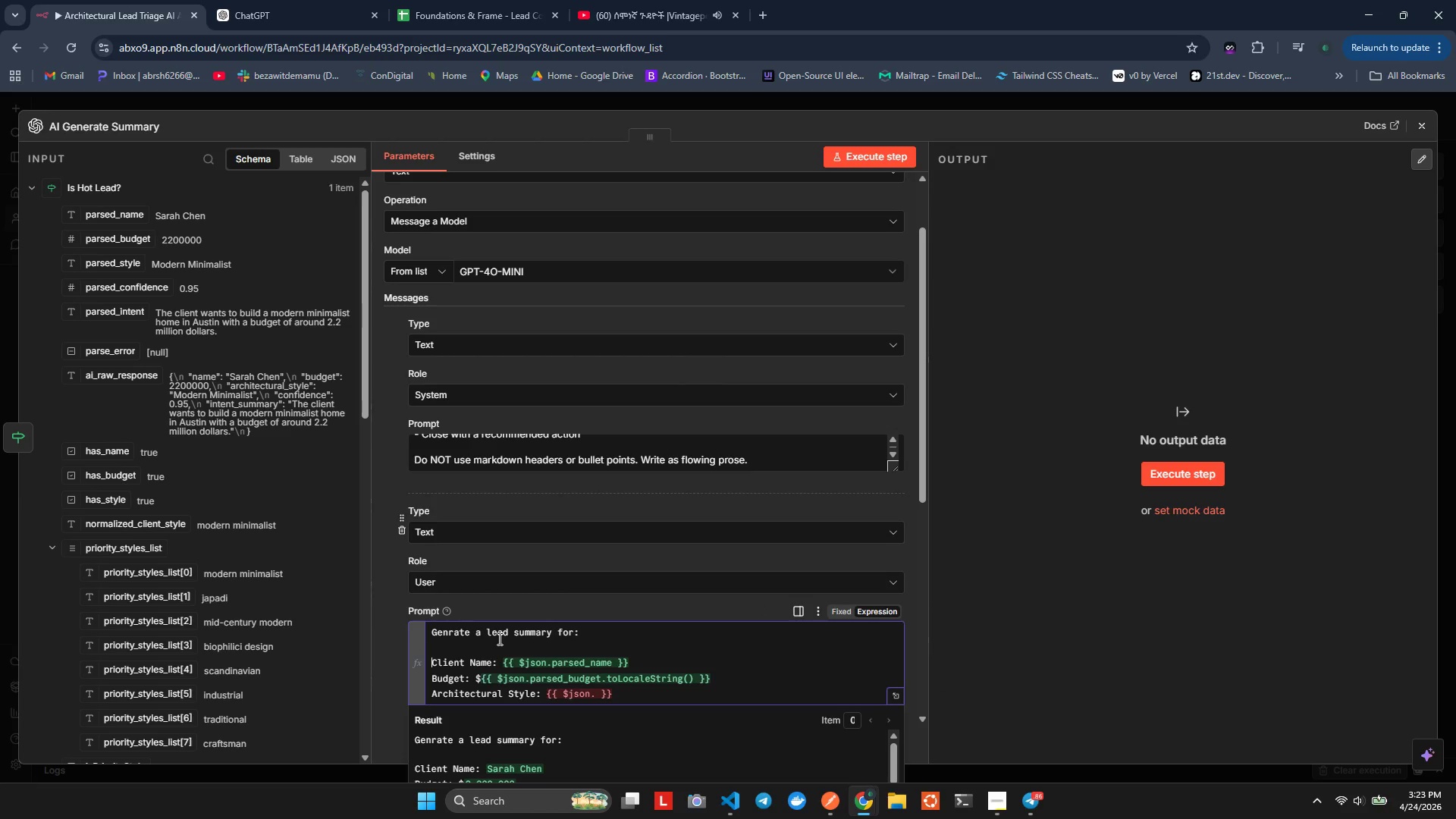 
key(ArrowDown)
 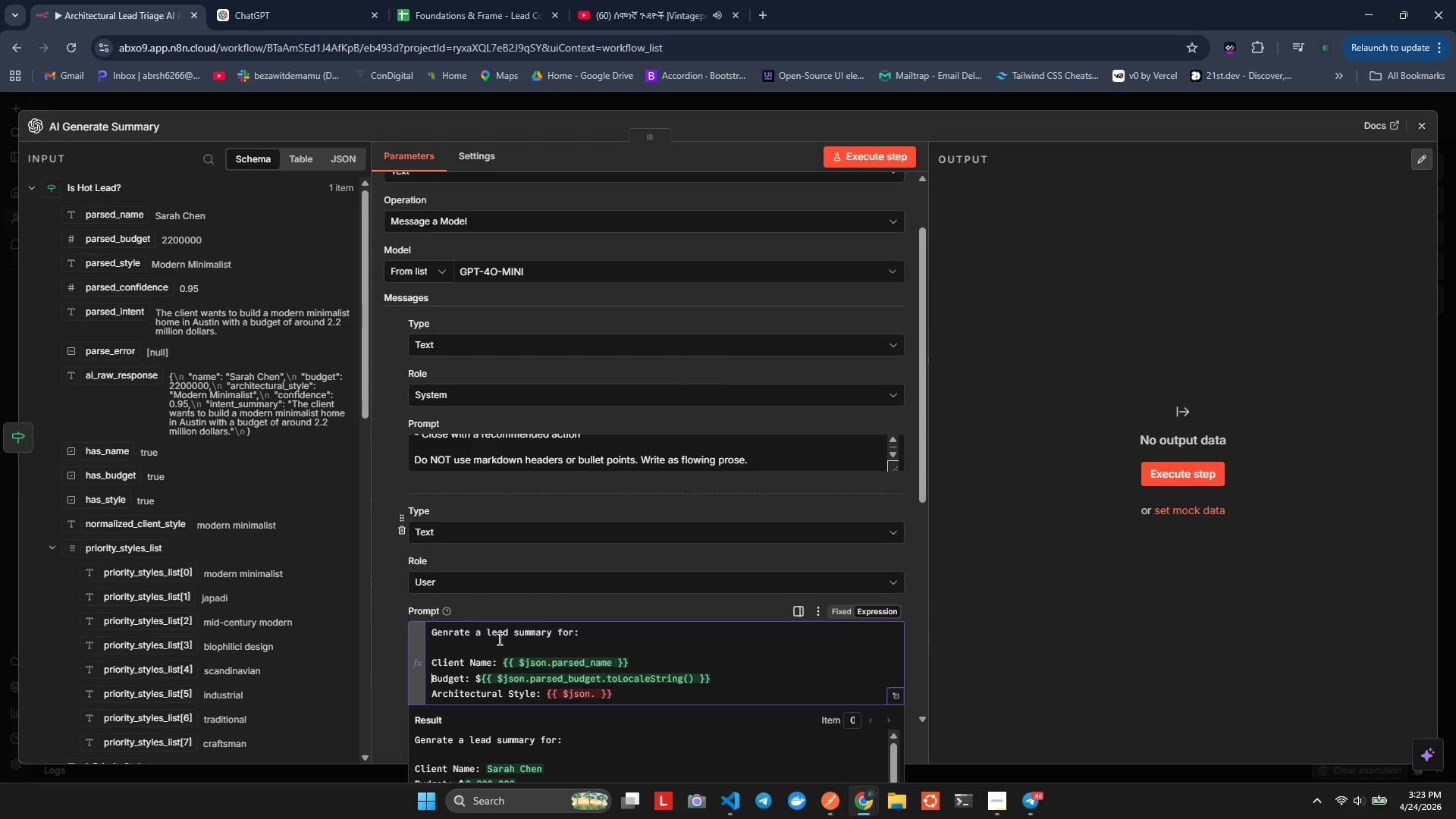 
key(ArrowDown)
 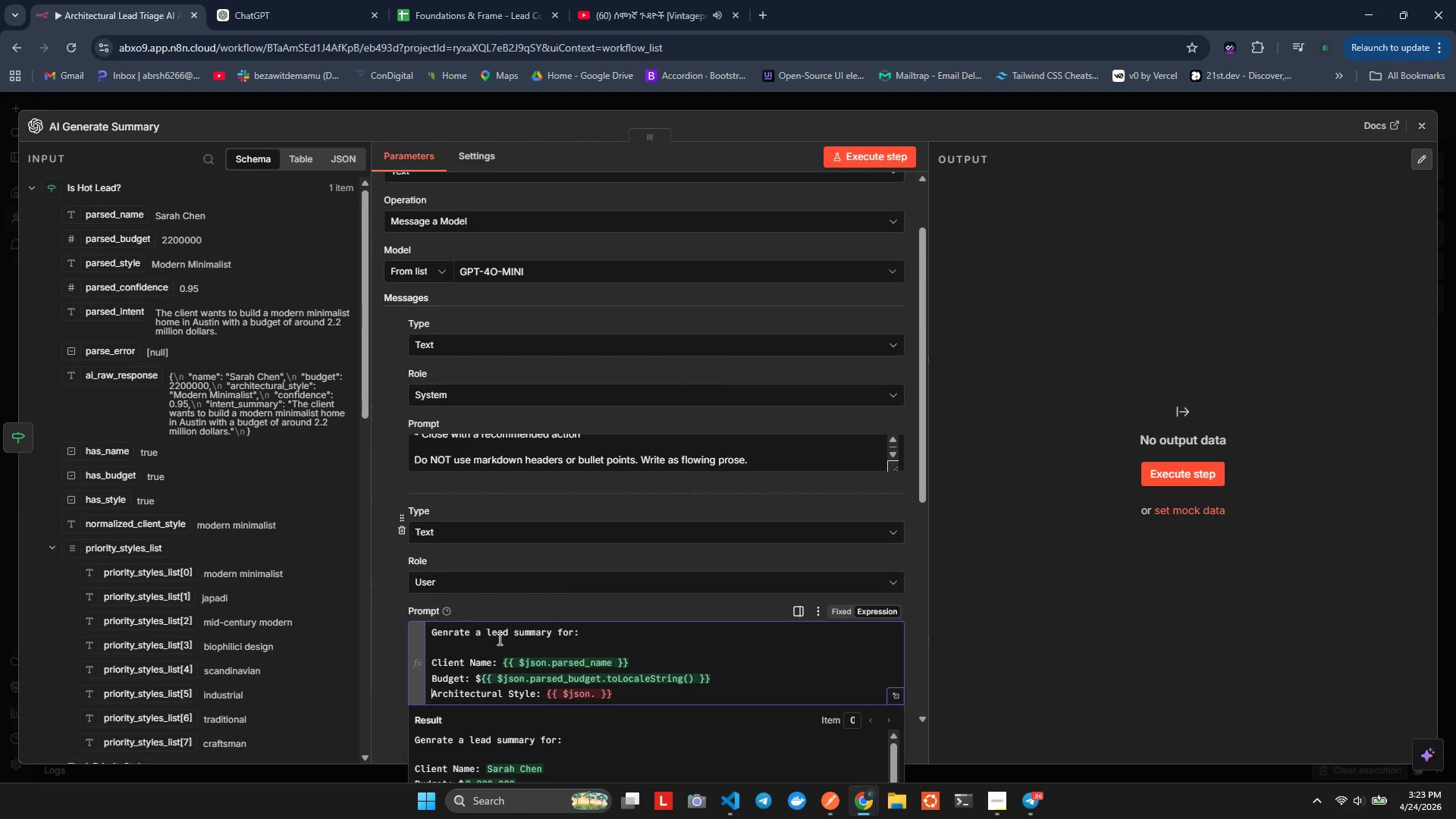 
key(ArrowDown)
 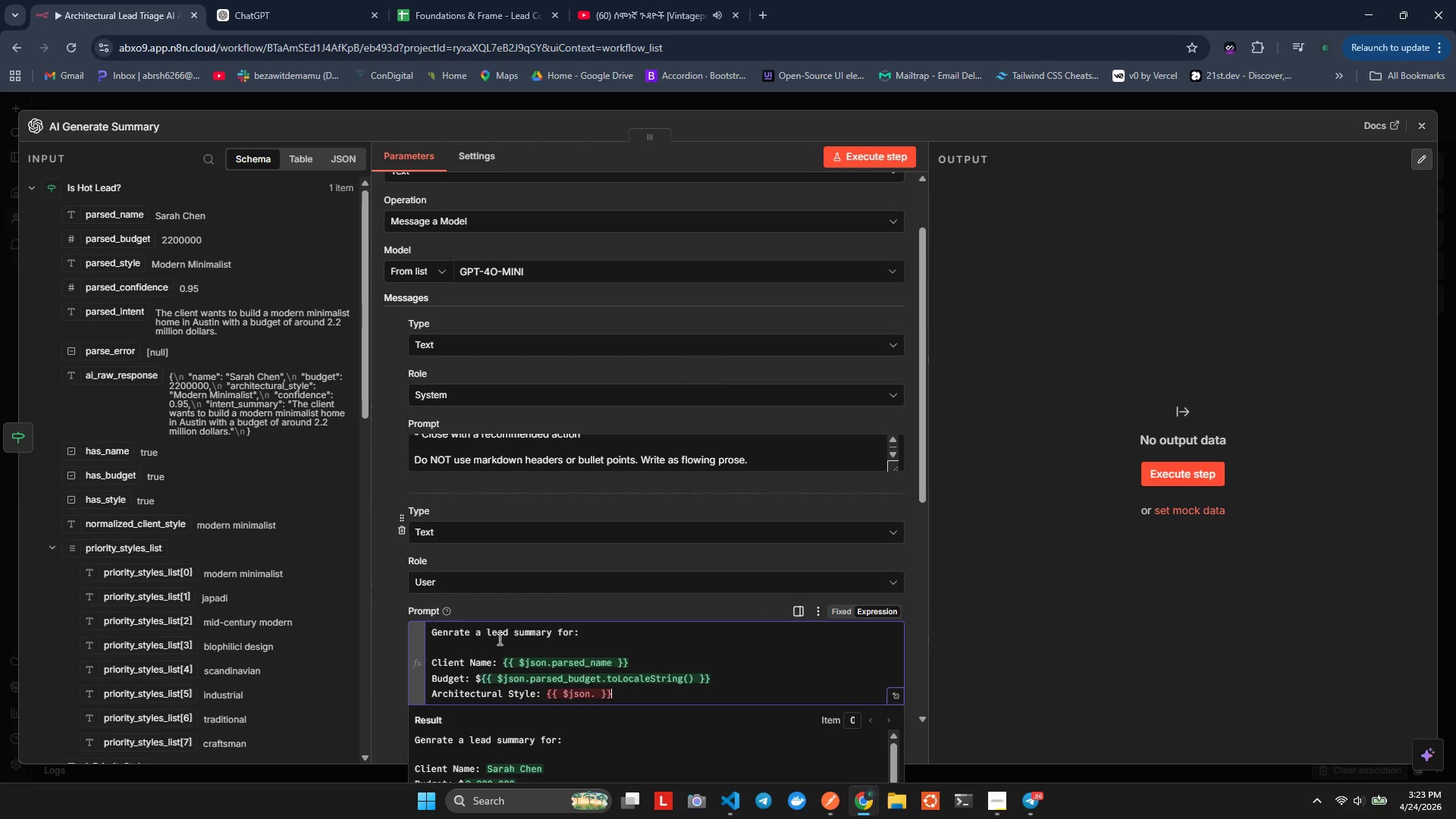 
key(ArrowDown)
 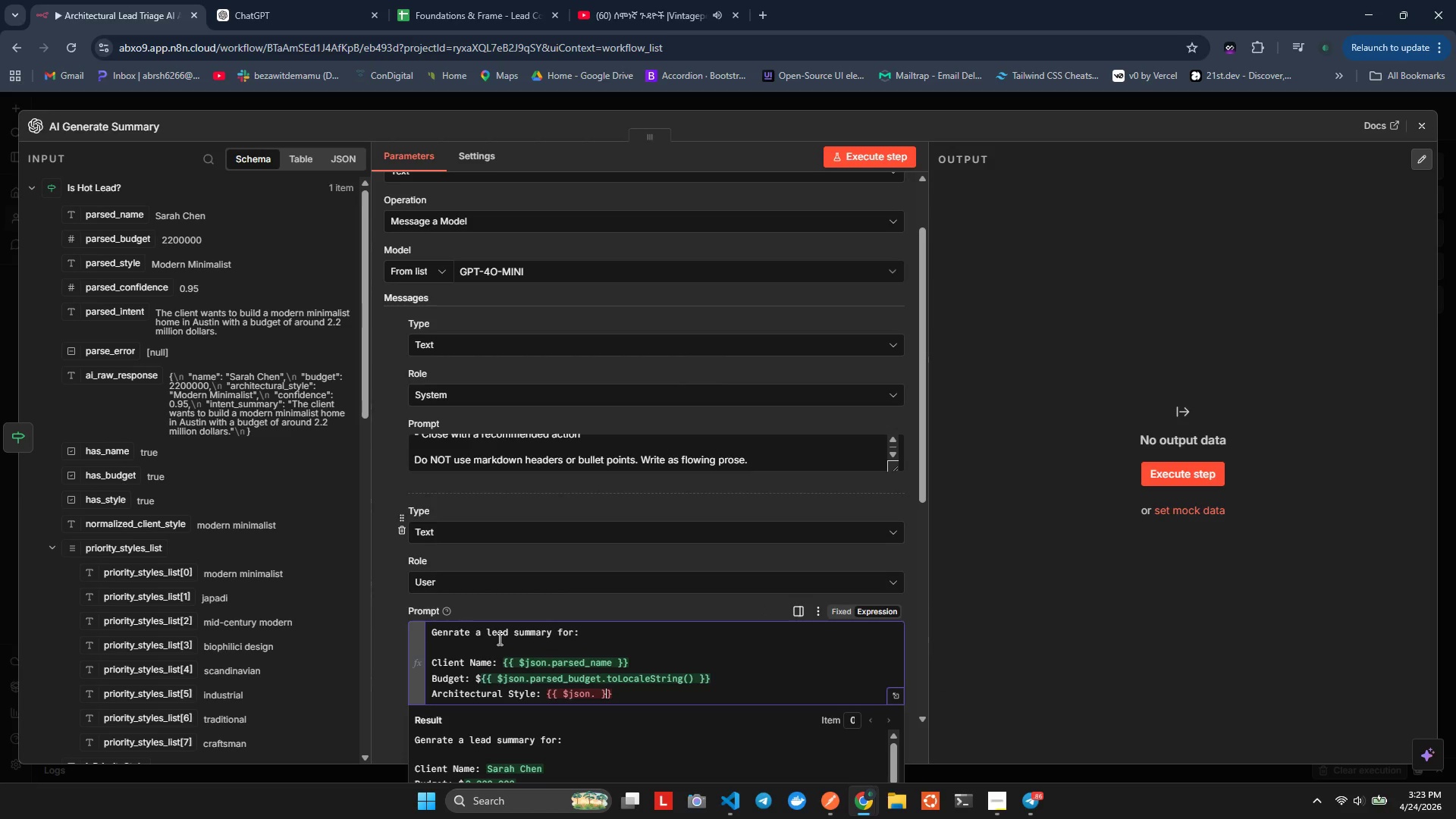 
key(ArrowLeft)
 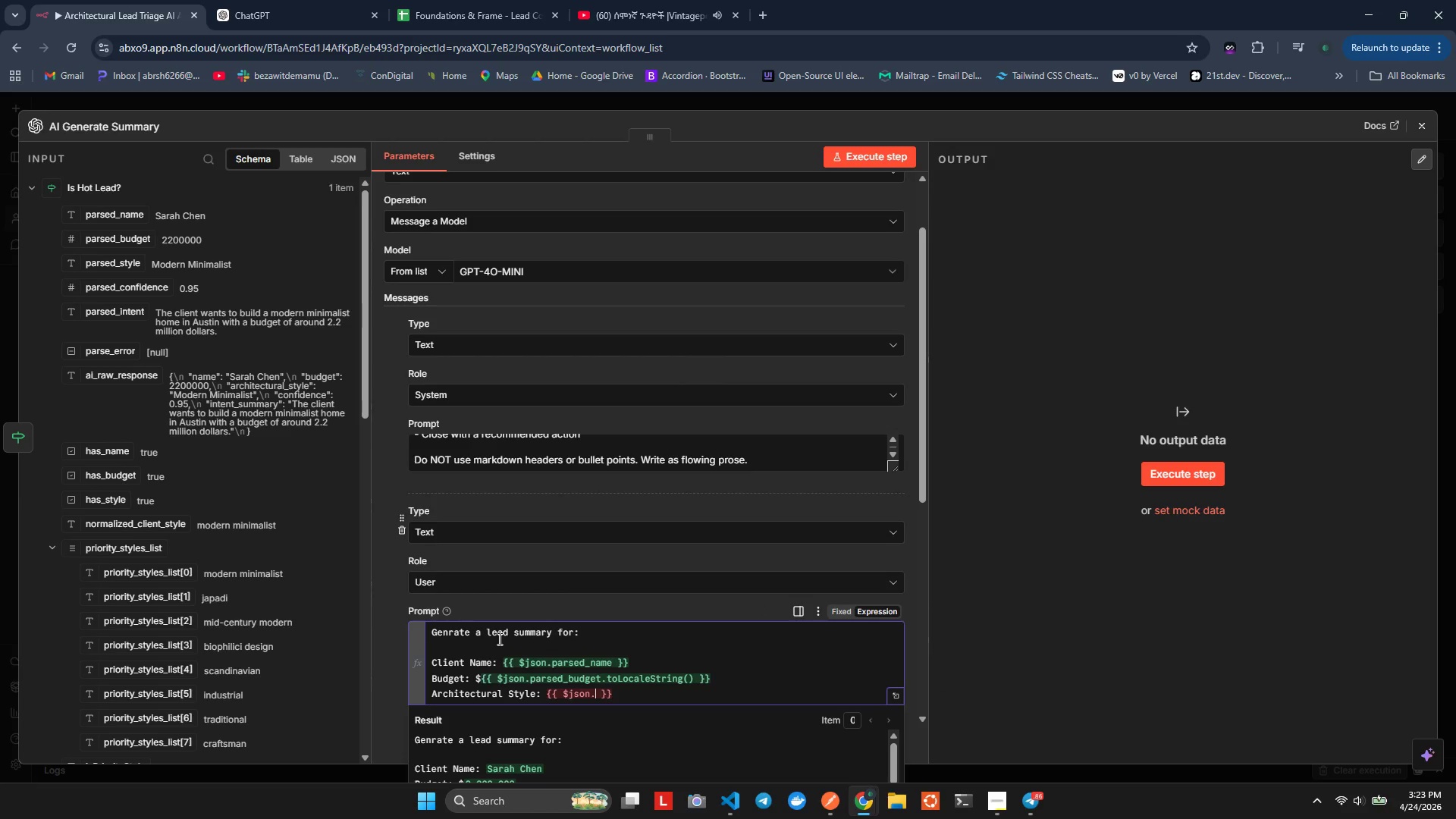 
key(ArrowLeft)
 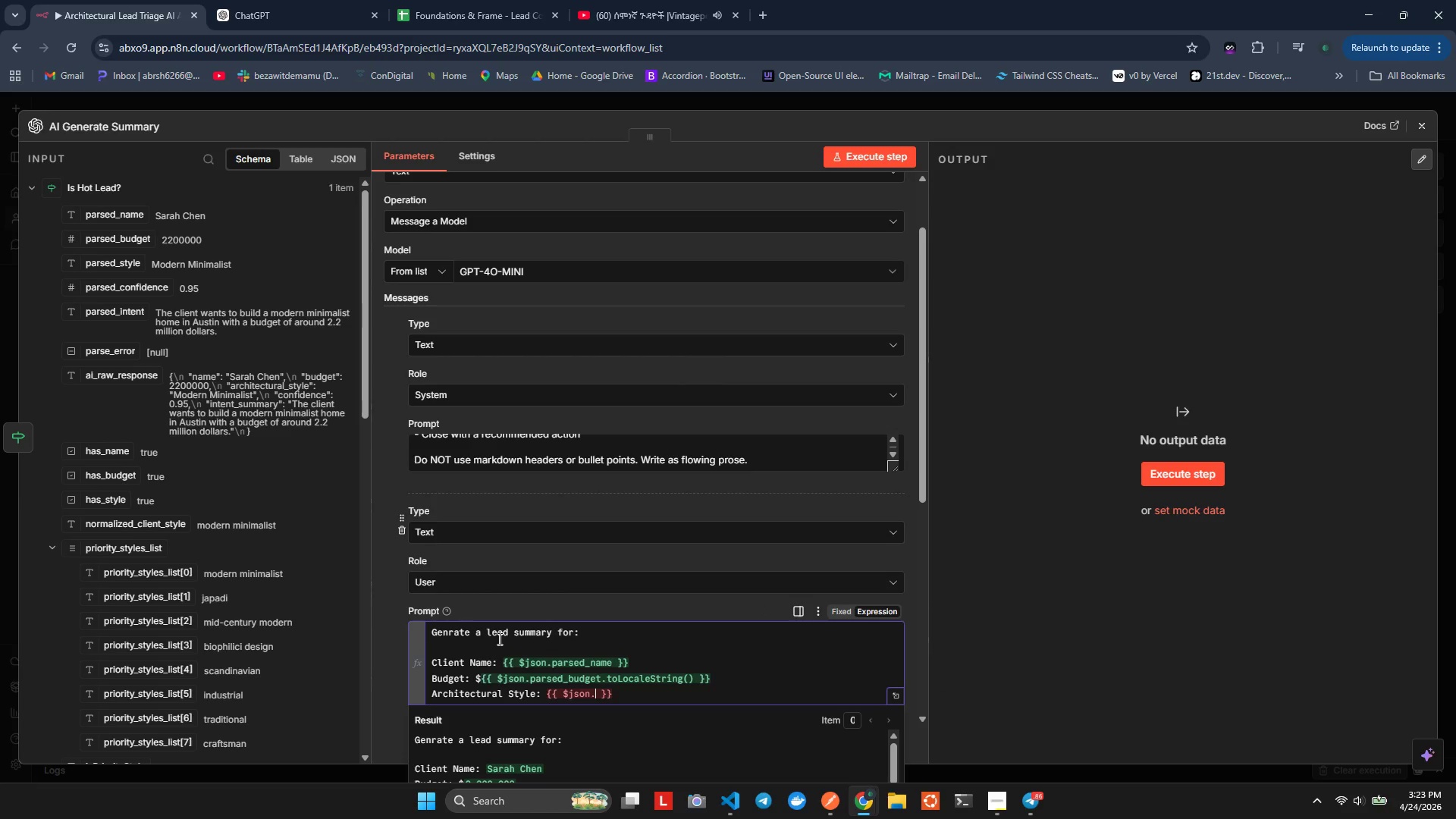 
key(ArrowLeft)
 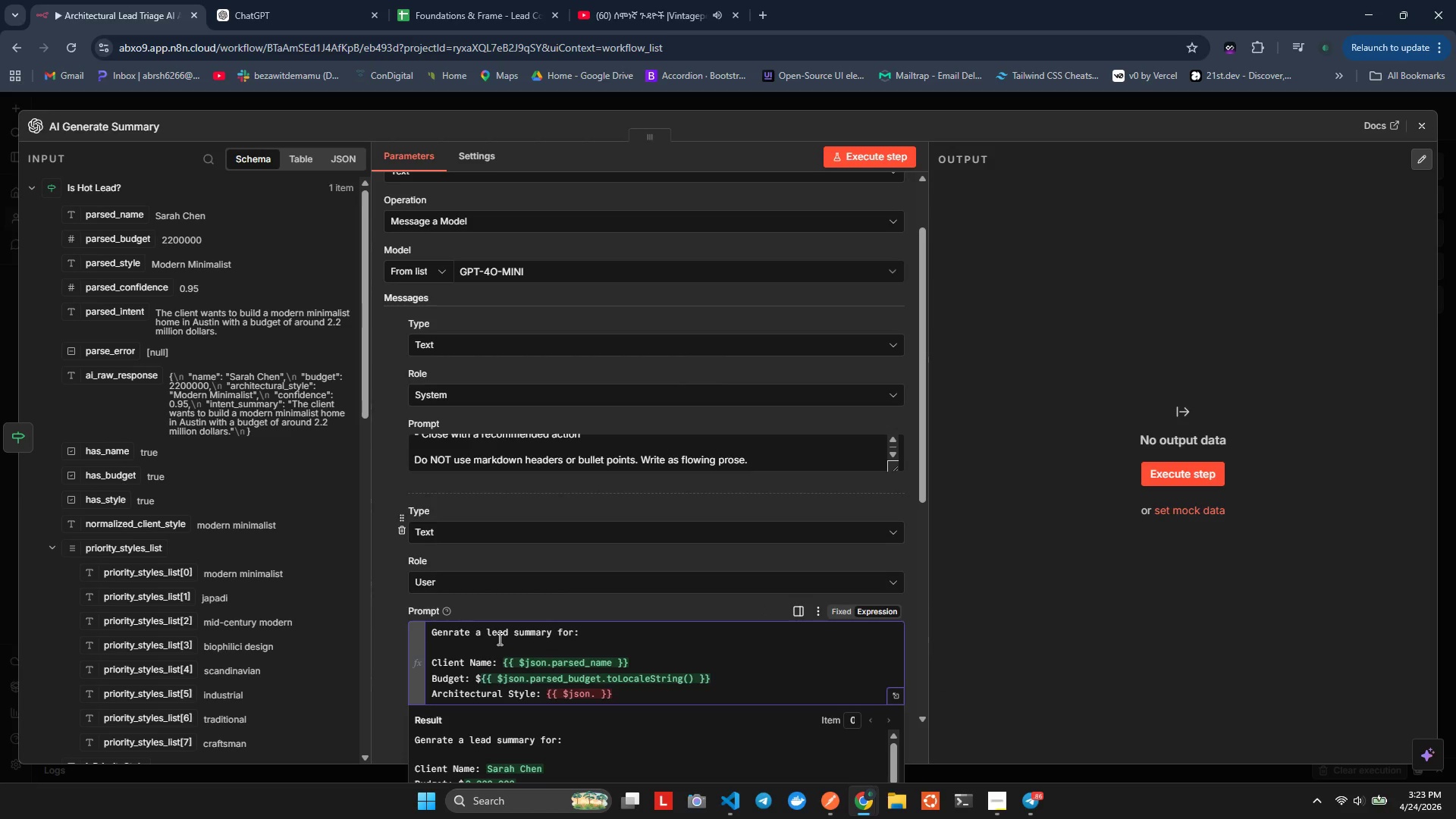 
type(s)
key(Backspace)
type(parsed)
 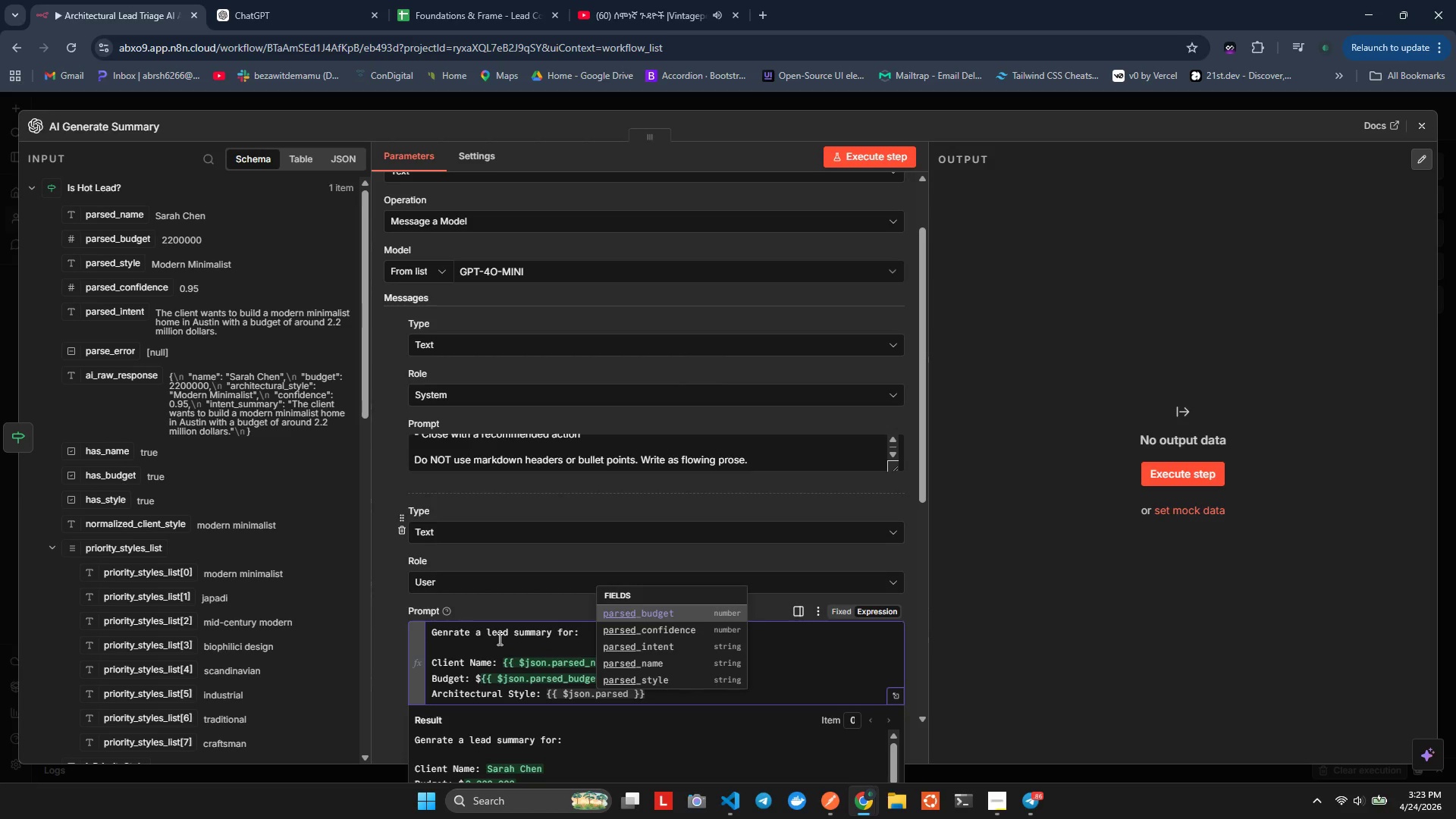 
wait(5.56)
 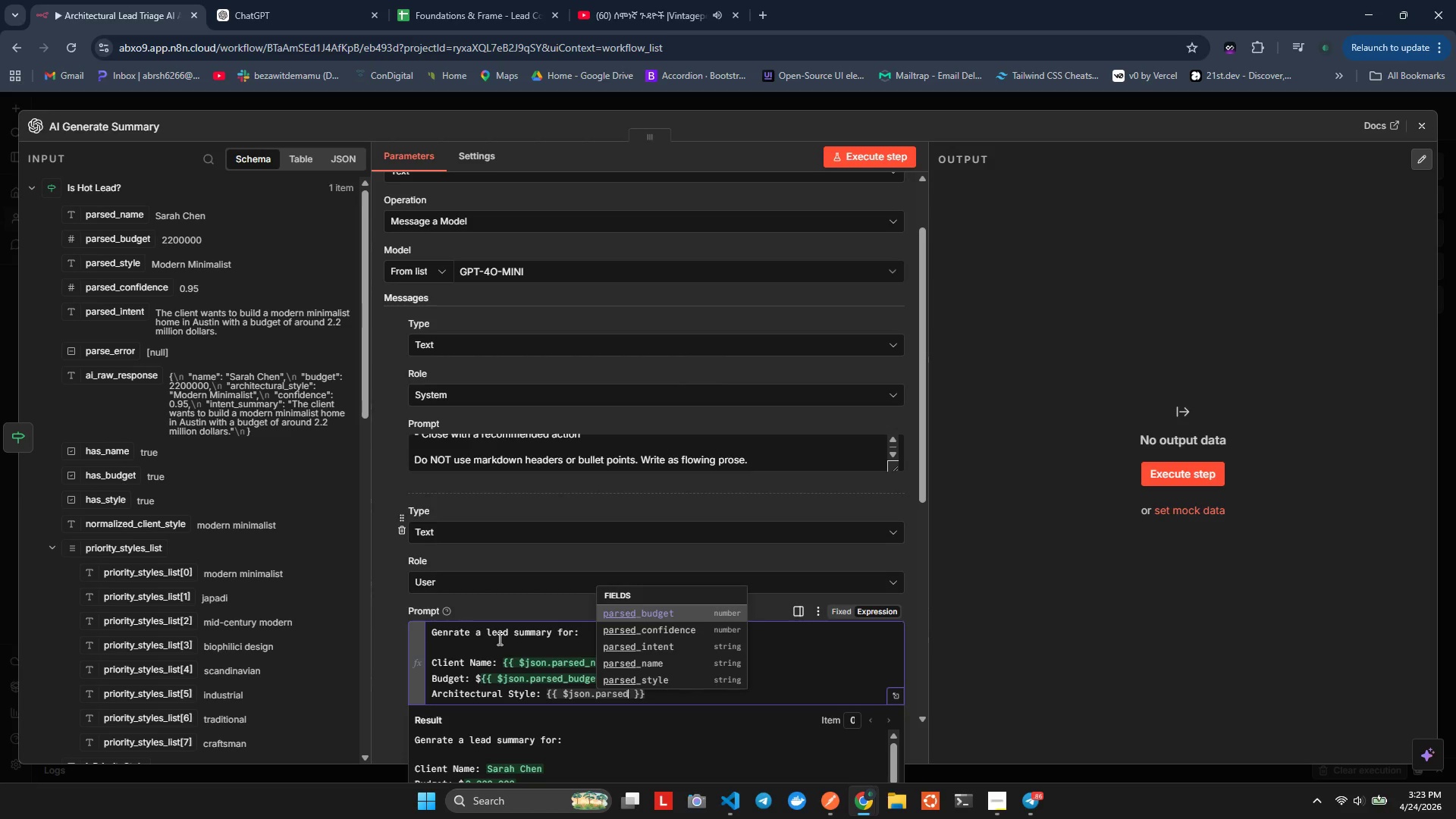 
hold_key(key=ShiftLeft, duration=0.81)
 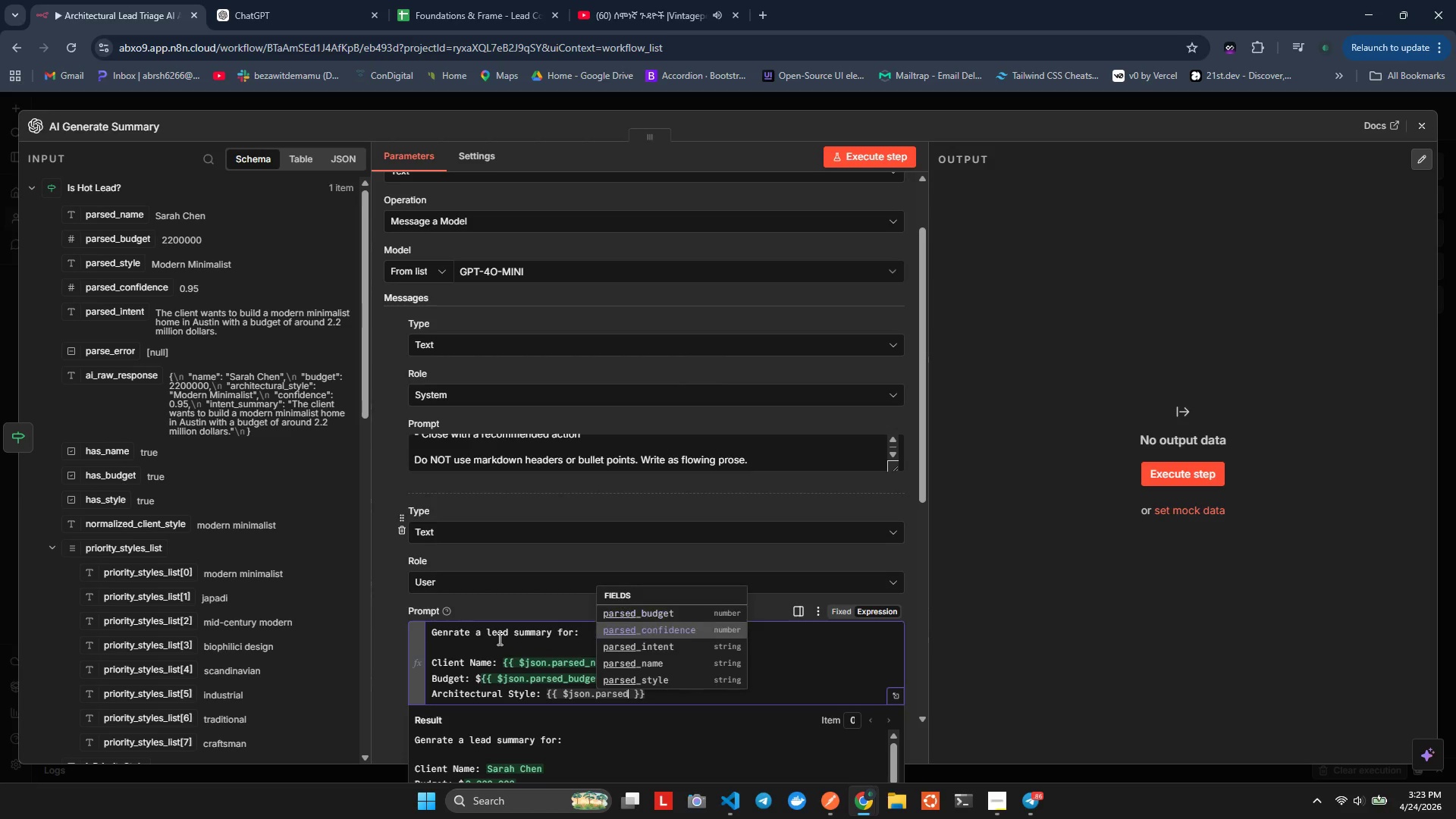 
key(ArrowDown)
 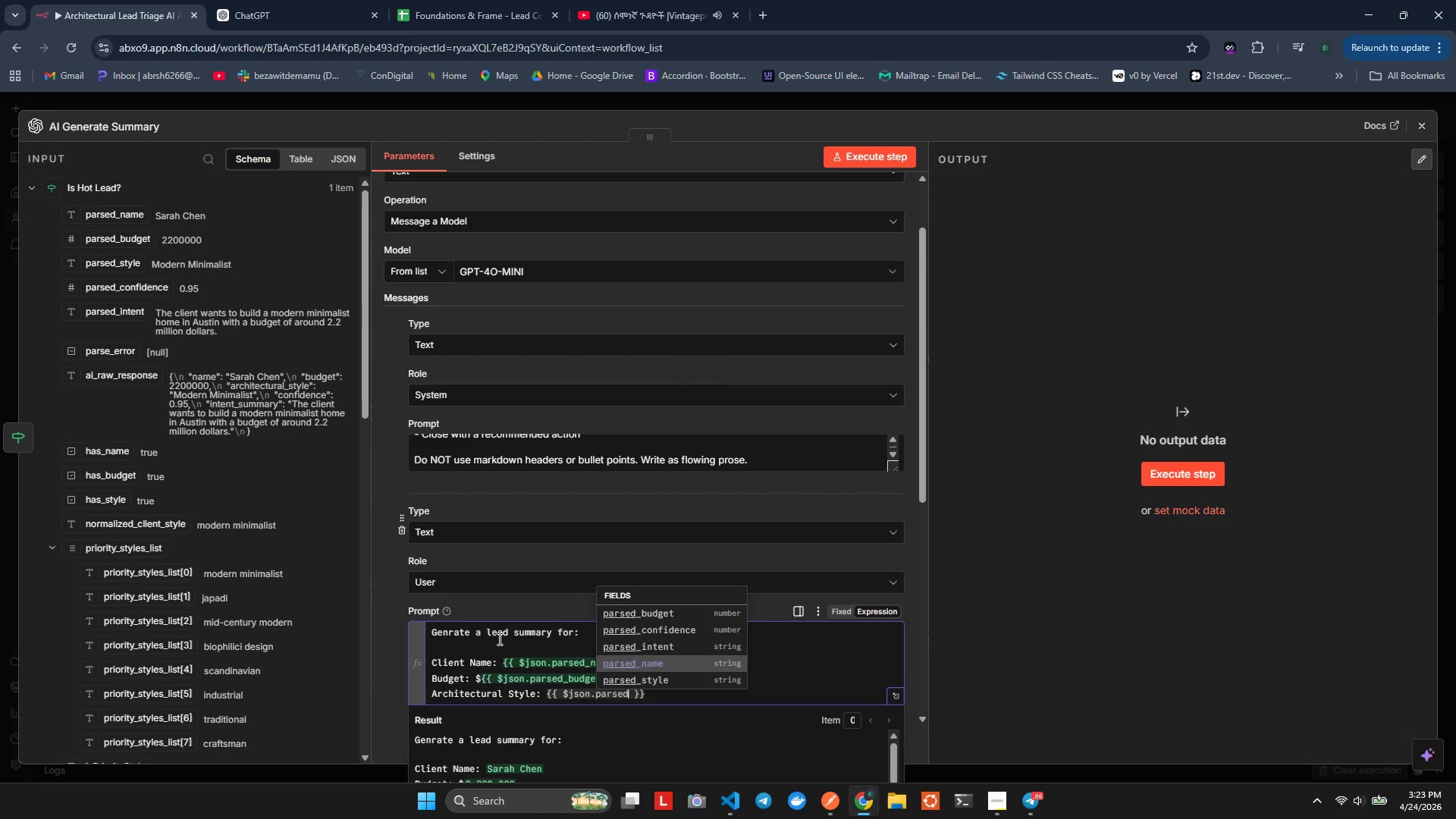 
key(ArrowDown)
 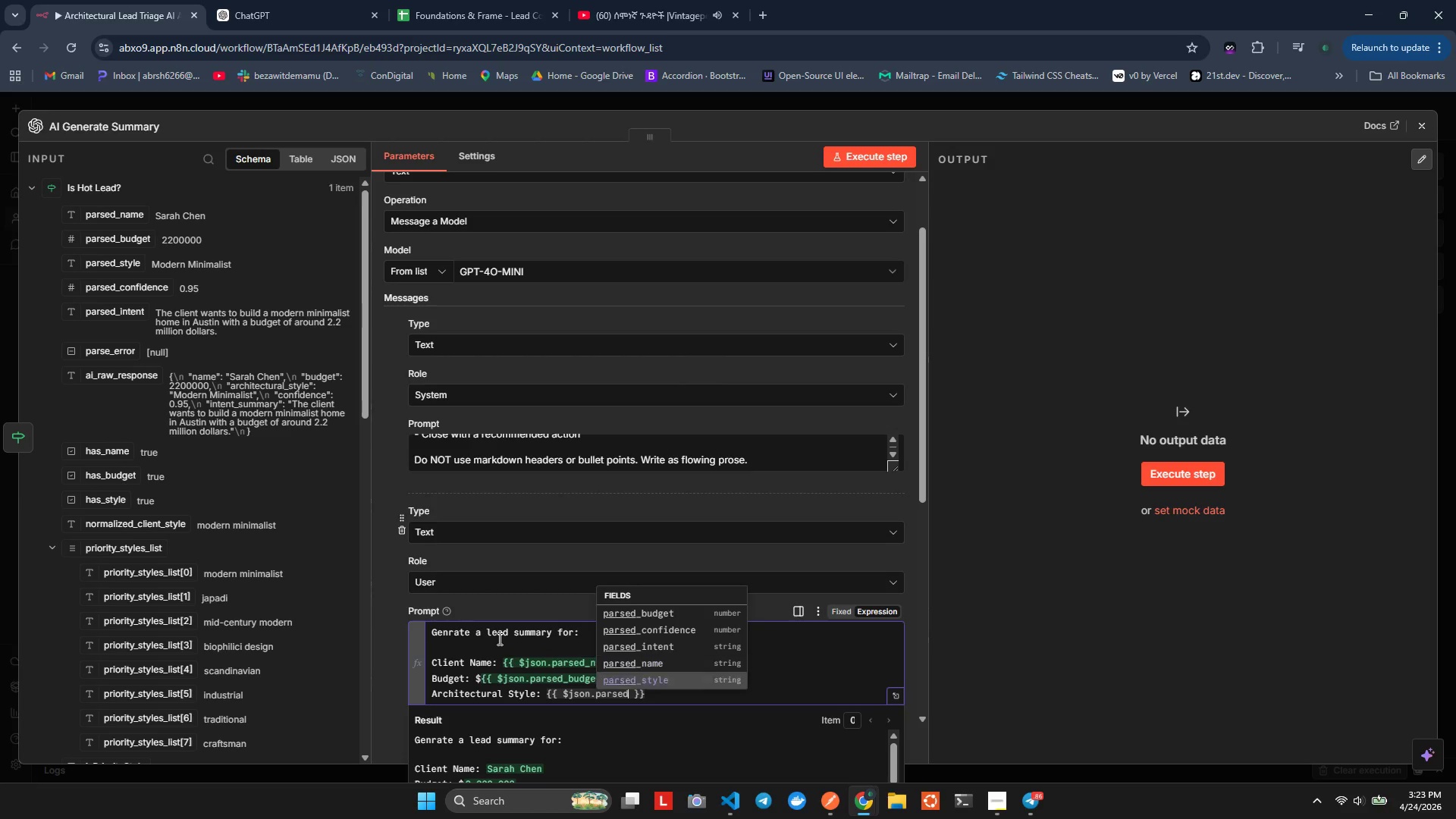 
key(ArrowDown)
 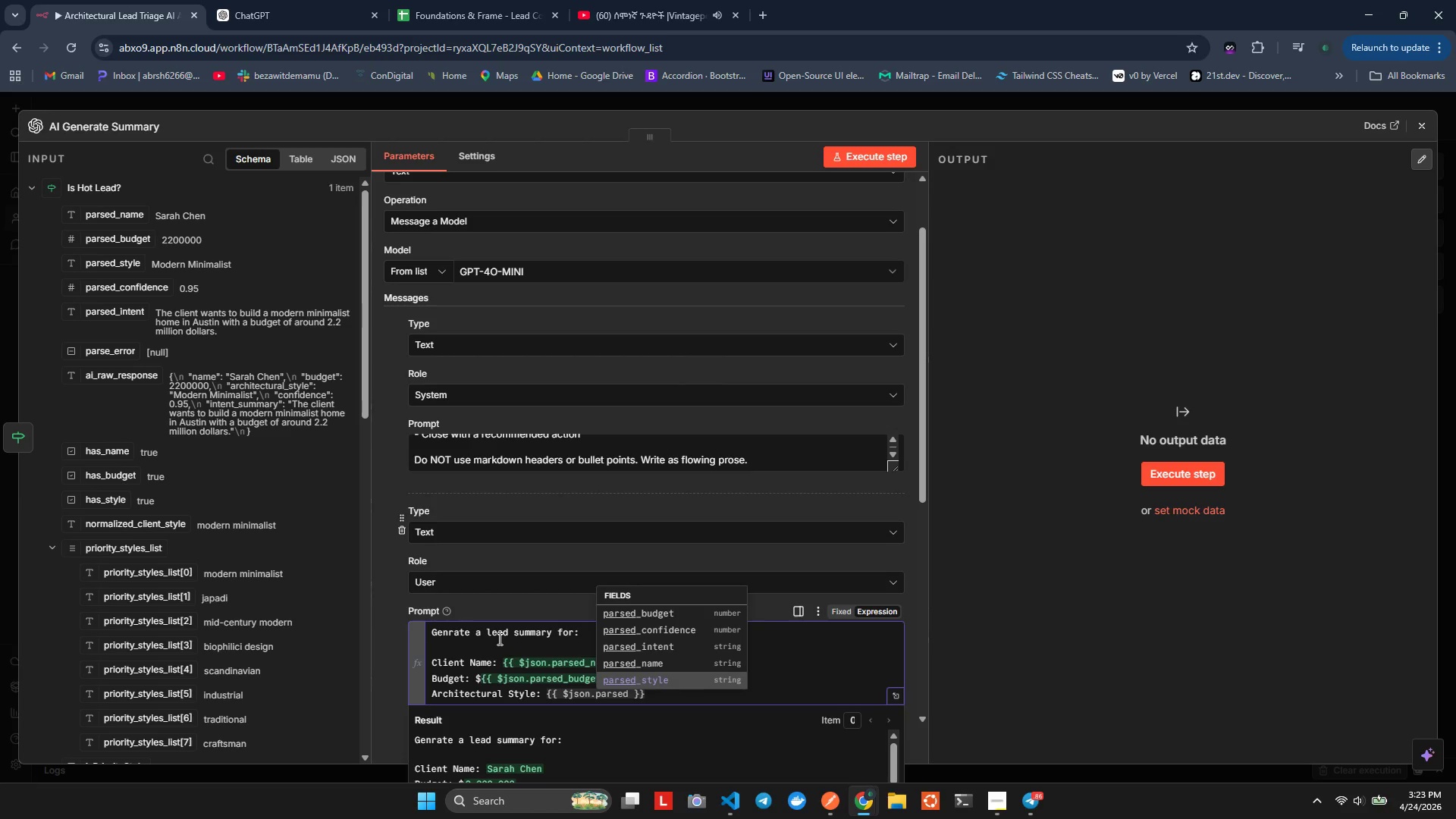 
key(ArrowDown)
 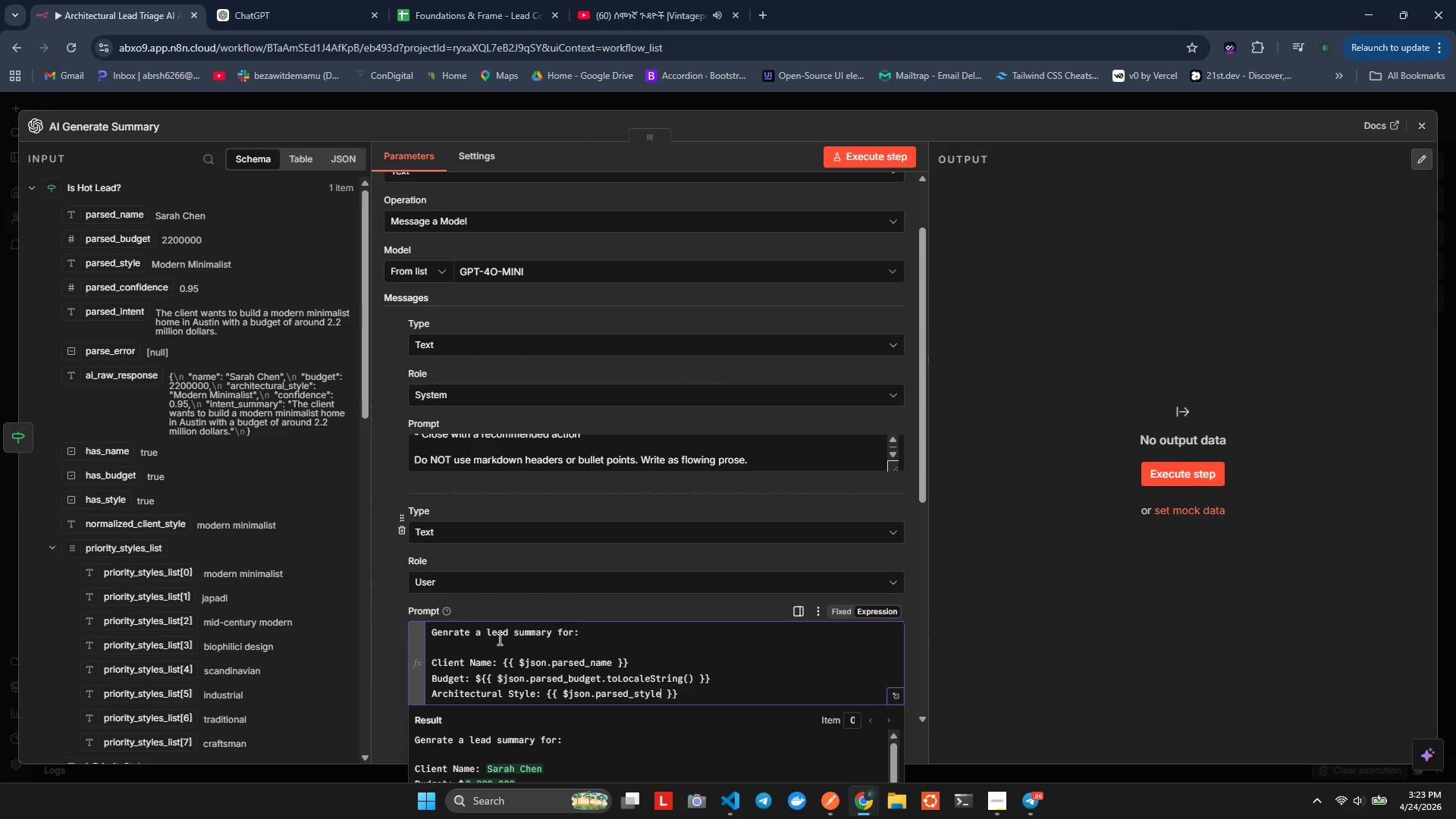 
key(Enter)
 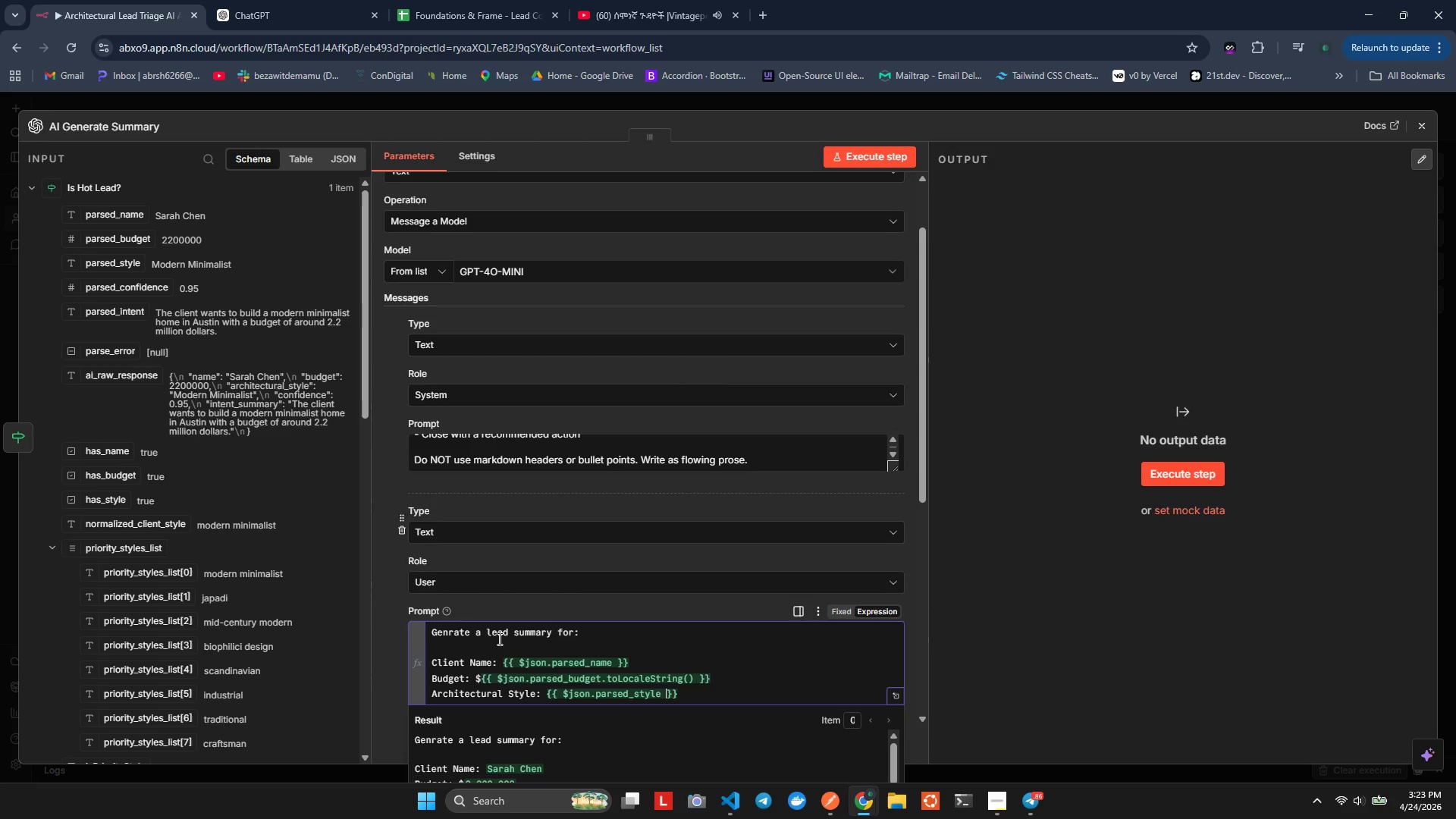 
key(ArrowRight)
 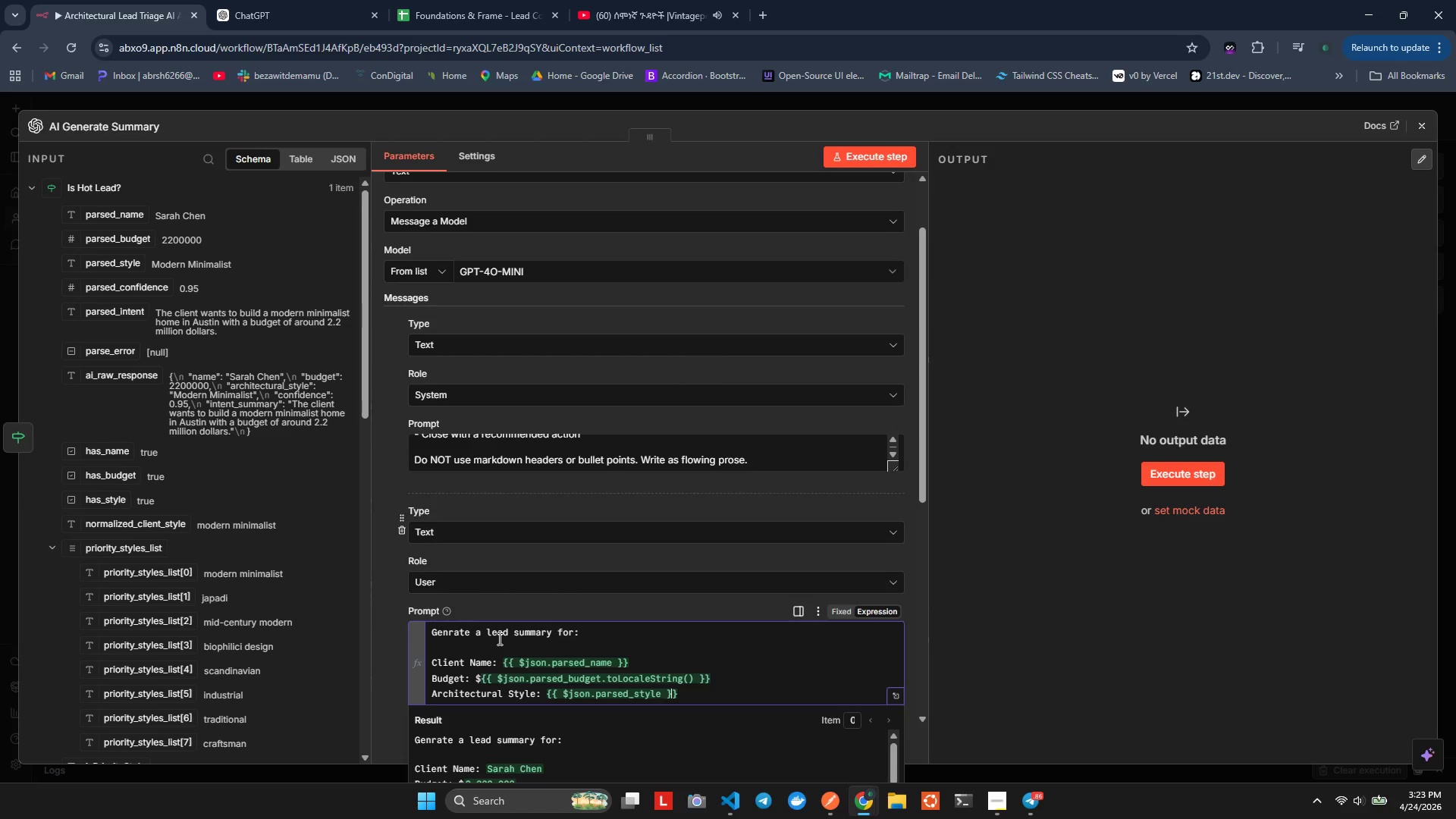 
key(ArrowRight)
 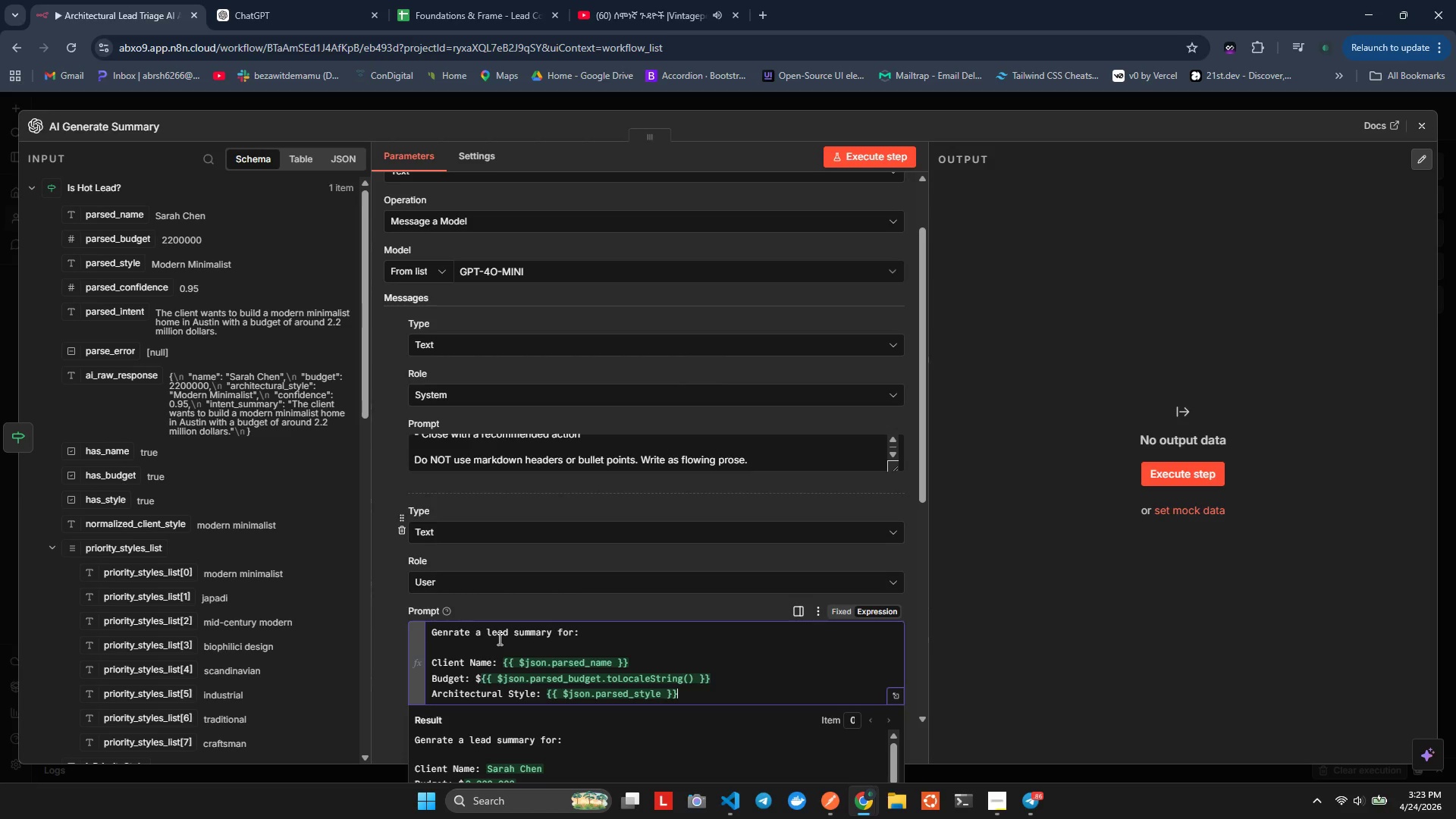 
key(ArrowRight)
 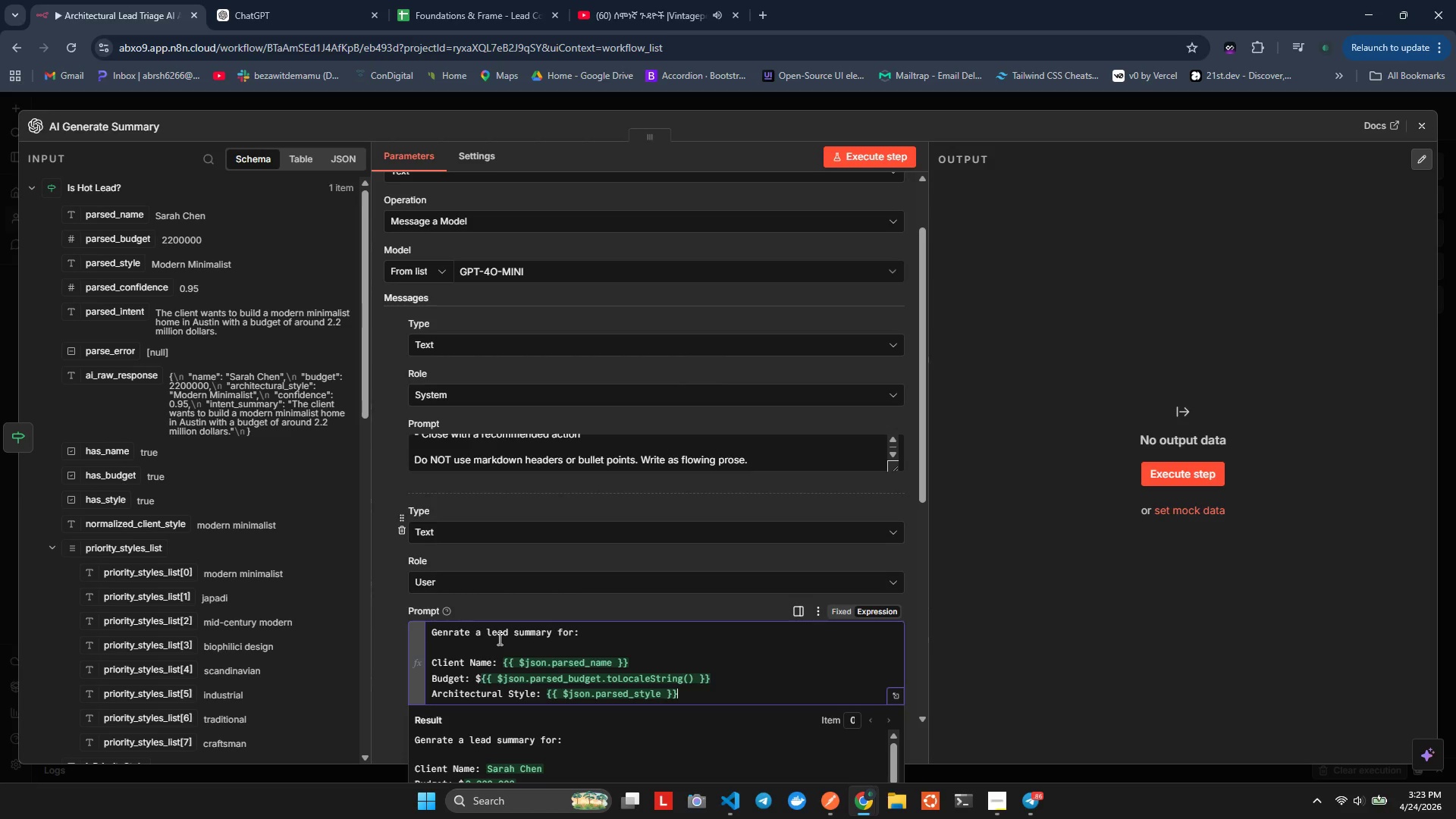 
key(ArrowRight)
 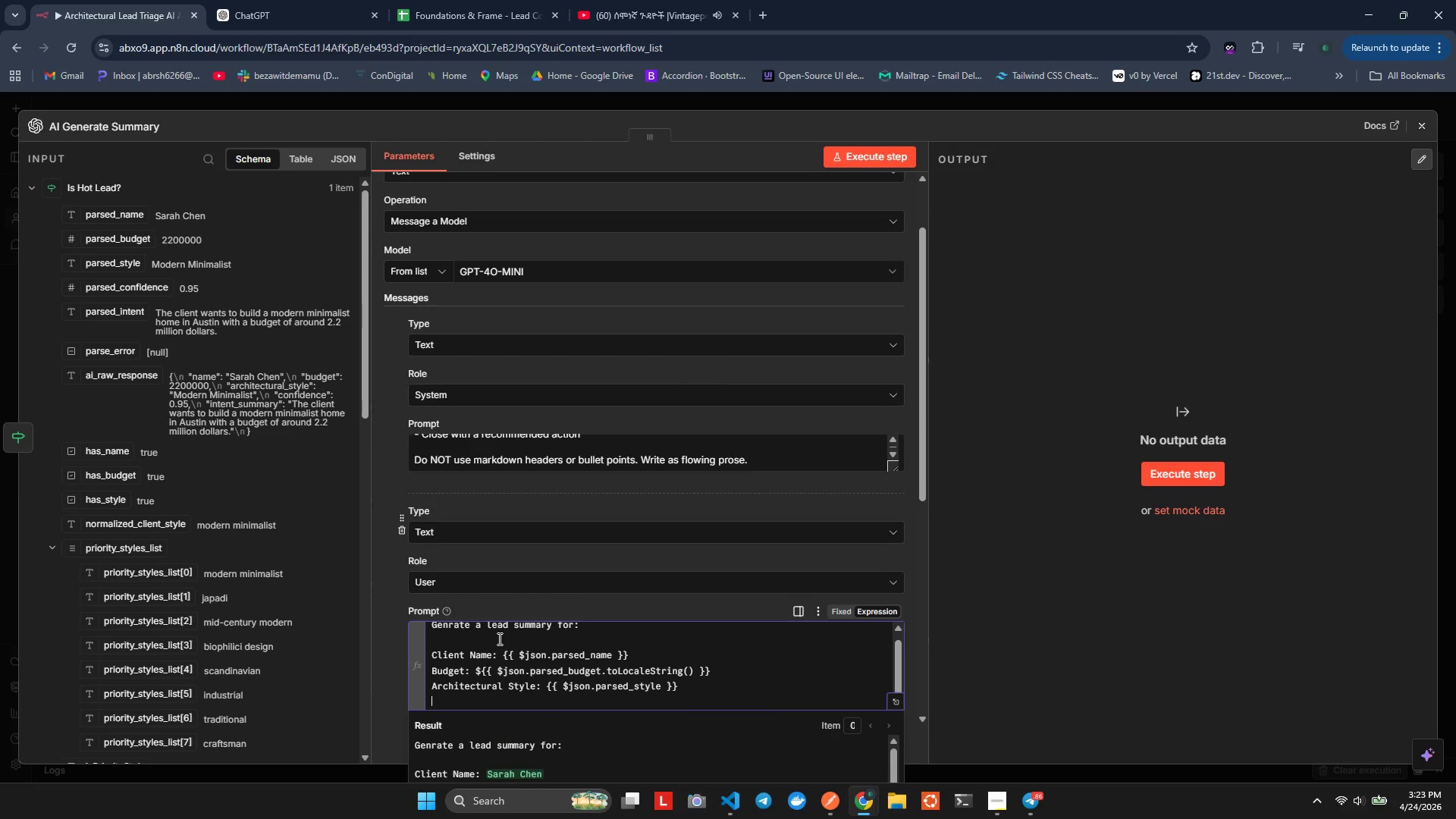 
key(Enter)
 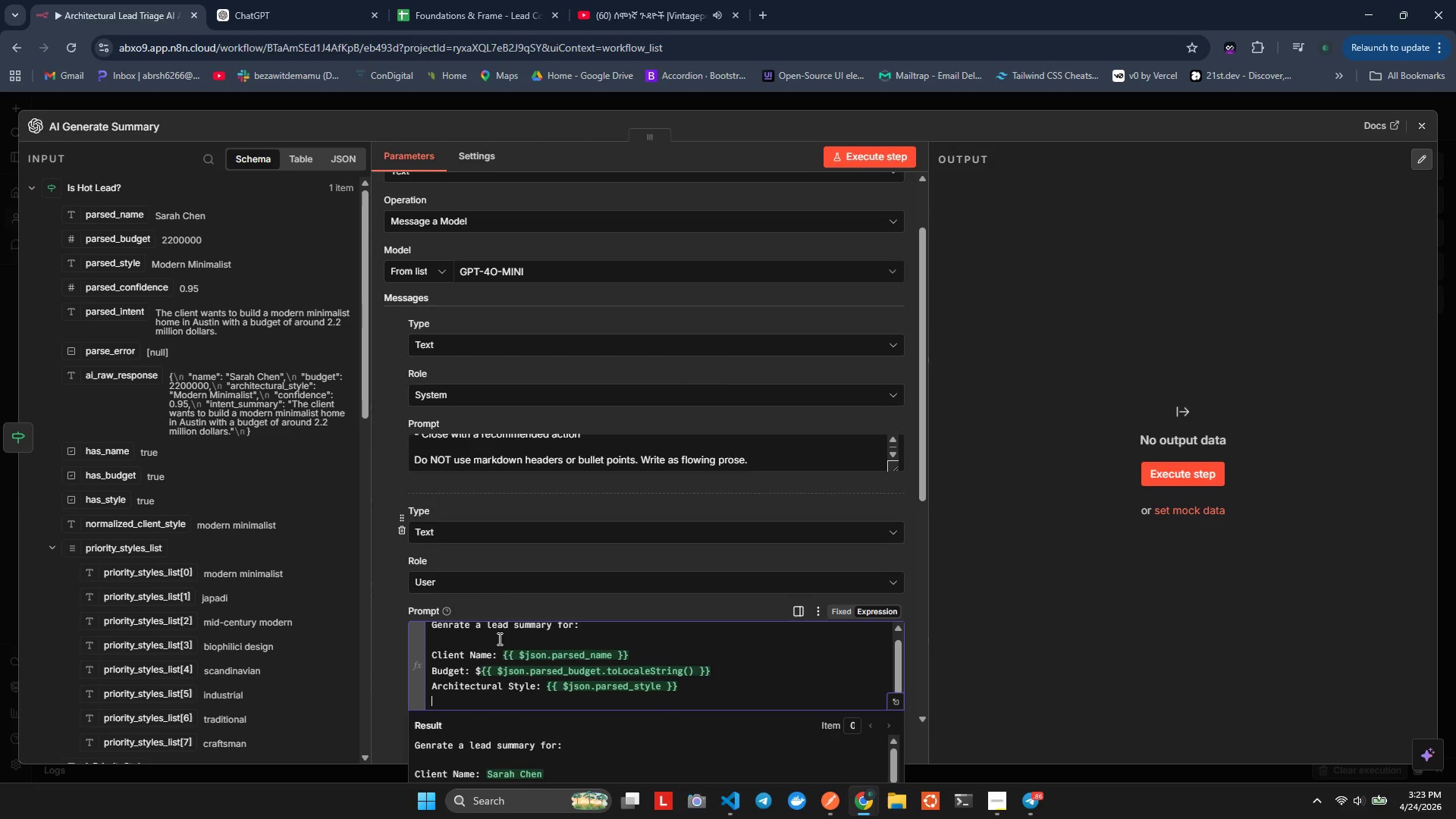 
type(Originial Message: )
key(Backspace)
key(Backspace)
 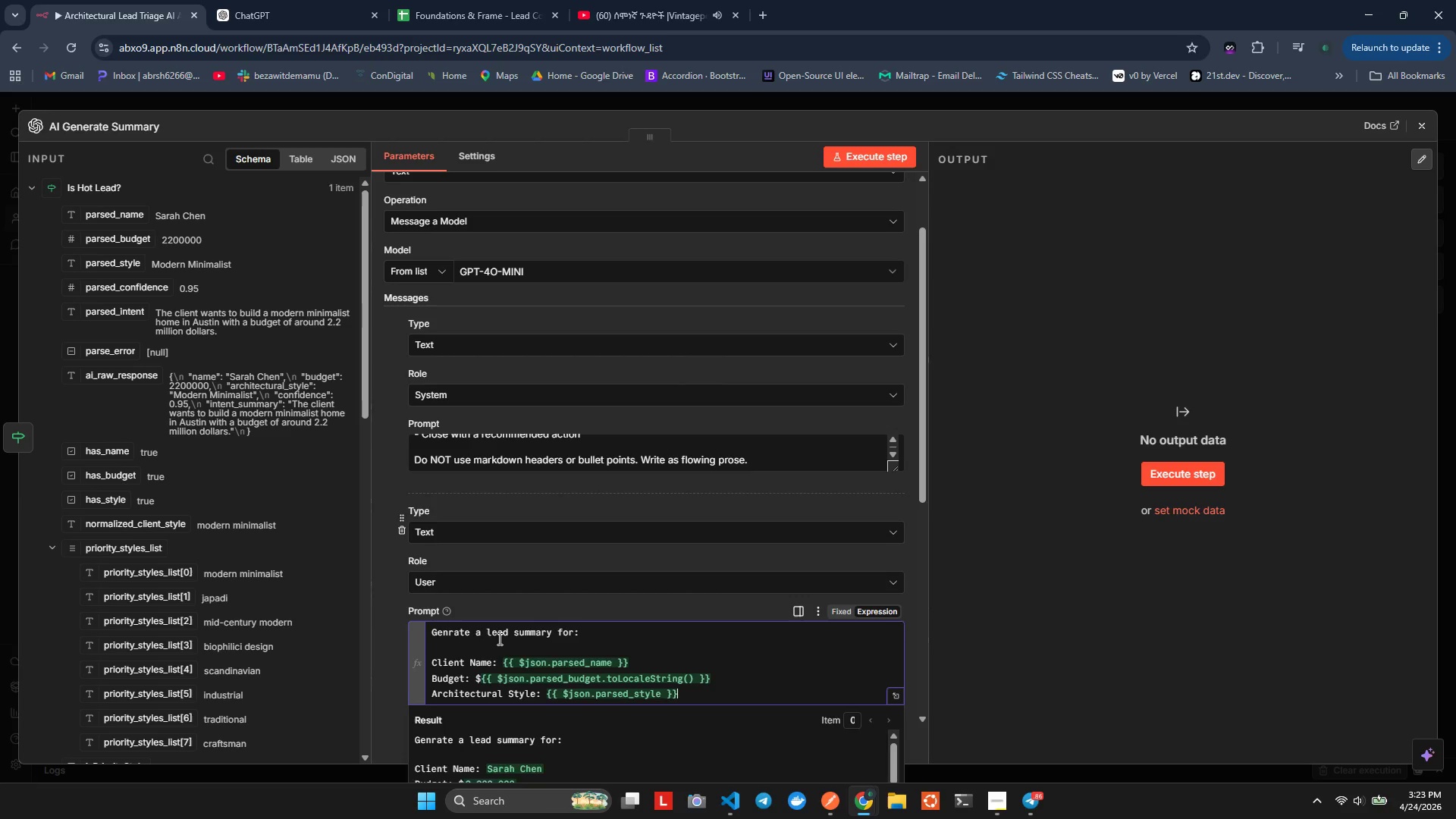 
key(Enter)
 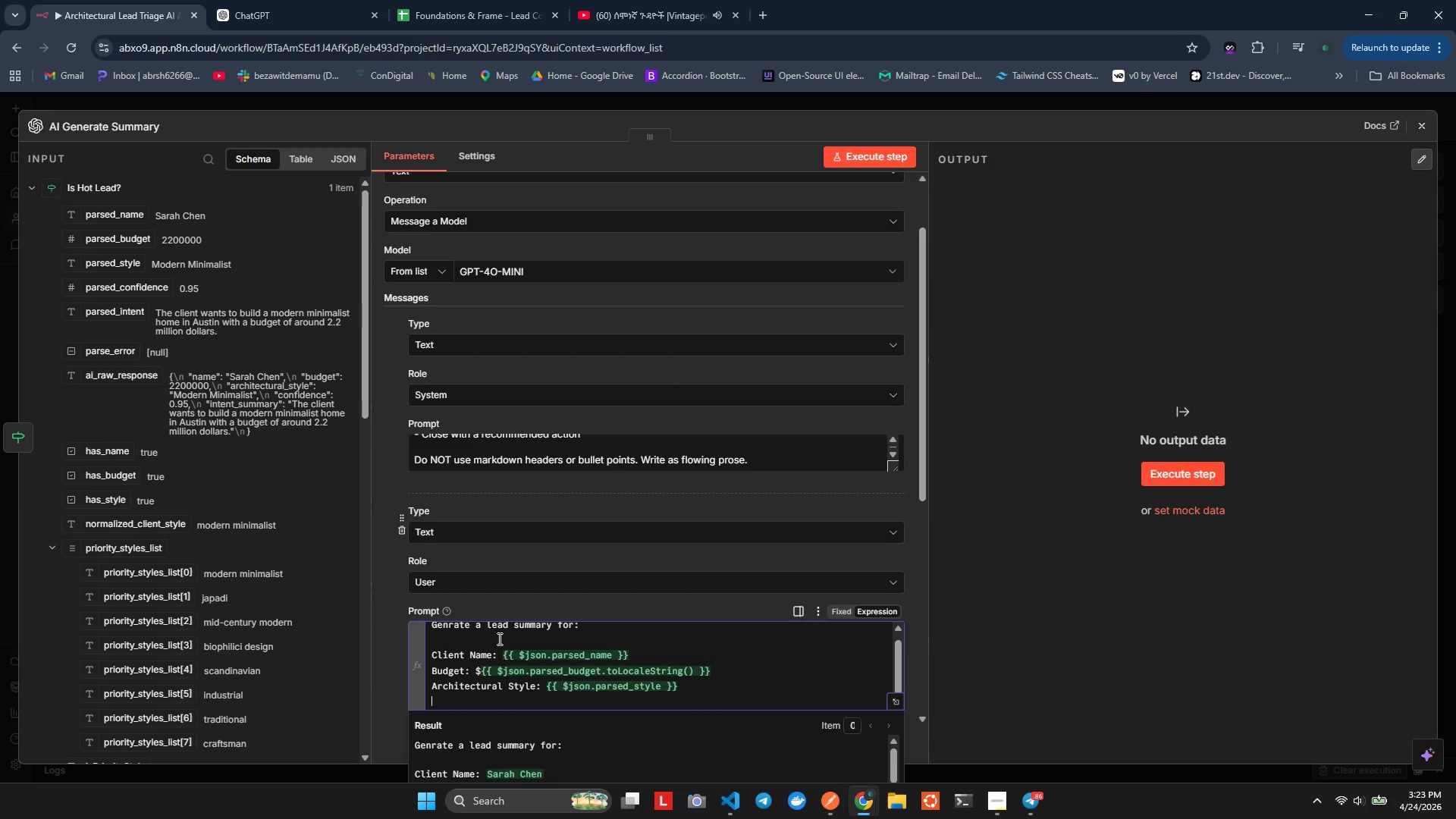 
type(Clent Intent: {{$json.parsed)
 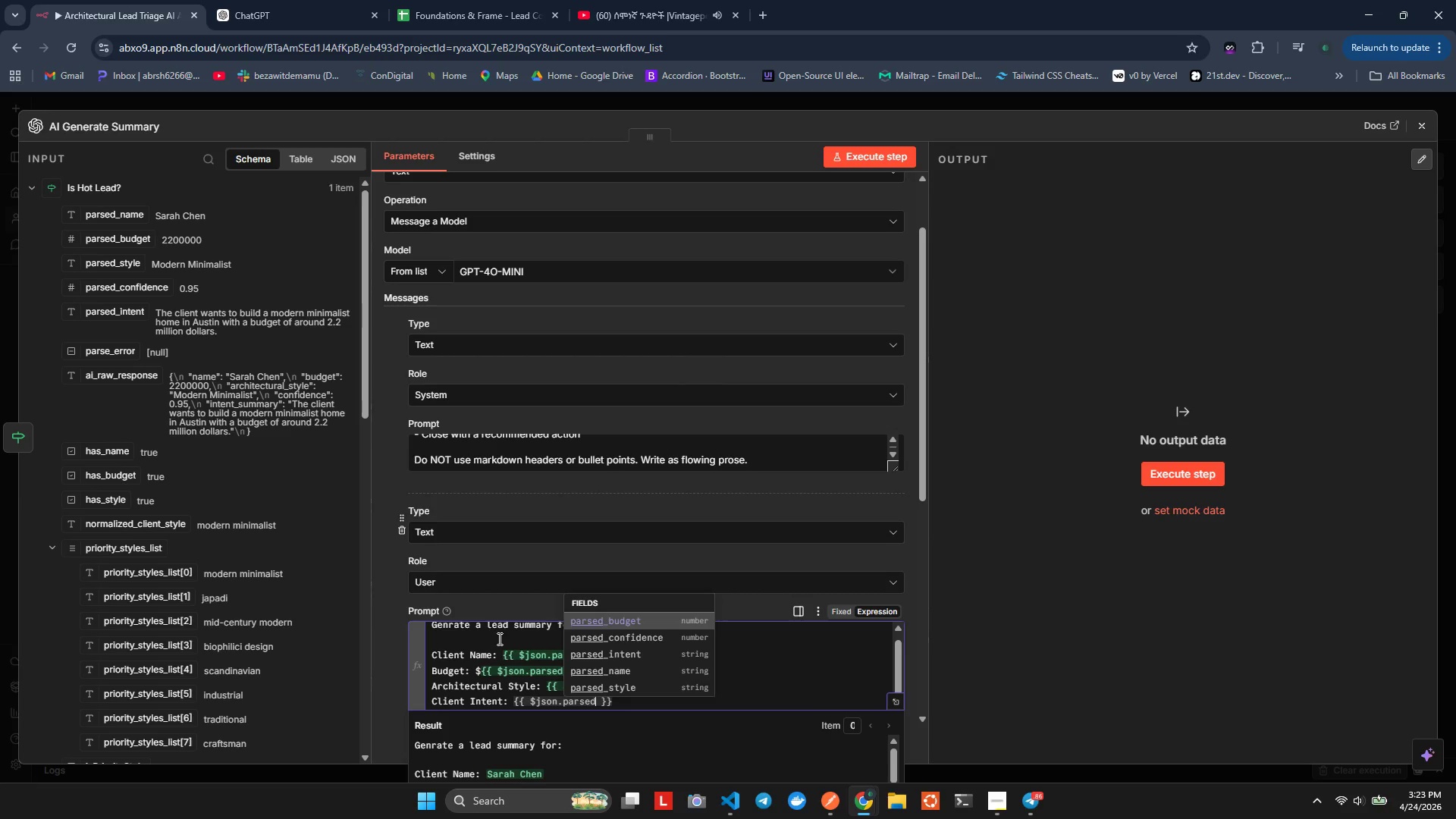 
key(ArrowDown)
 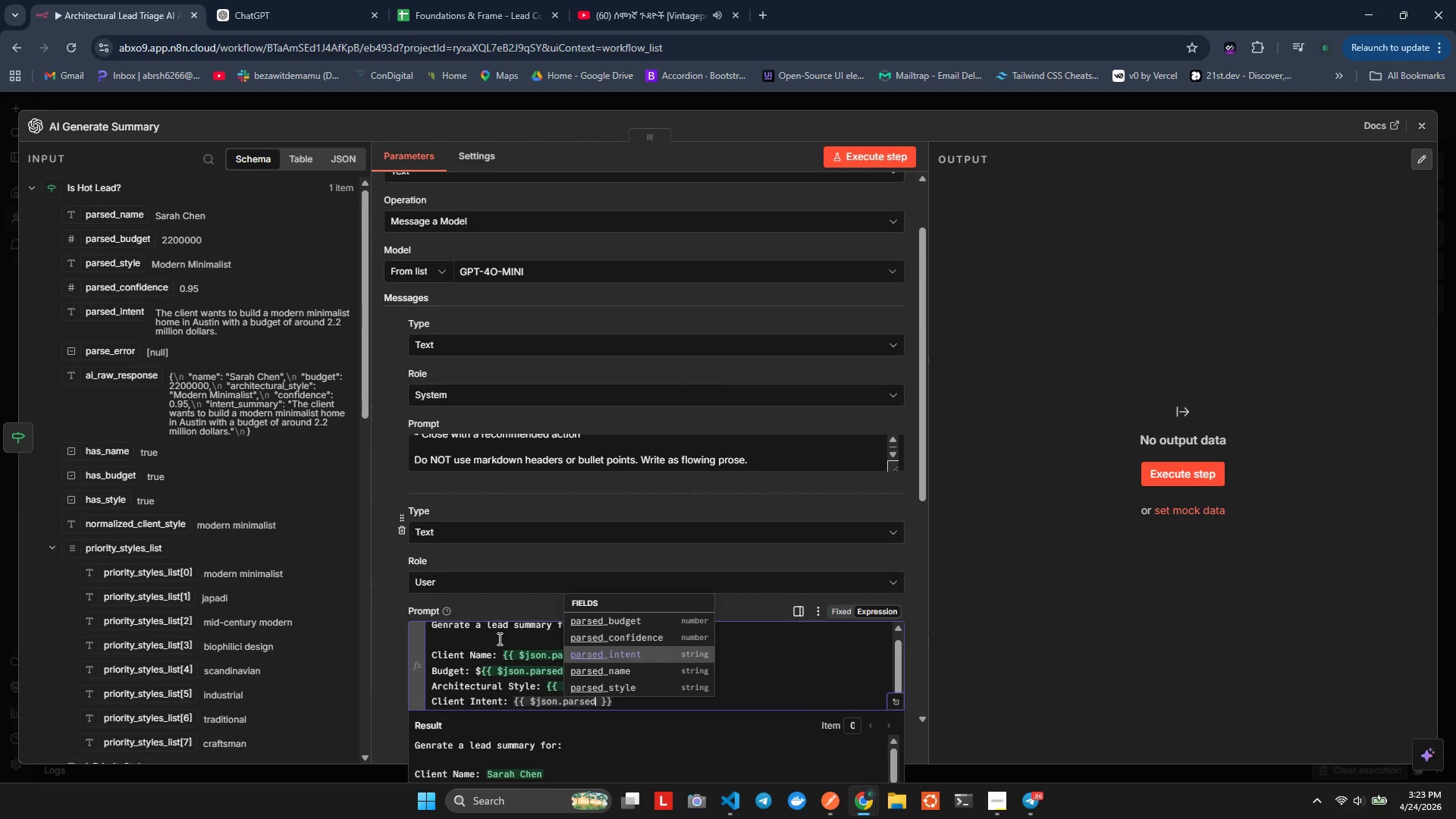 
key(ArrowDown)
 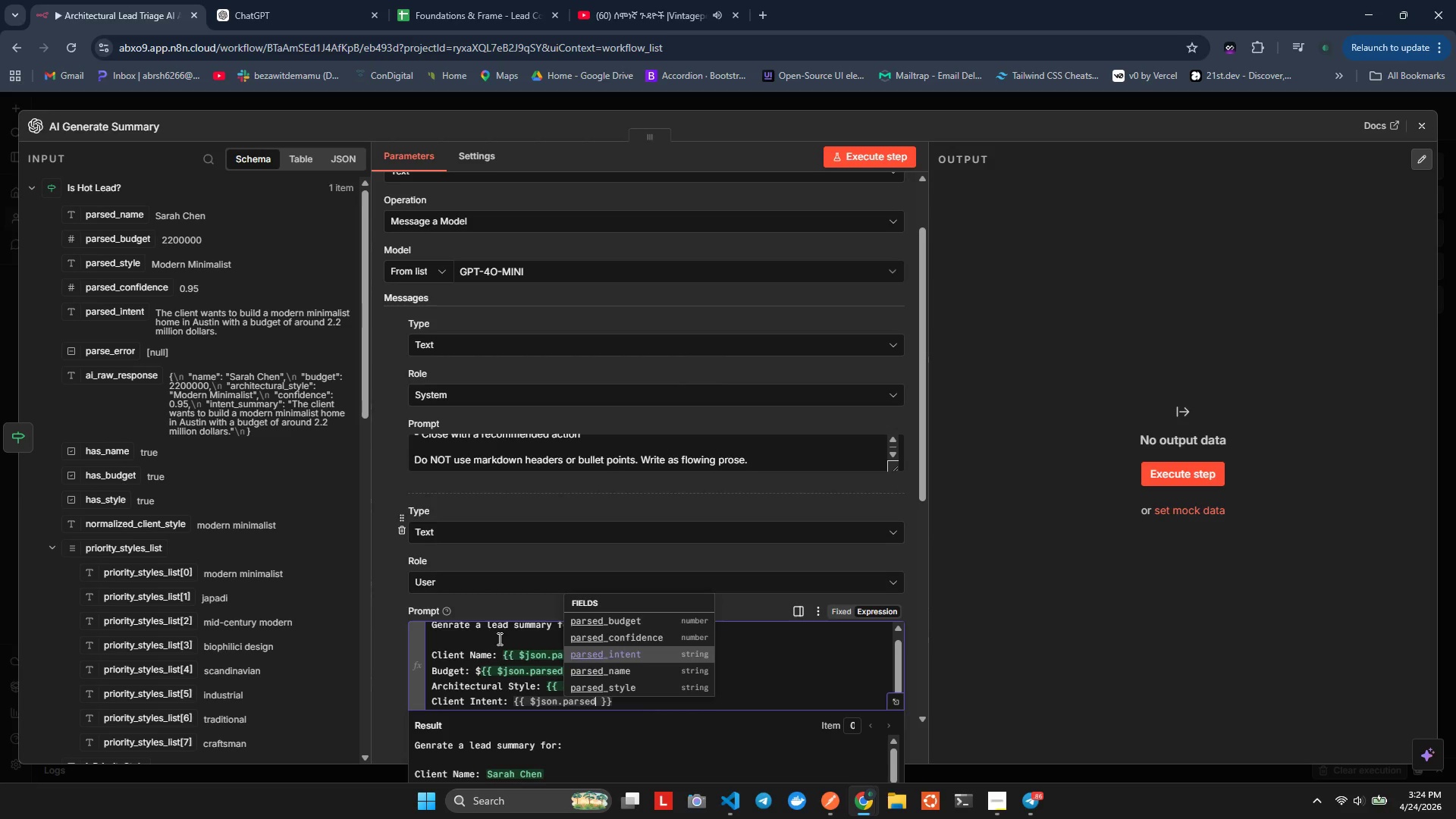 
key(Enter)
 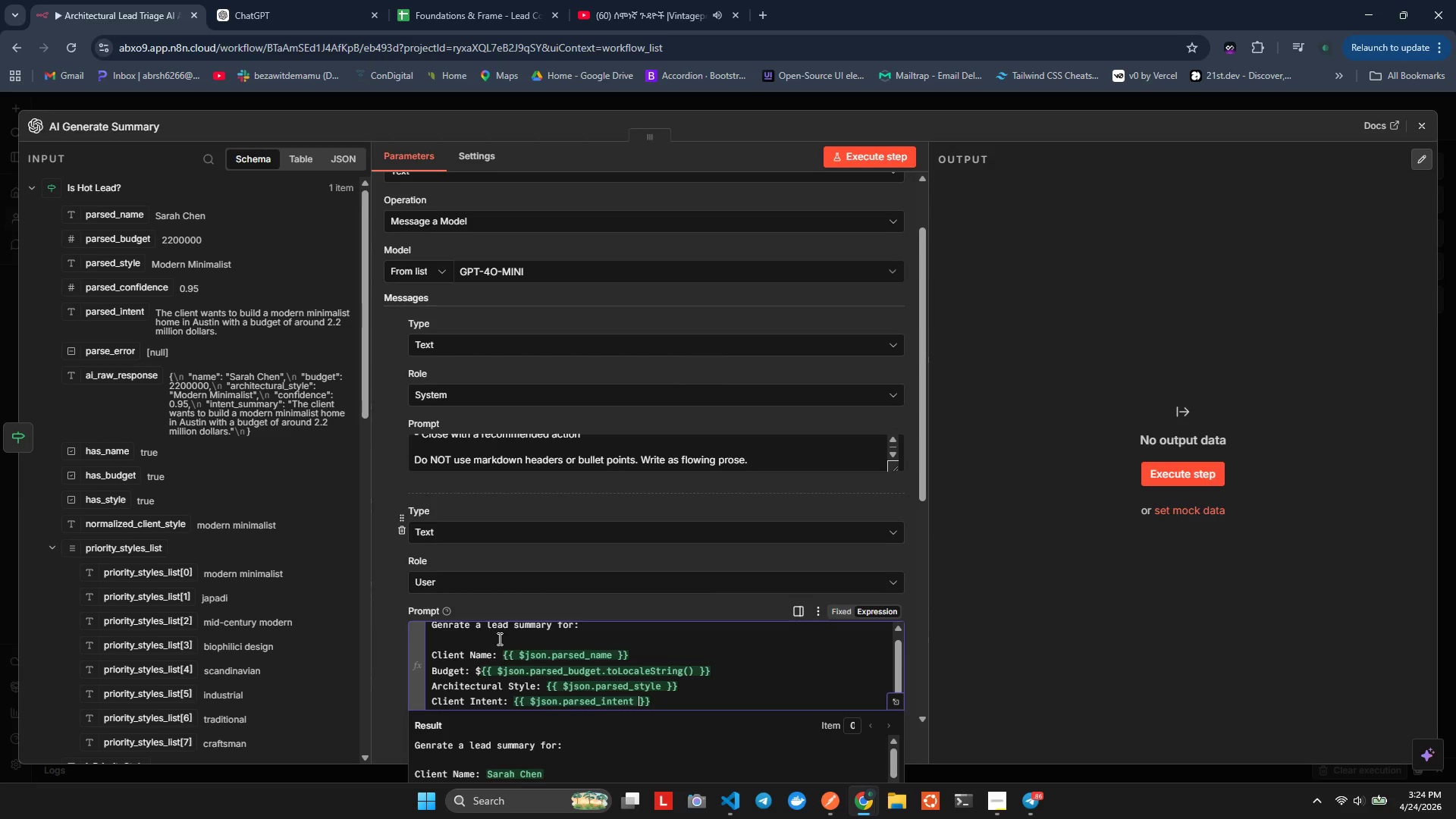 
key(ArrowRight)
 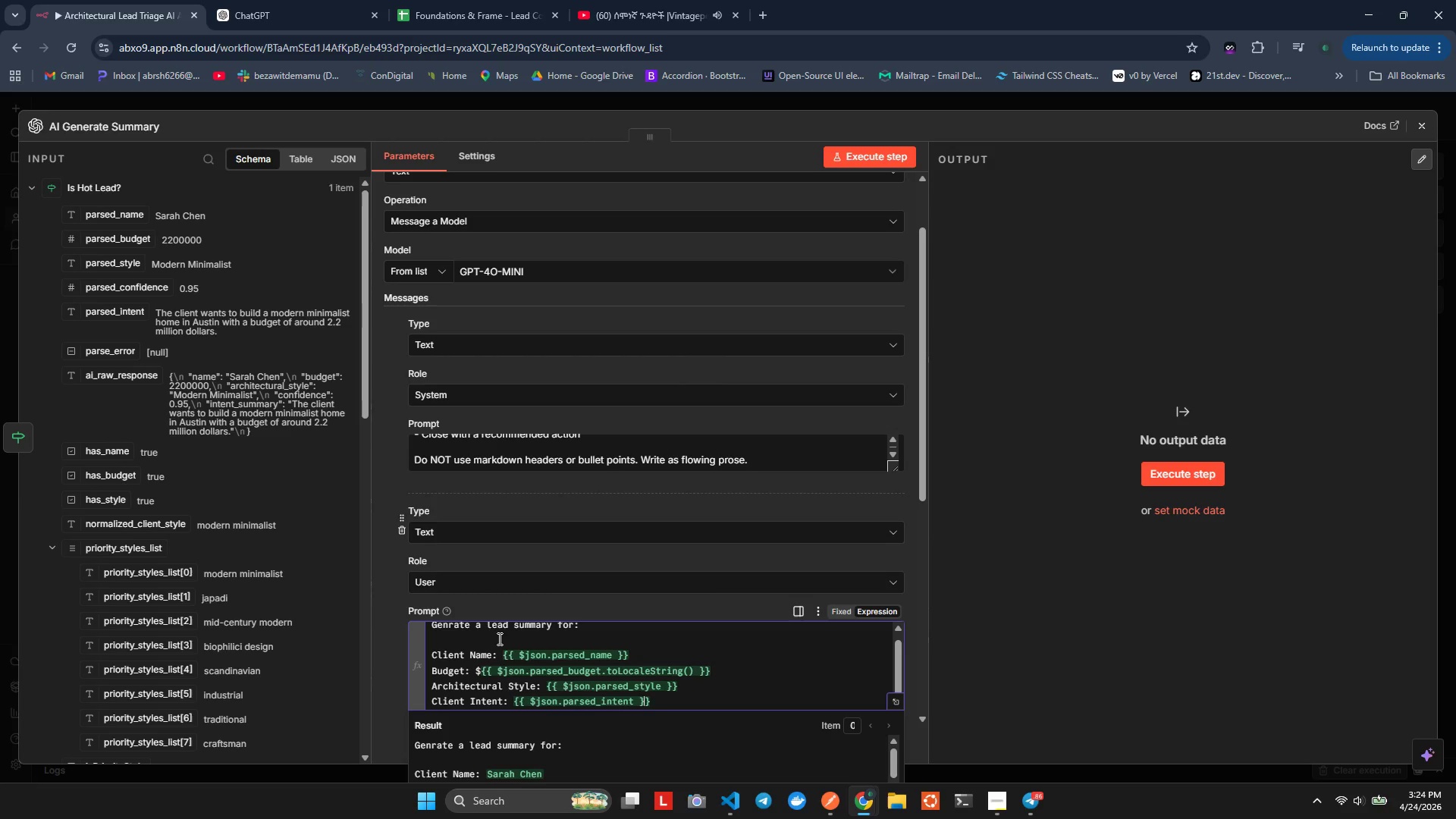 
key(ArrowRight)
 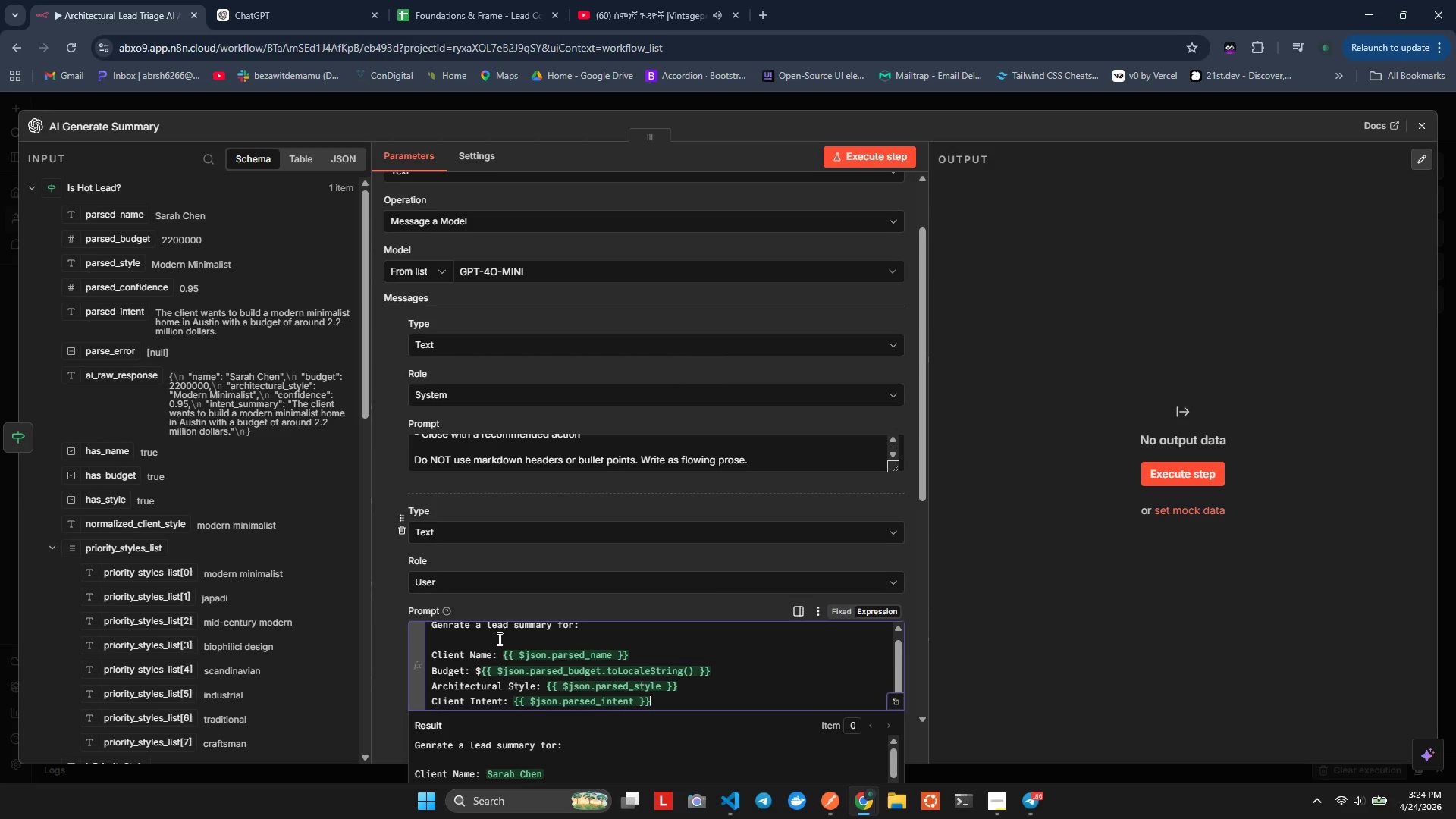 
key(ArrowRight)
 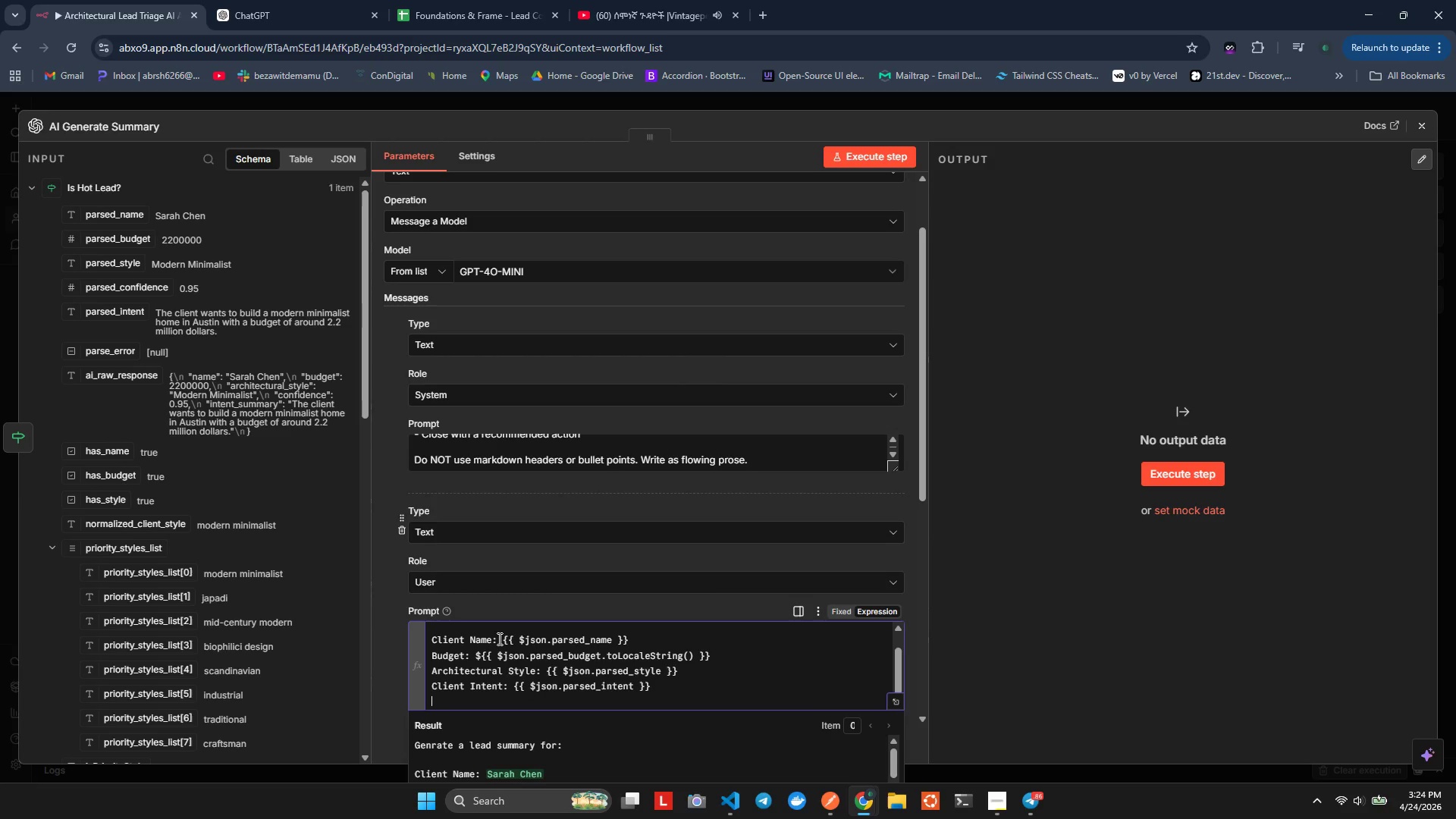 
key(Enter)
 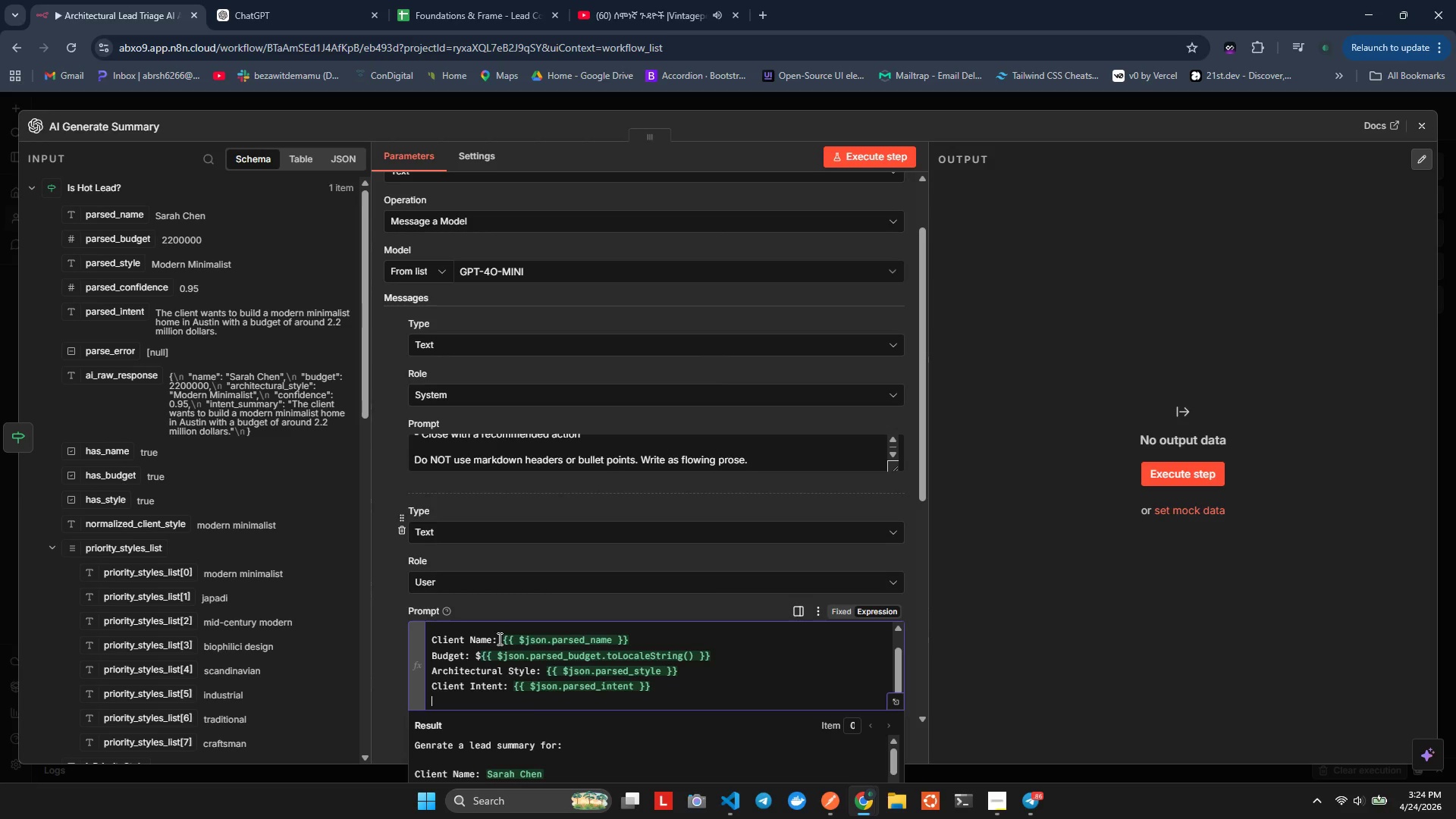 
type(Originial Message: {{$json)
 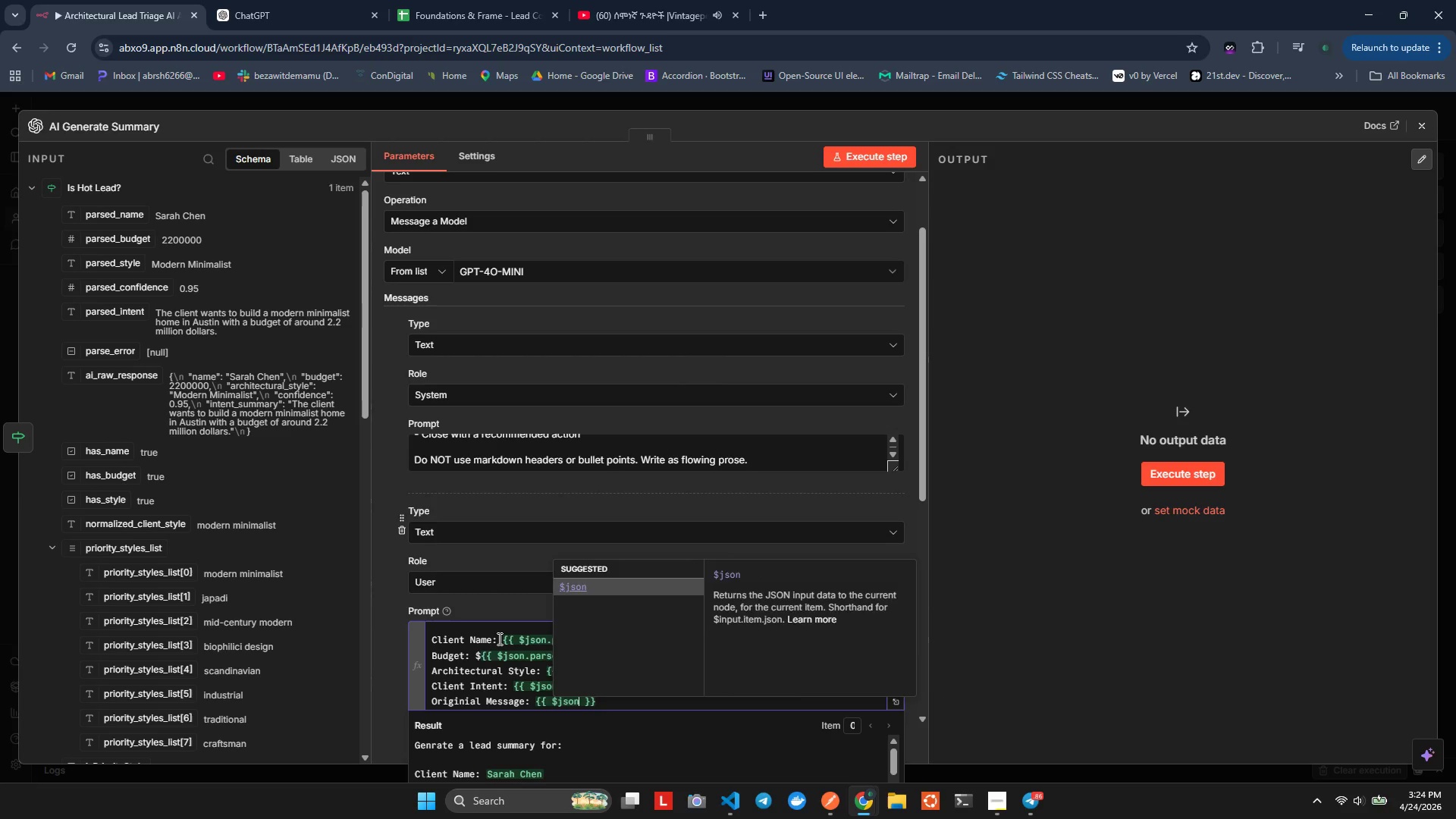 
key(Enter)
 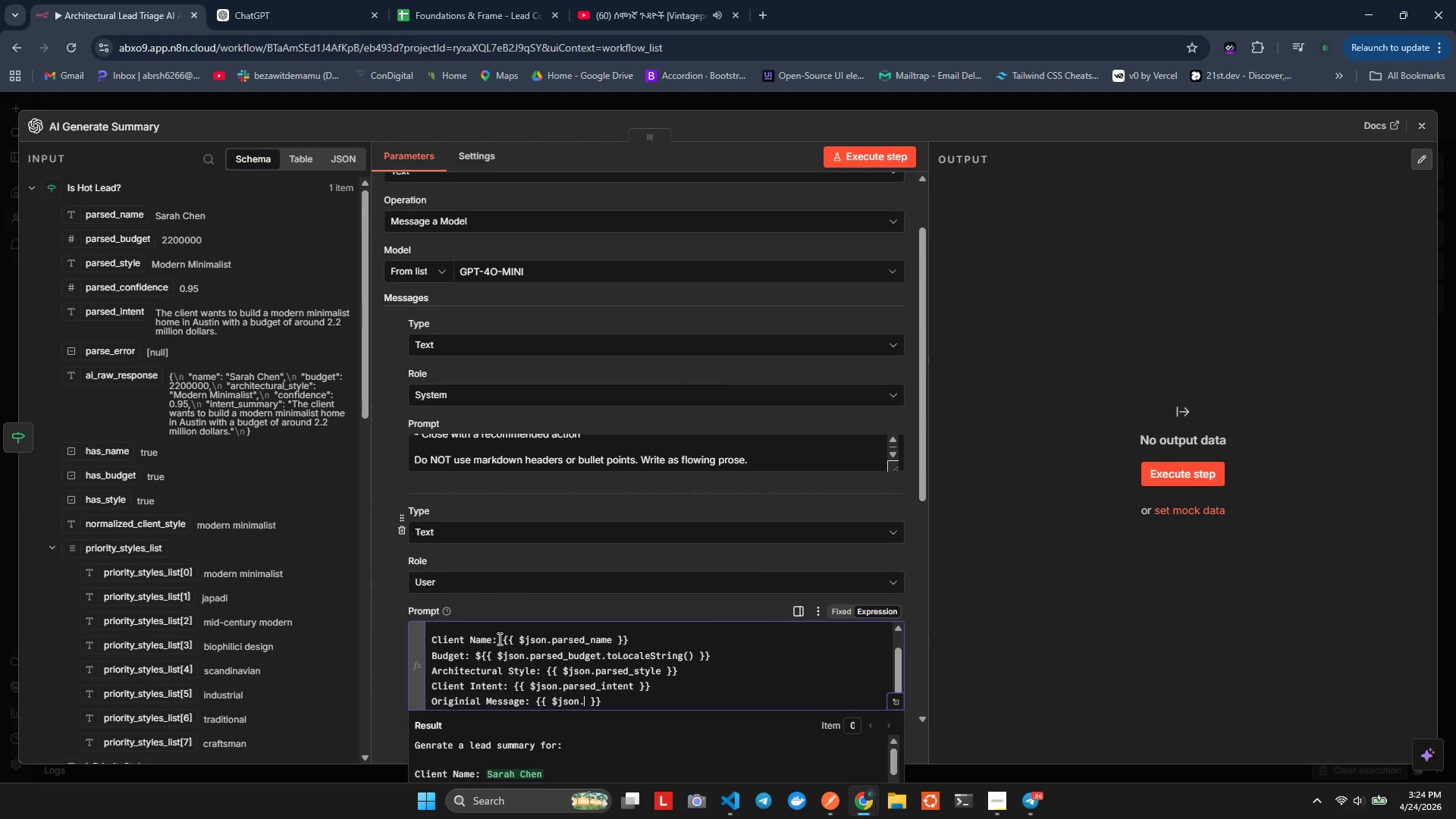 
type(.clea)
key(Backspace)
key(Backspace)
key(Backspace)
type(l)
key(Backspace)
key(Backspace)
key(Backspace)
type(.)
 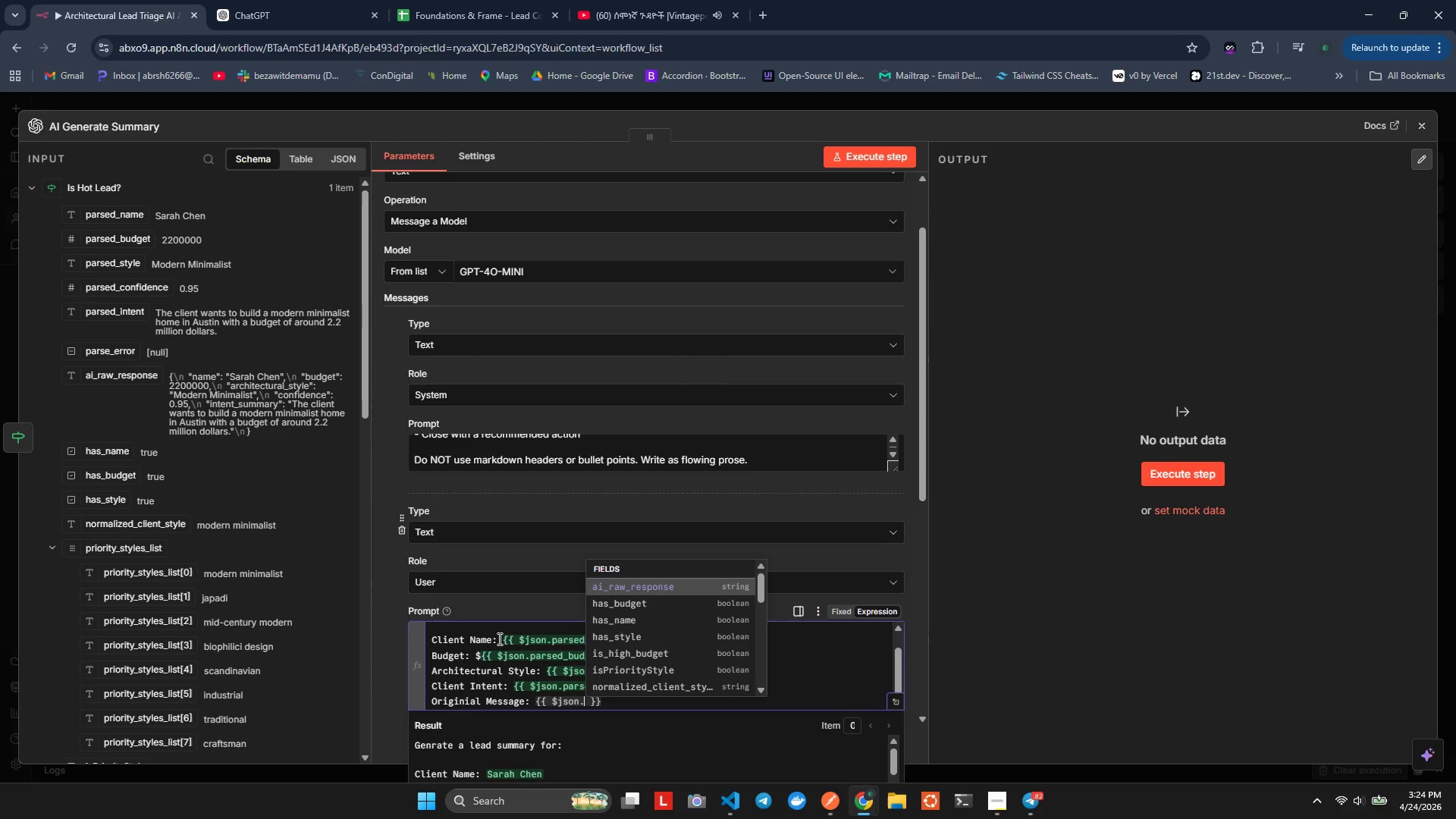 
key(C)
 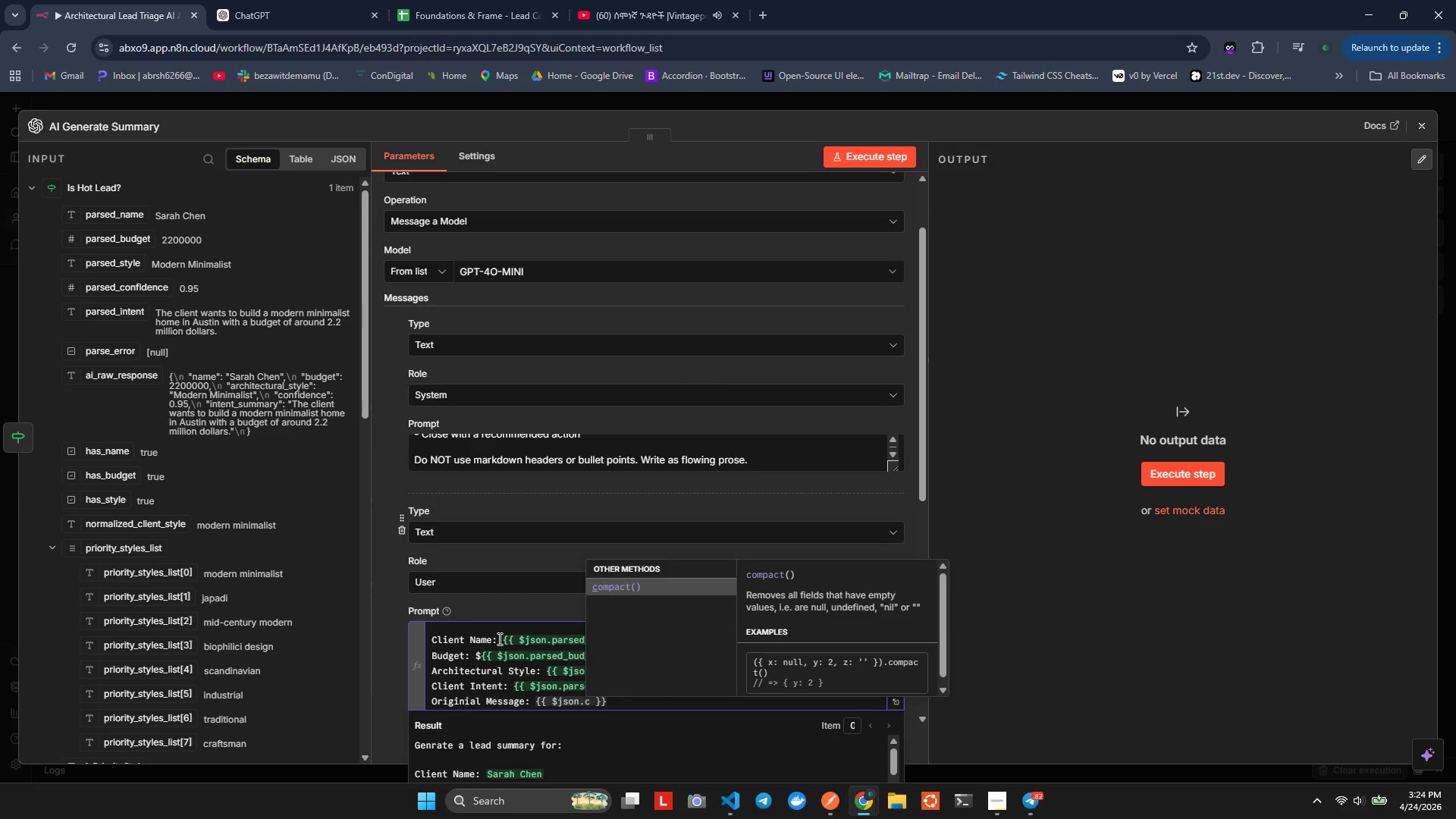 
key(Backspace)
 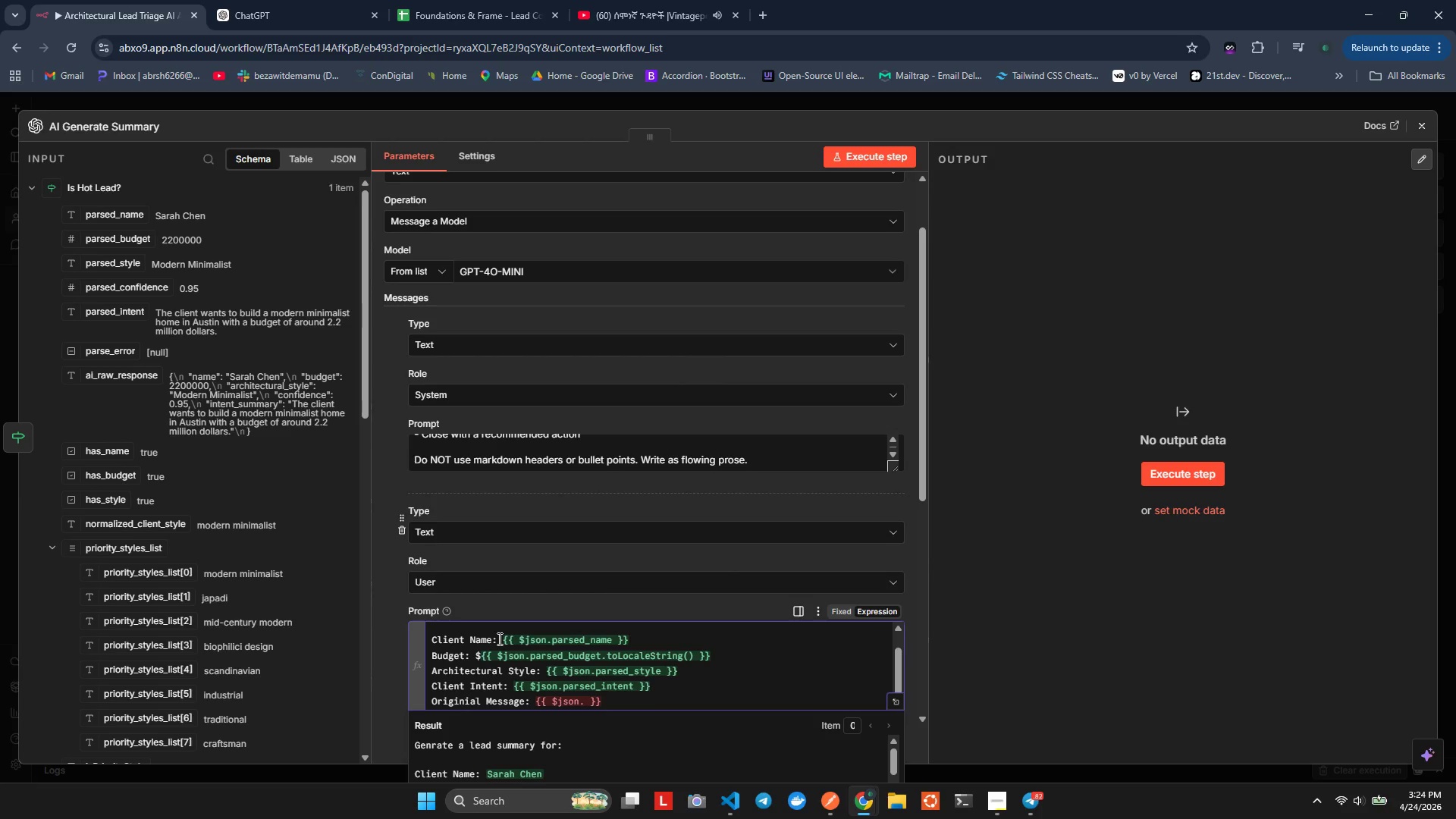 
key(Control+Space)
 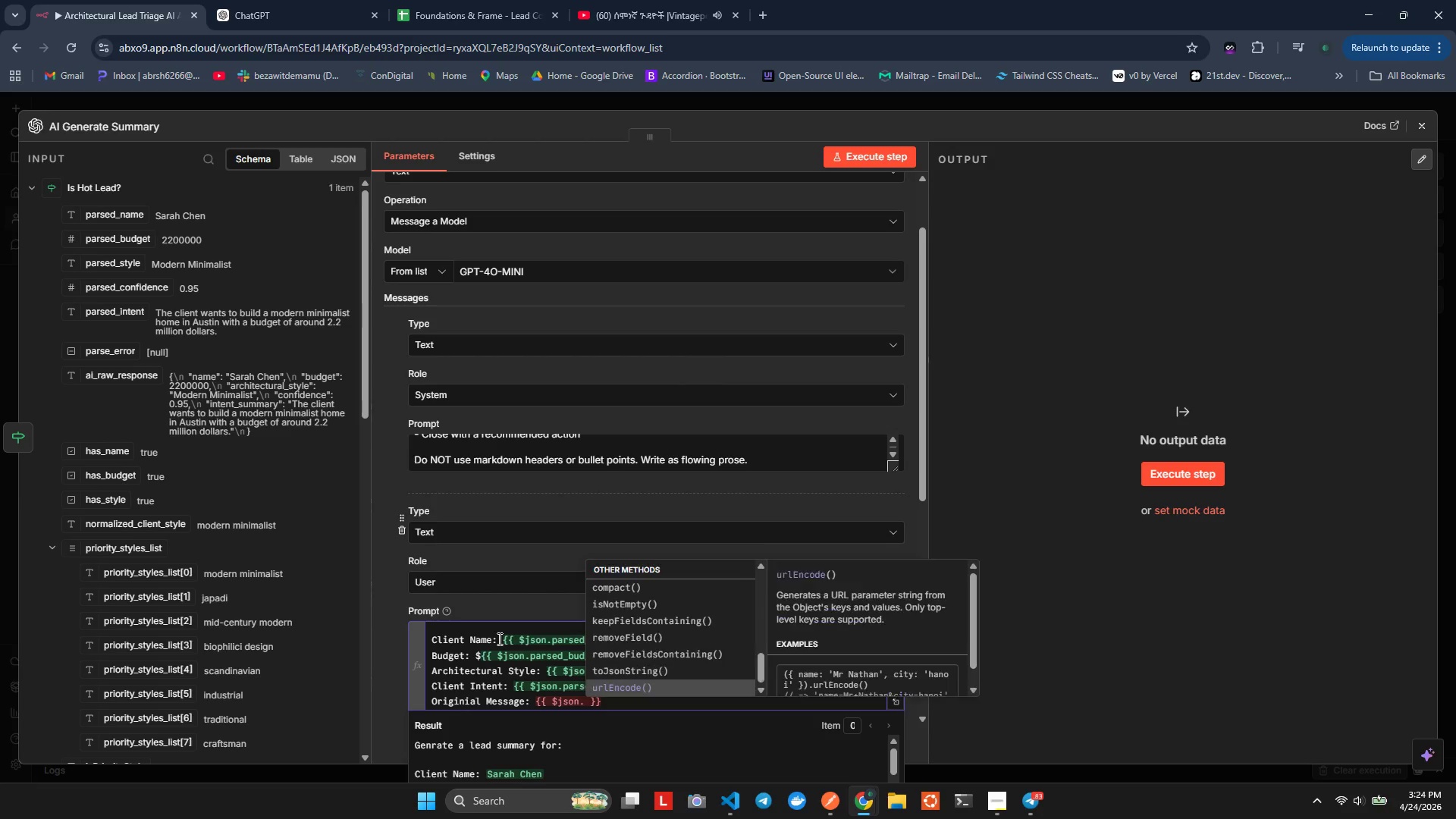 
key(ArrowUp)
 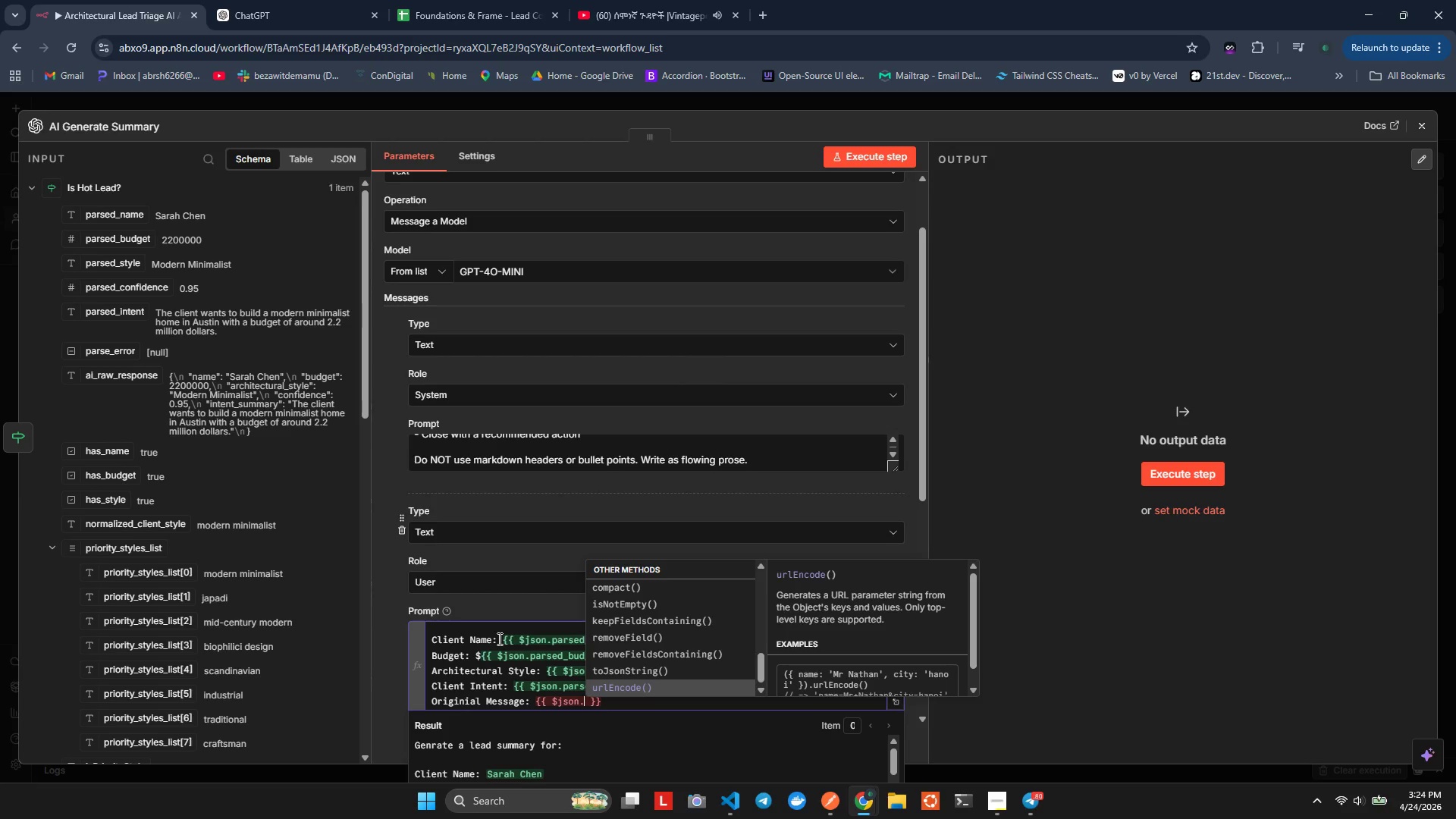 
key(ArrowDown)
 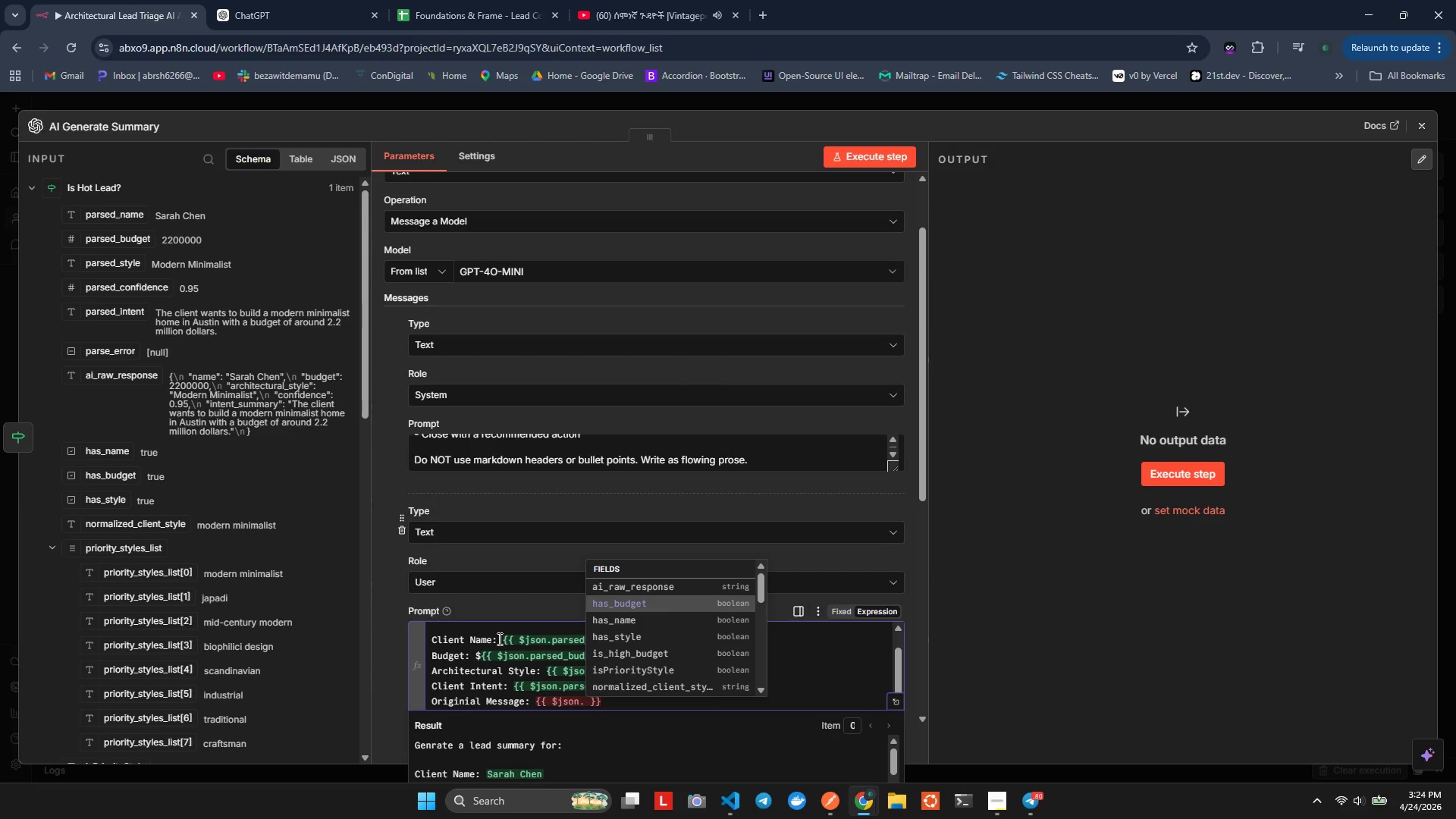 
key(ArrowDown)
 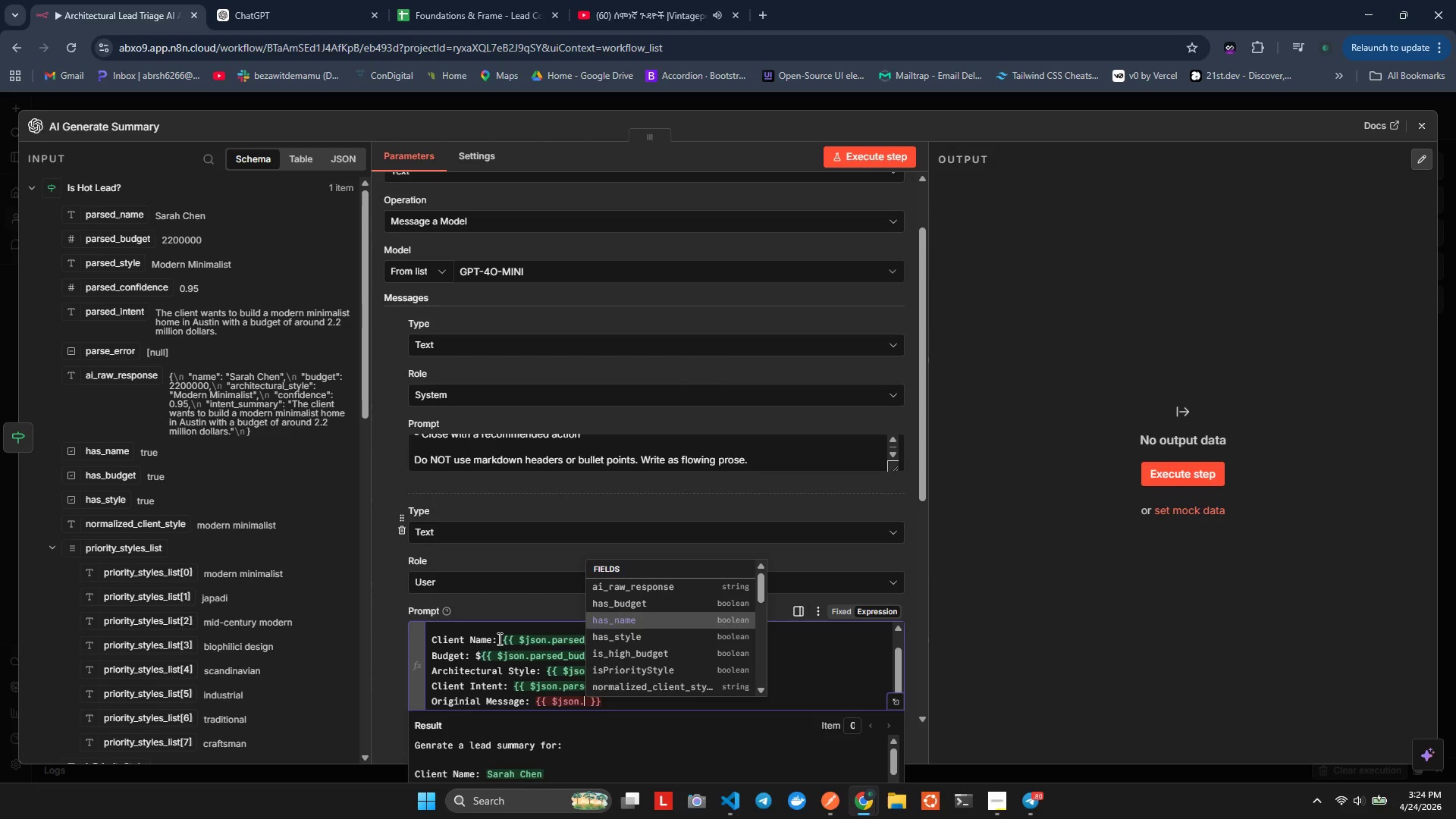 
key(ArrowDown)
 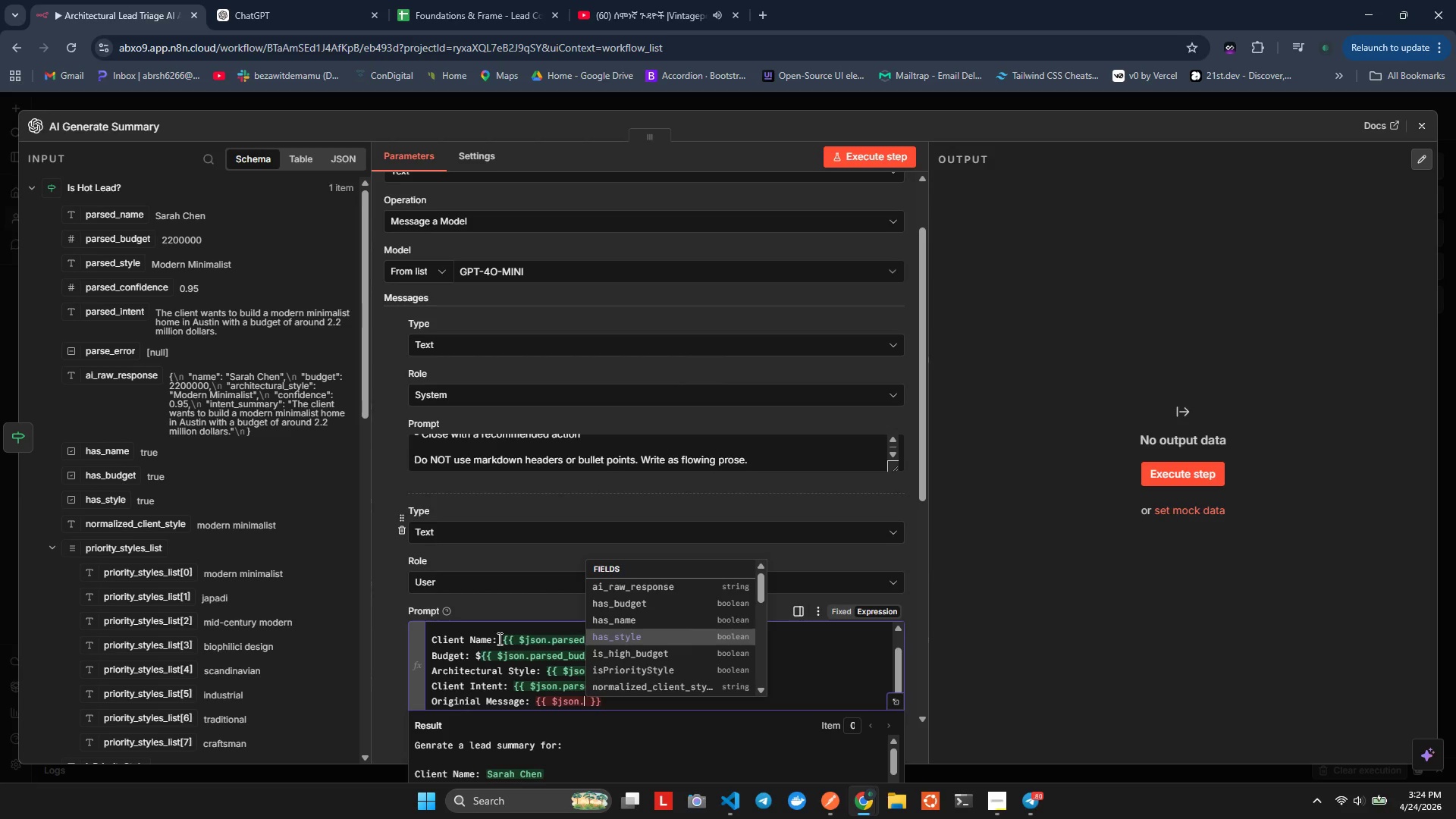 
key(ArrowDown)
 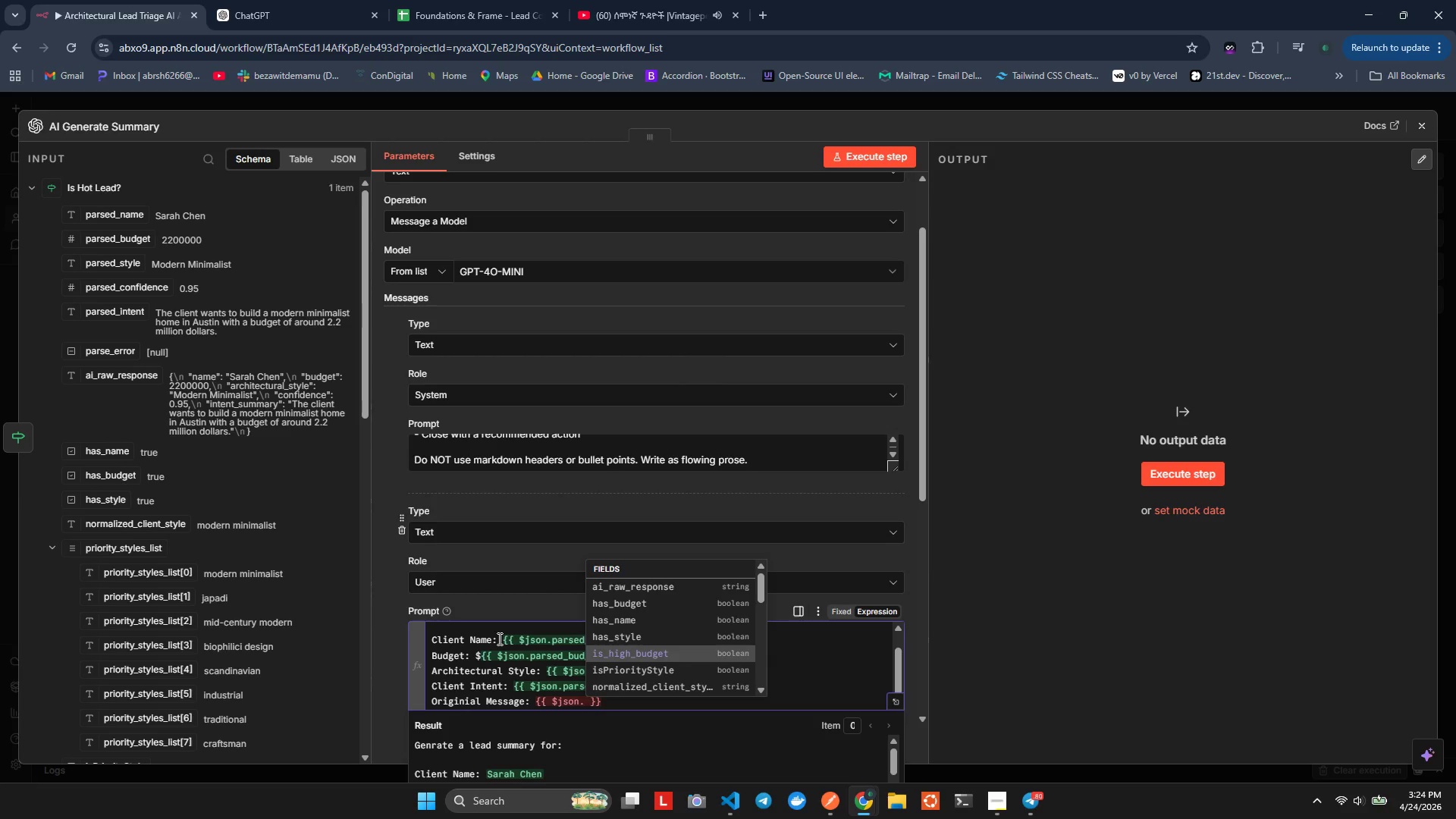 
key(ArrowDown)
 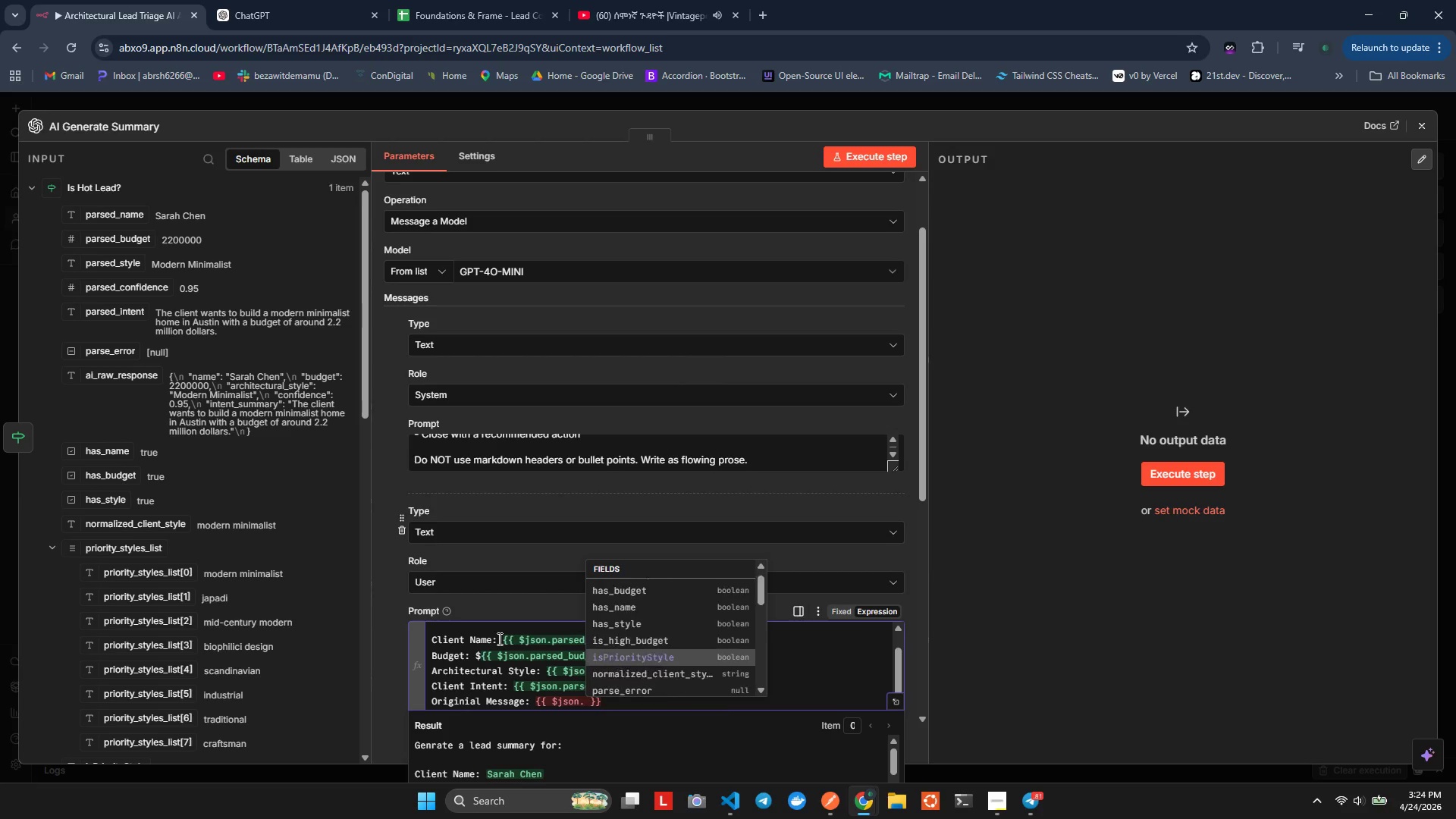 
key(ArrowDown)
 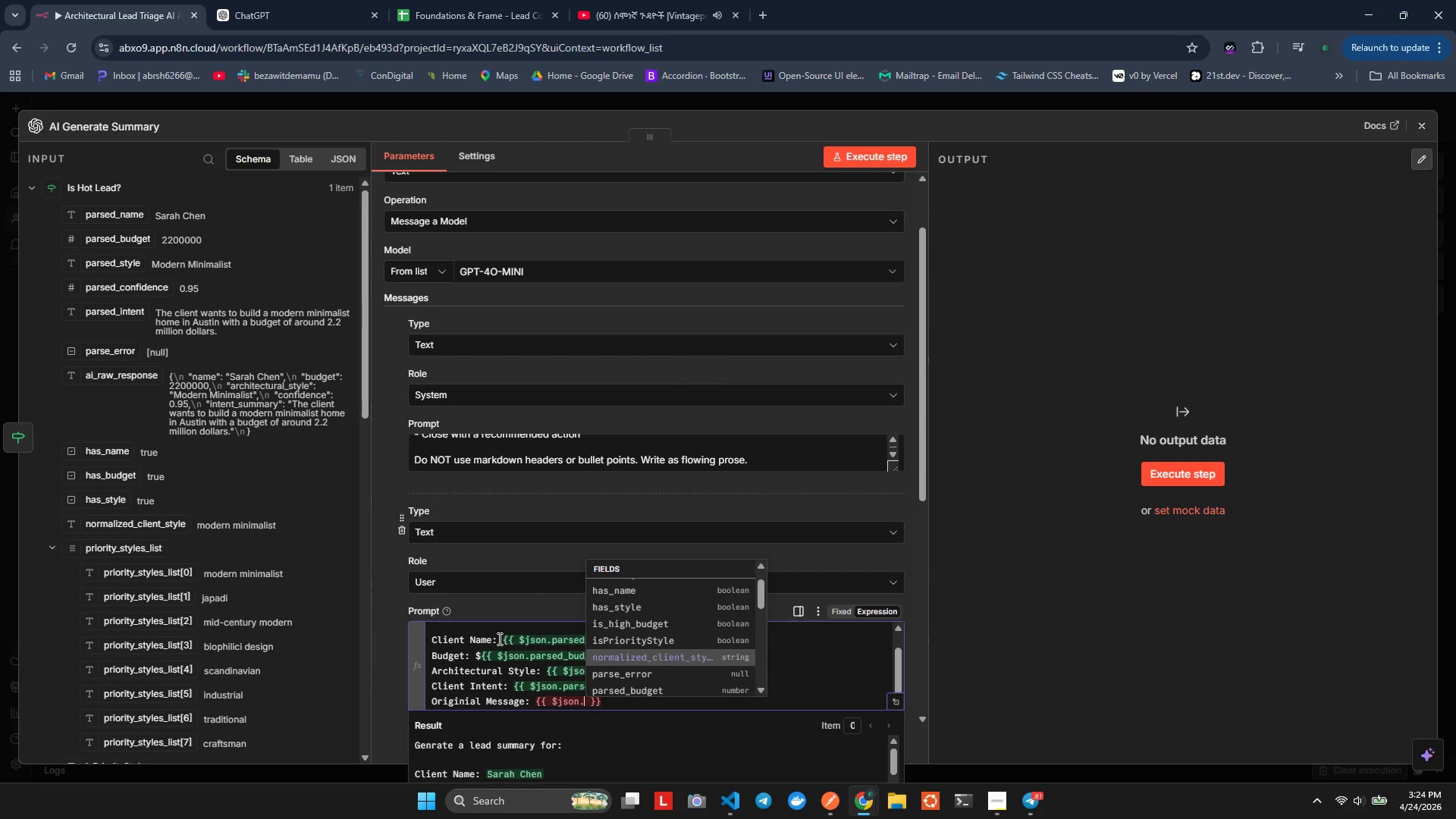 
key(ArrowDown)
 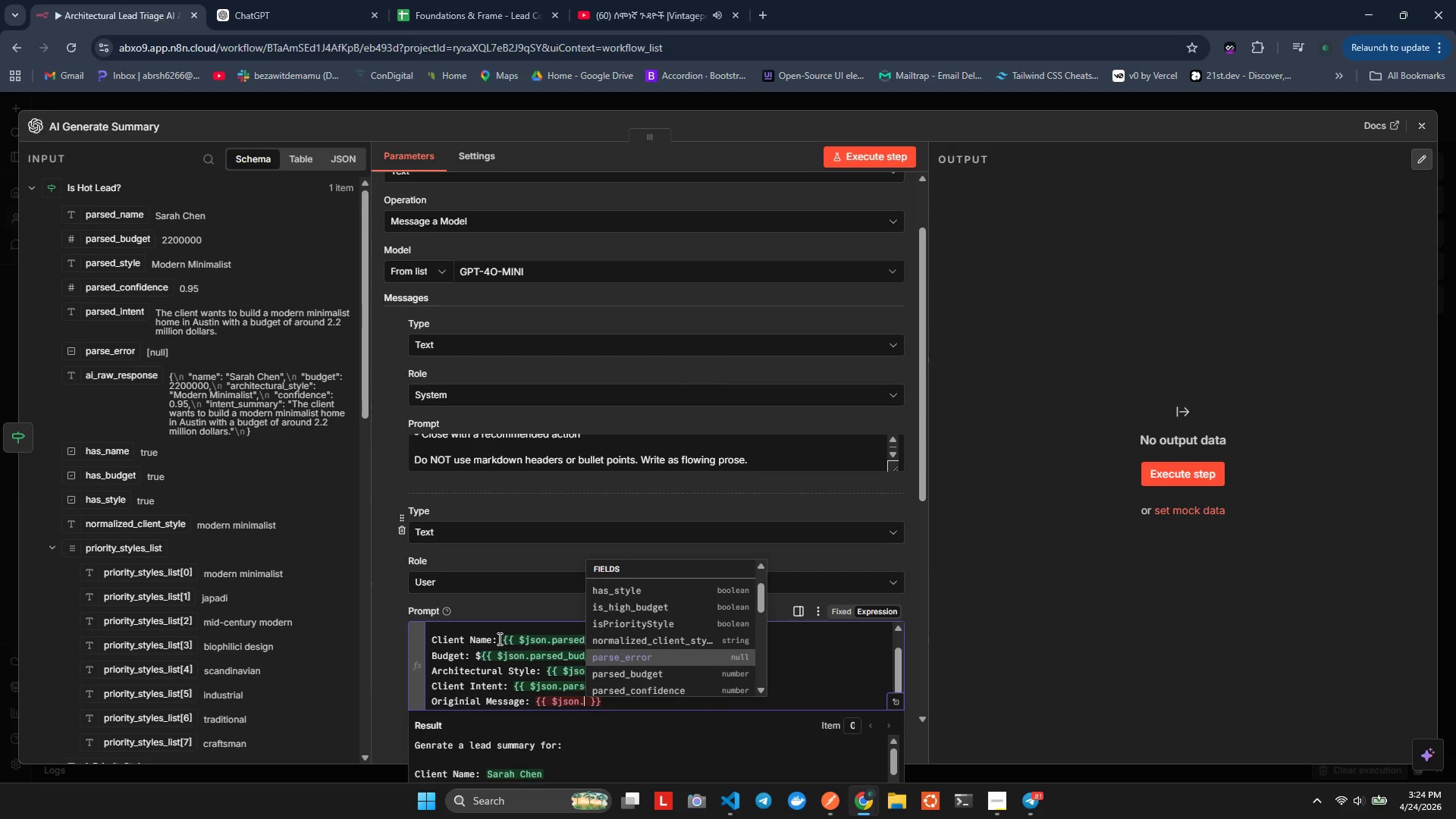 
key(ArrowDown)
 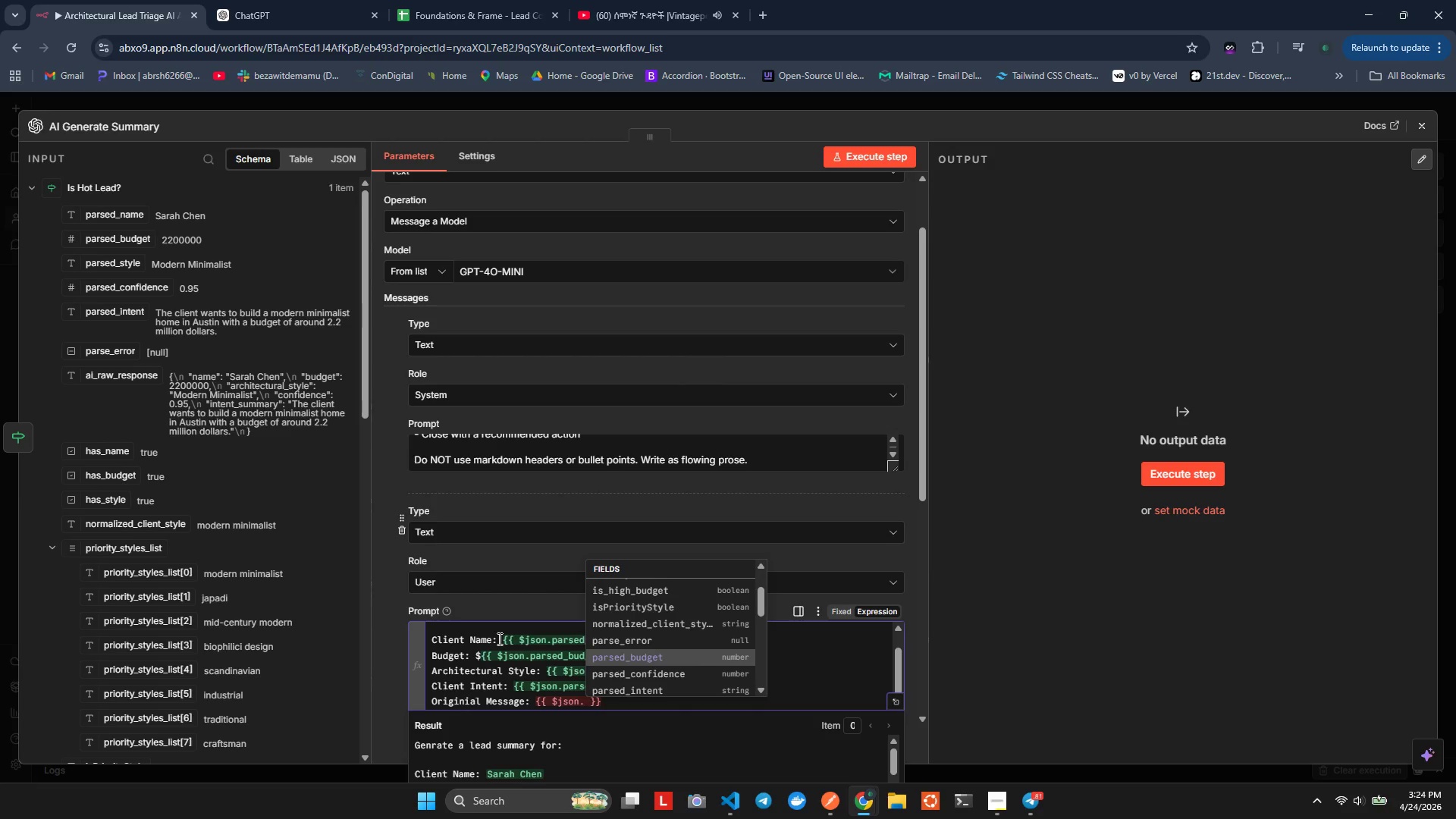 
key(ArrowDown)
 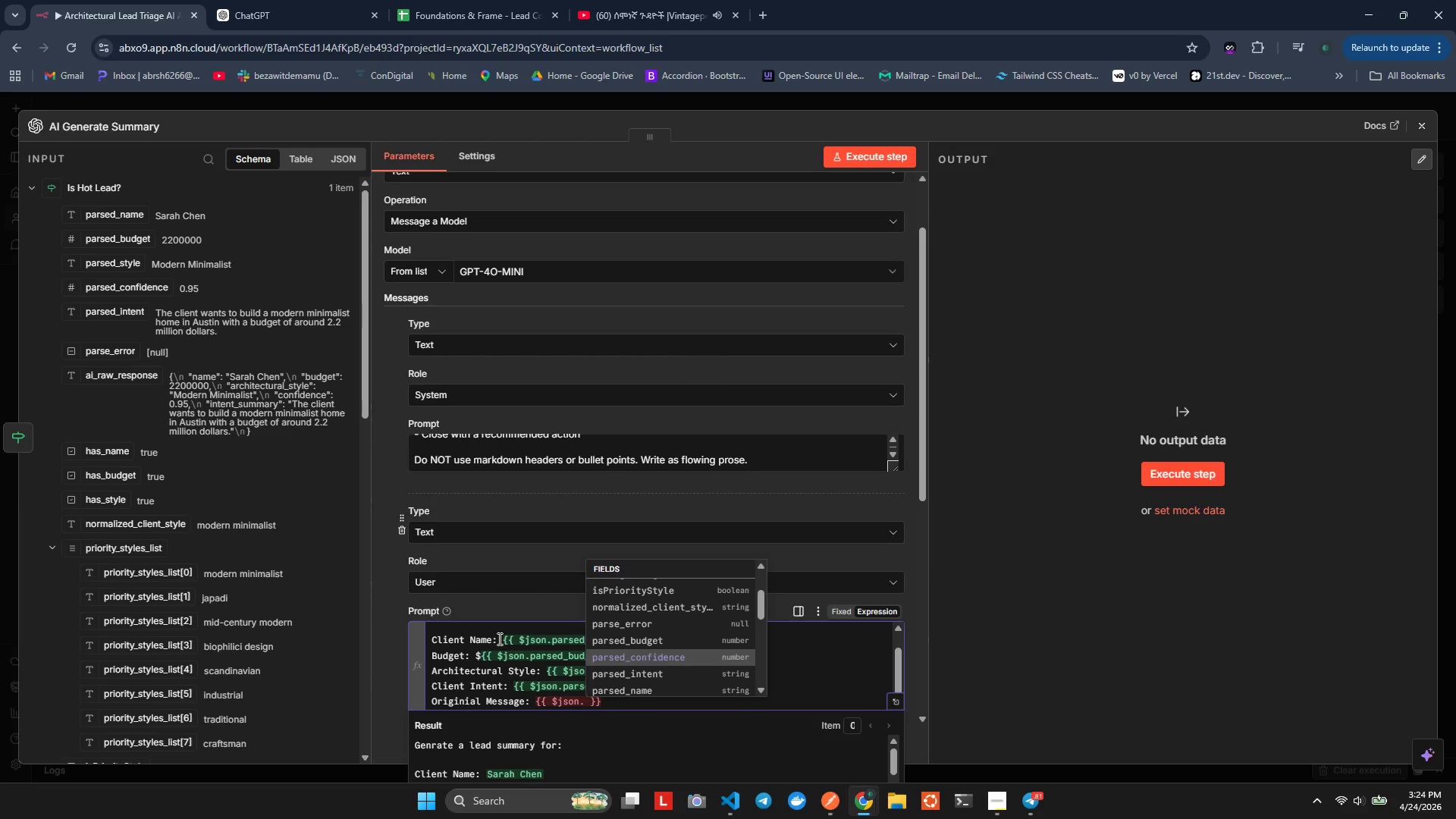 
key(ArrowDown)
 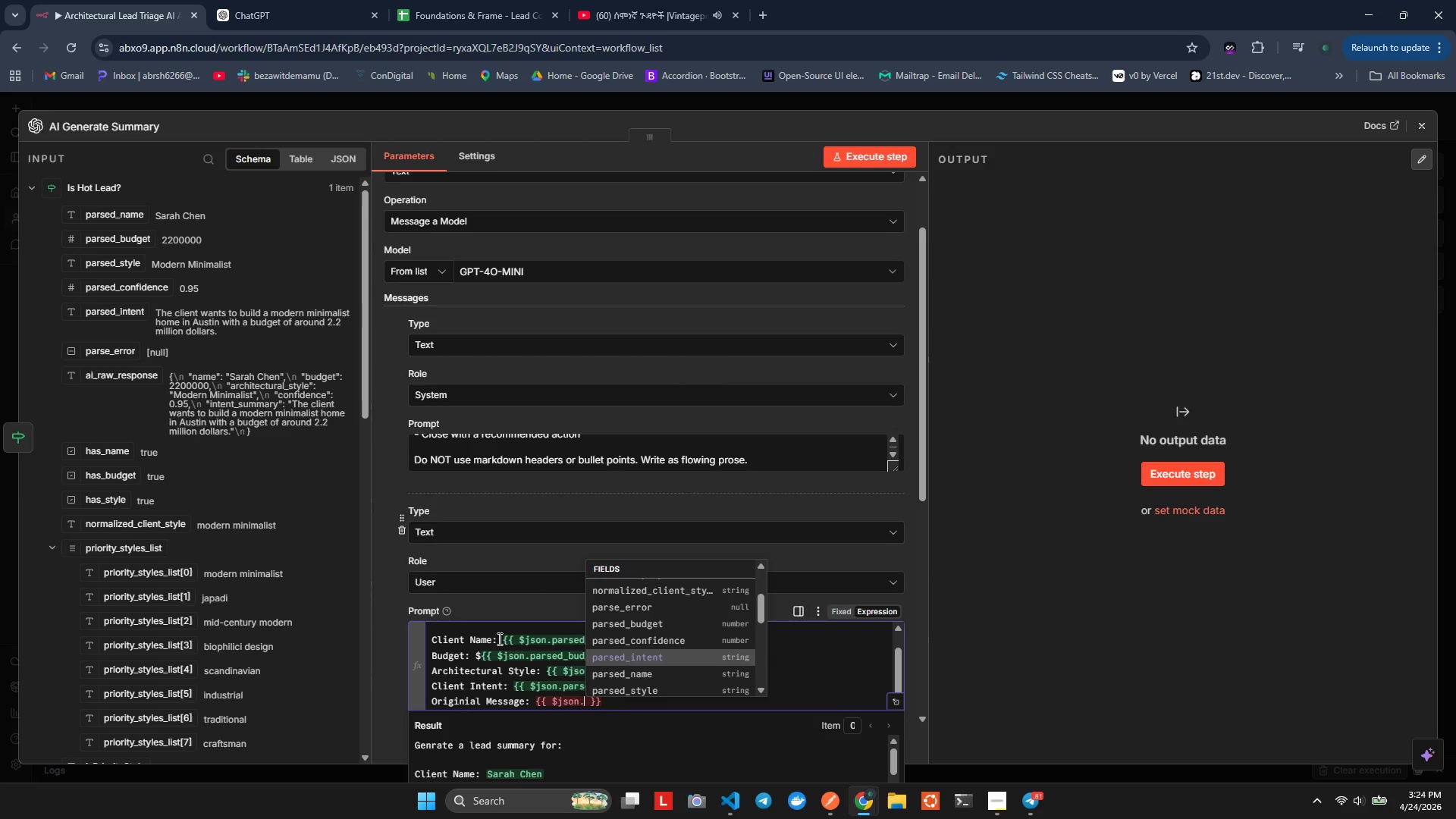 
key(ArrowDown)
 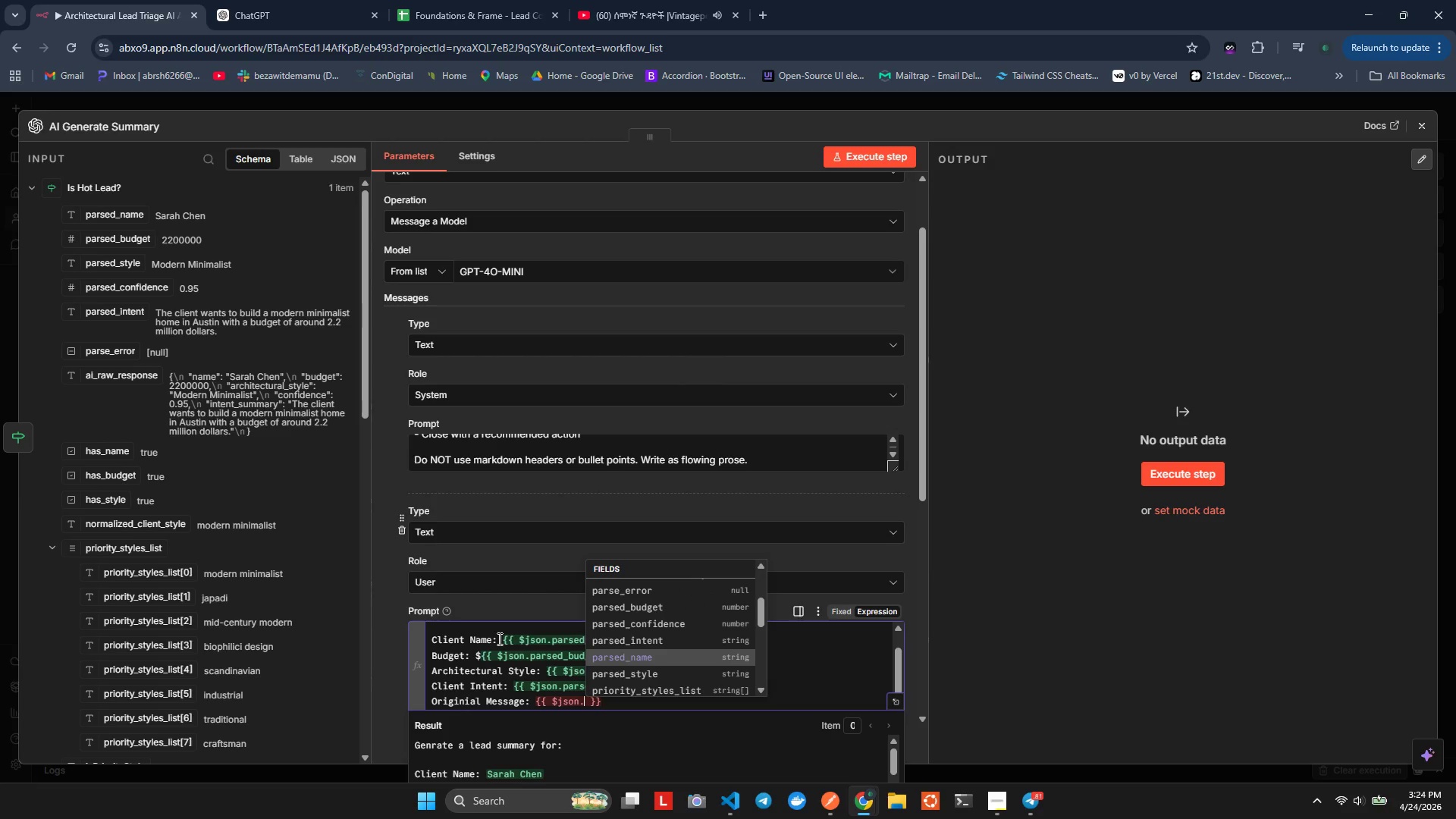 
key(ArrowDown)
 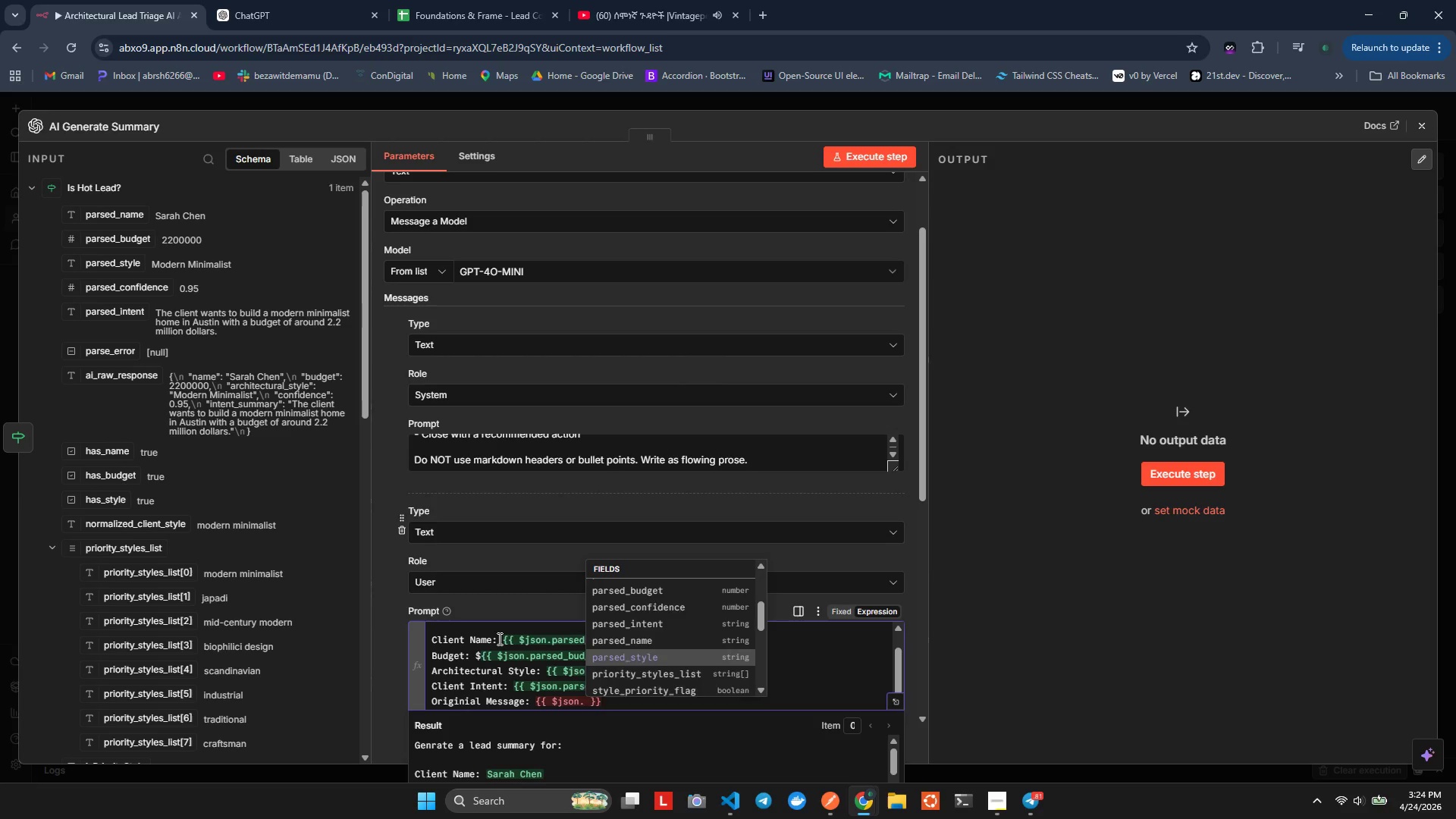 
key(ArrowDown)
 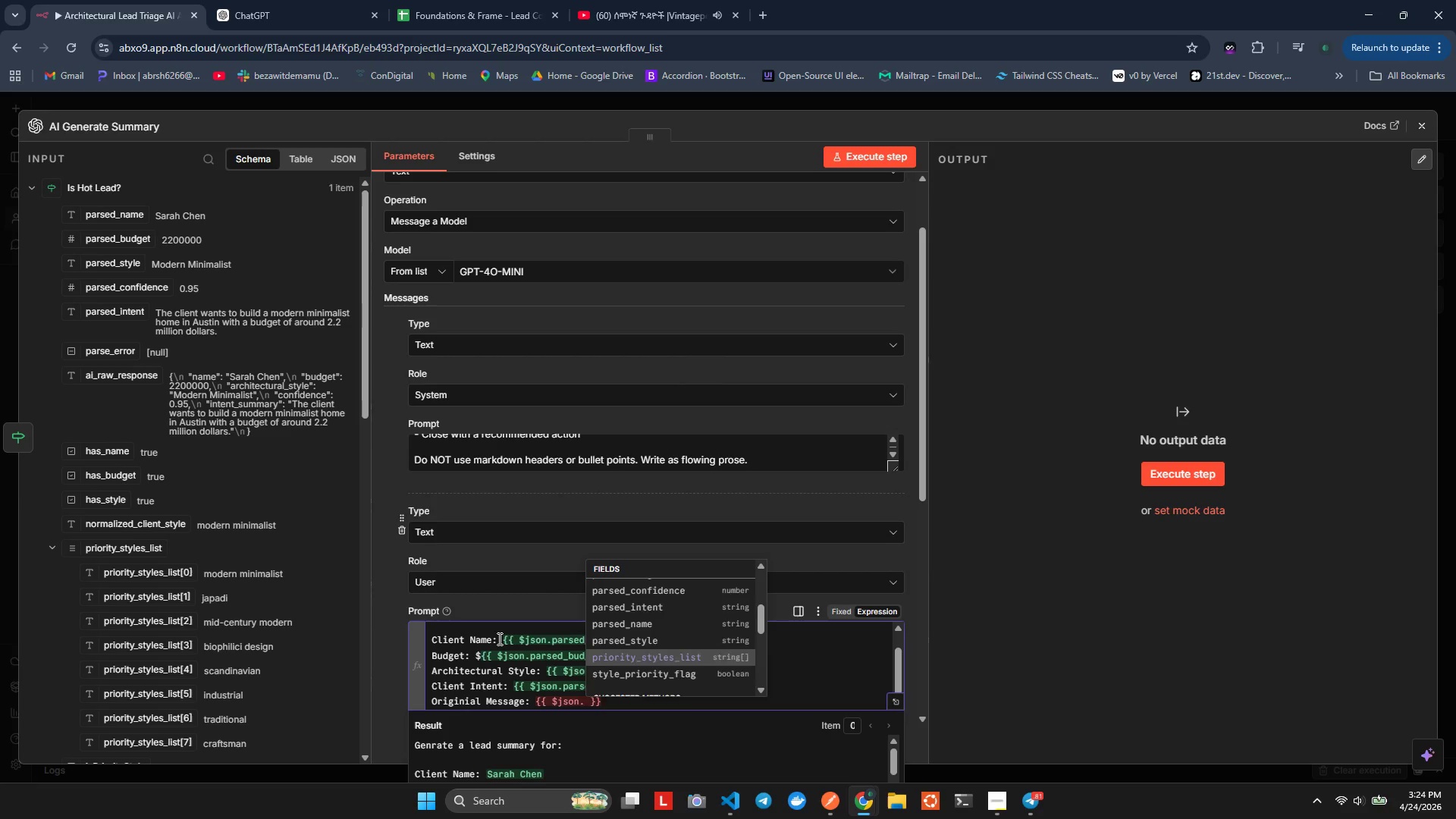 
key(ArrowDown)
 